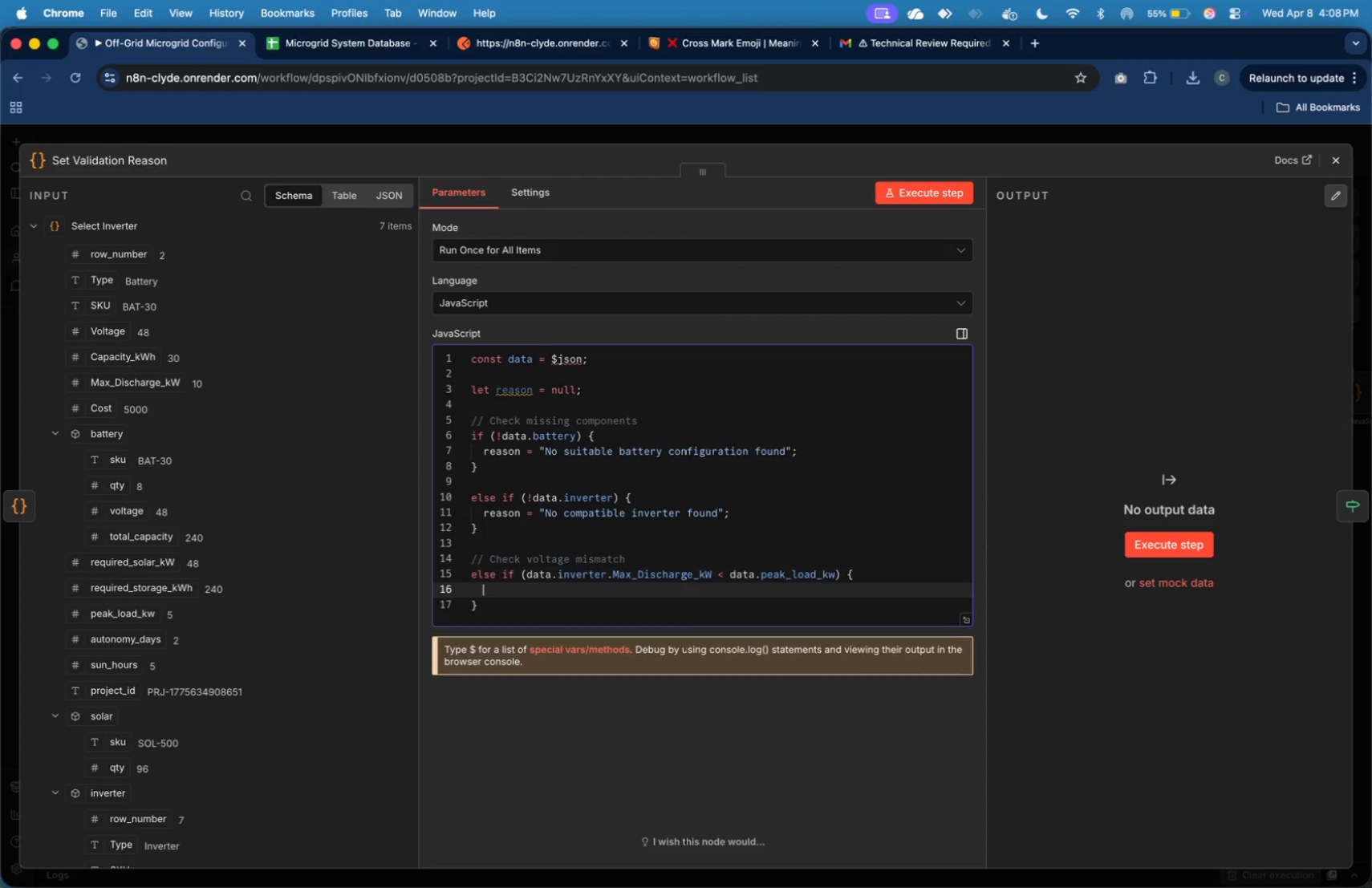 
key(Enter)
 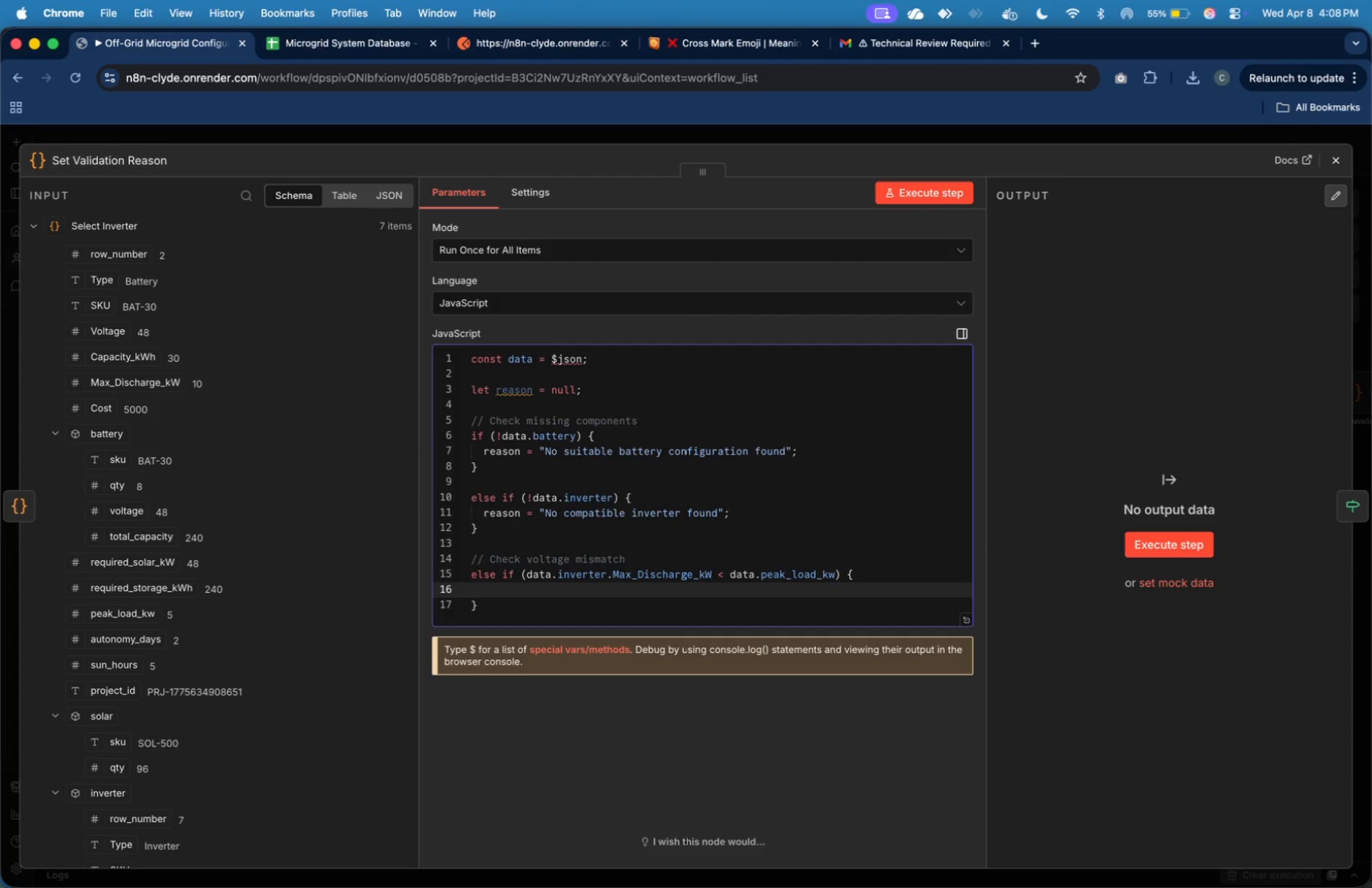 
type(reason = )
 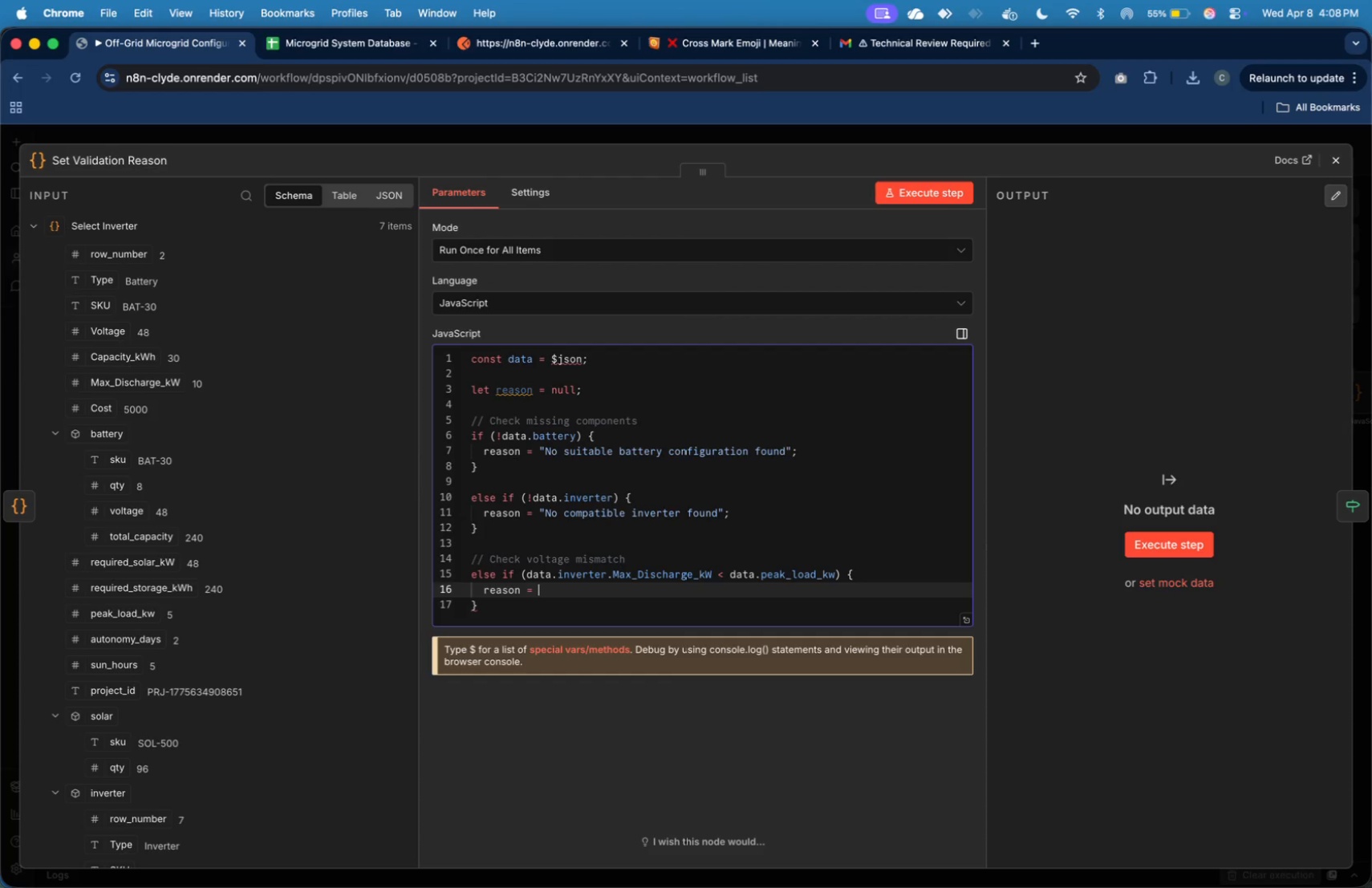 
type("Inverter cannot hanflee)
key(Backspace)
key(Backspace)
key(Backspace)
key(Backspace)
type(dle peak load requirements)
key(Backspace)
 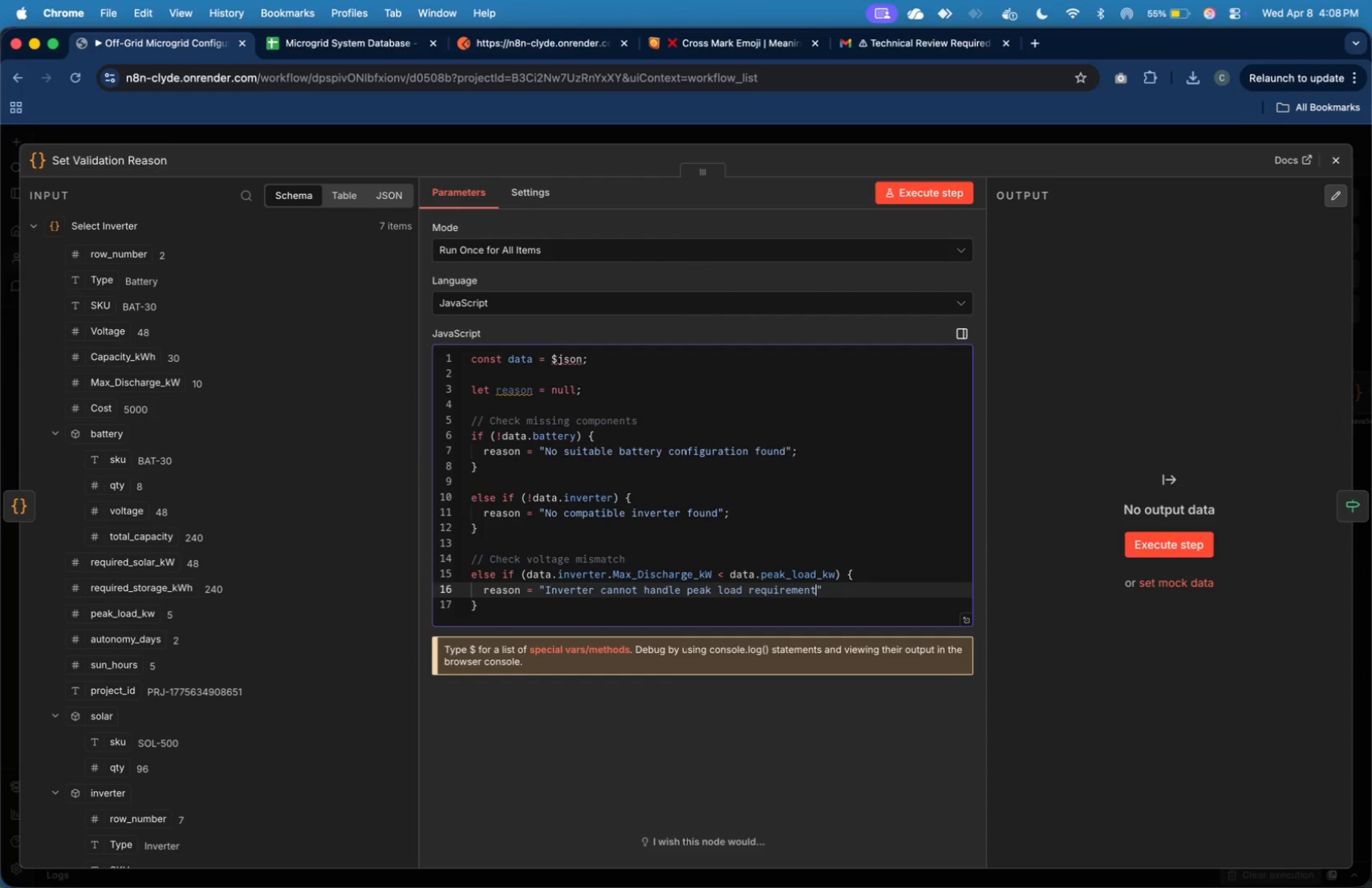 
key(ArrowRight)
 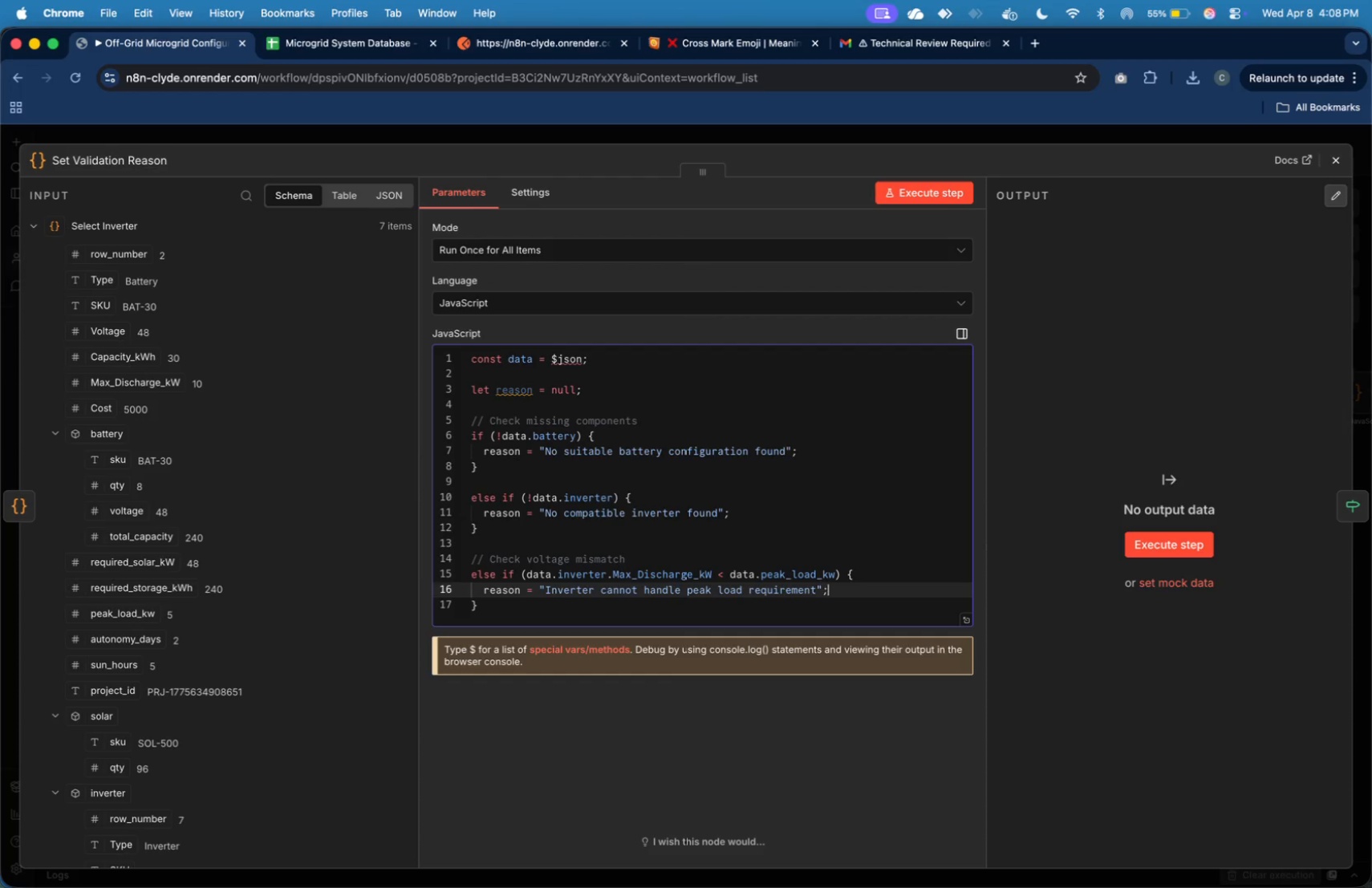 
key(Semicolon)
 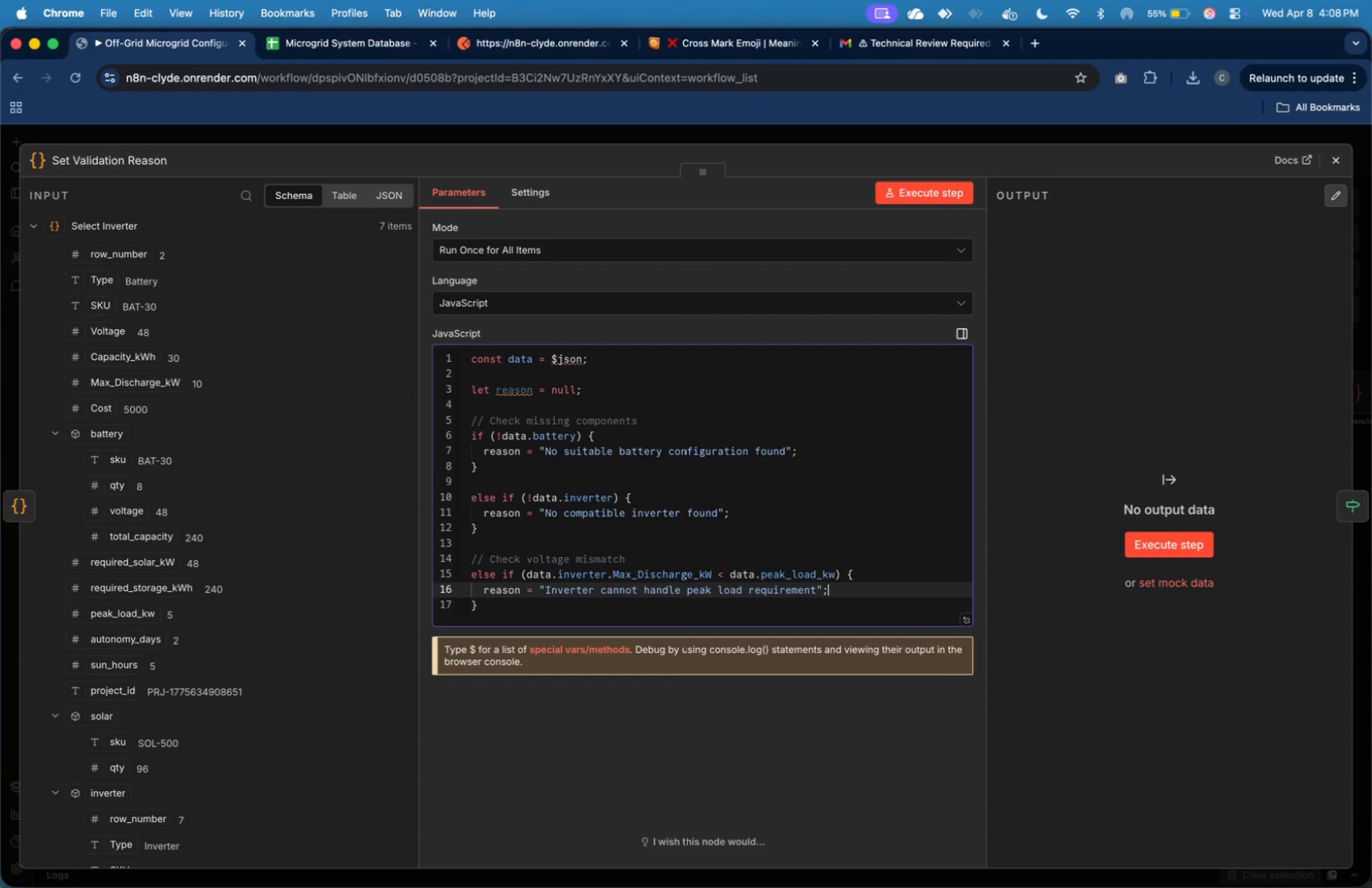 
key(ArrowDown)
 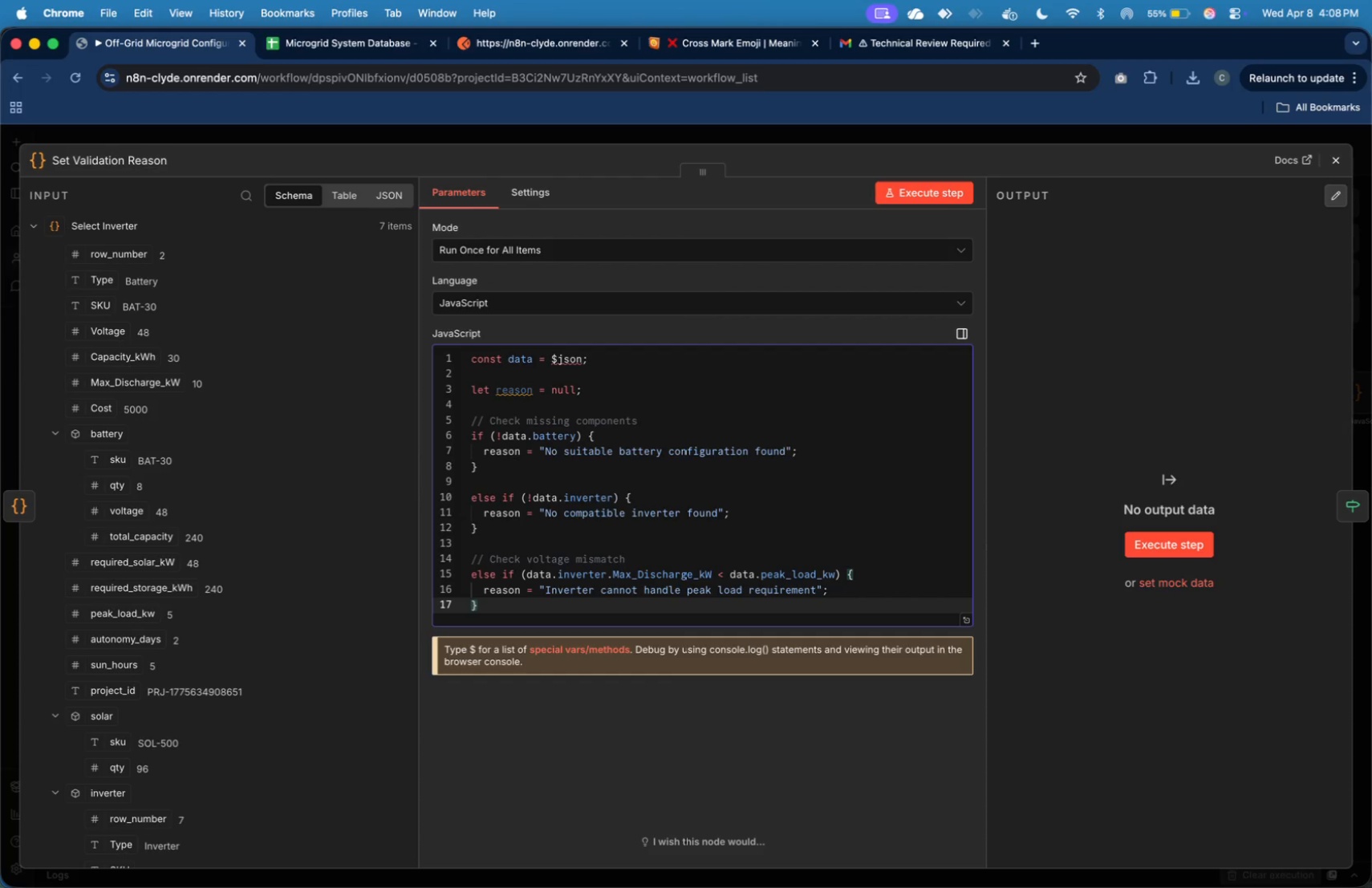 
wait(15.28)
 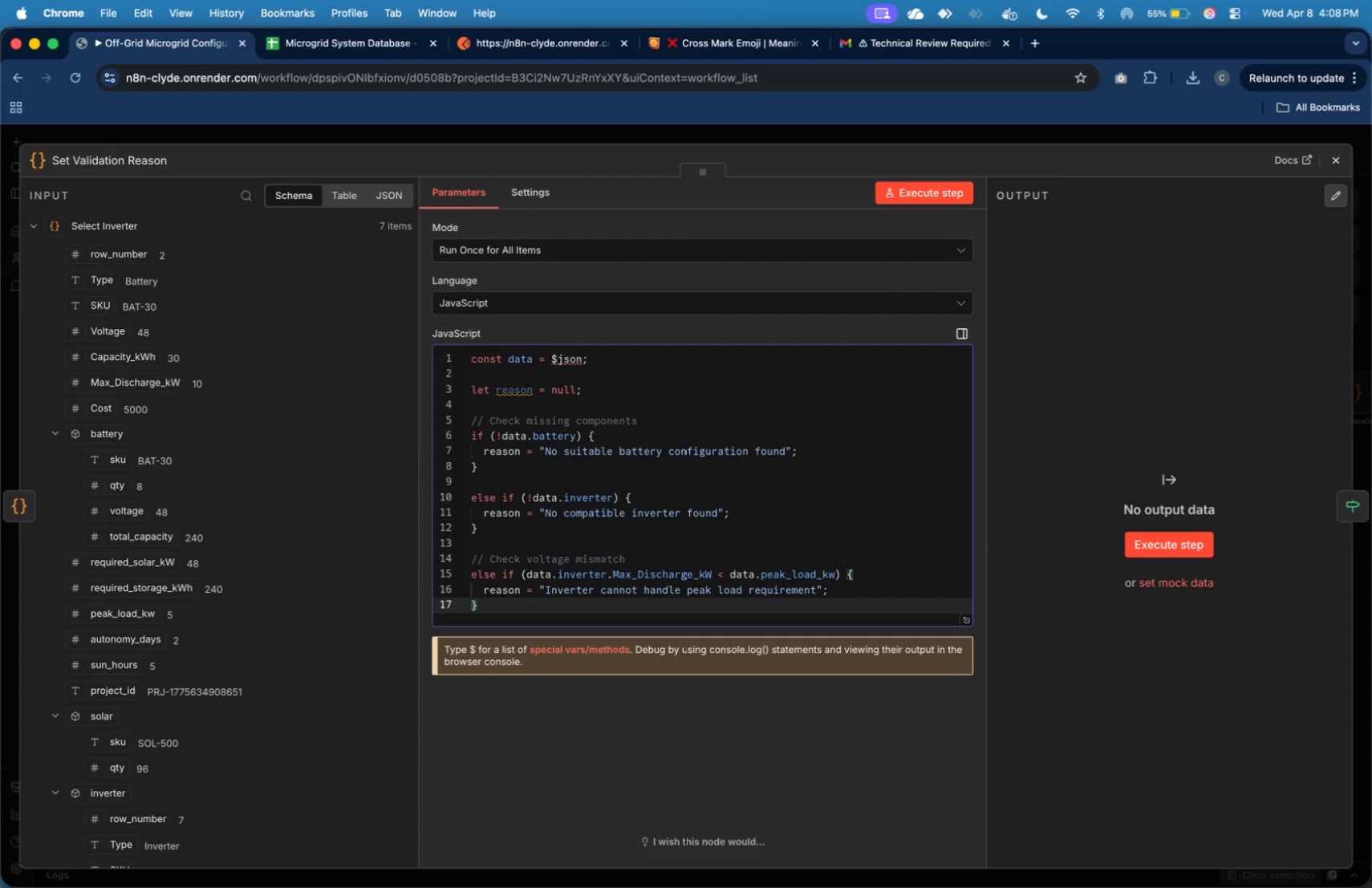 
key(ArrowUp)
 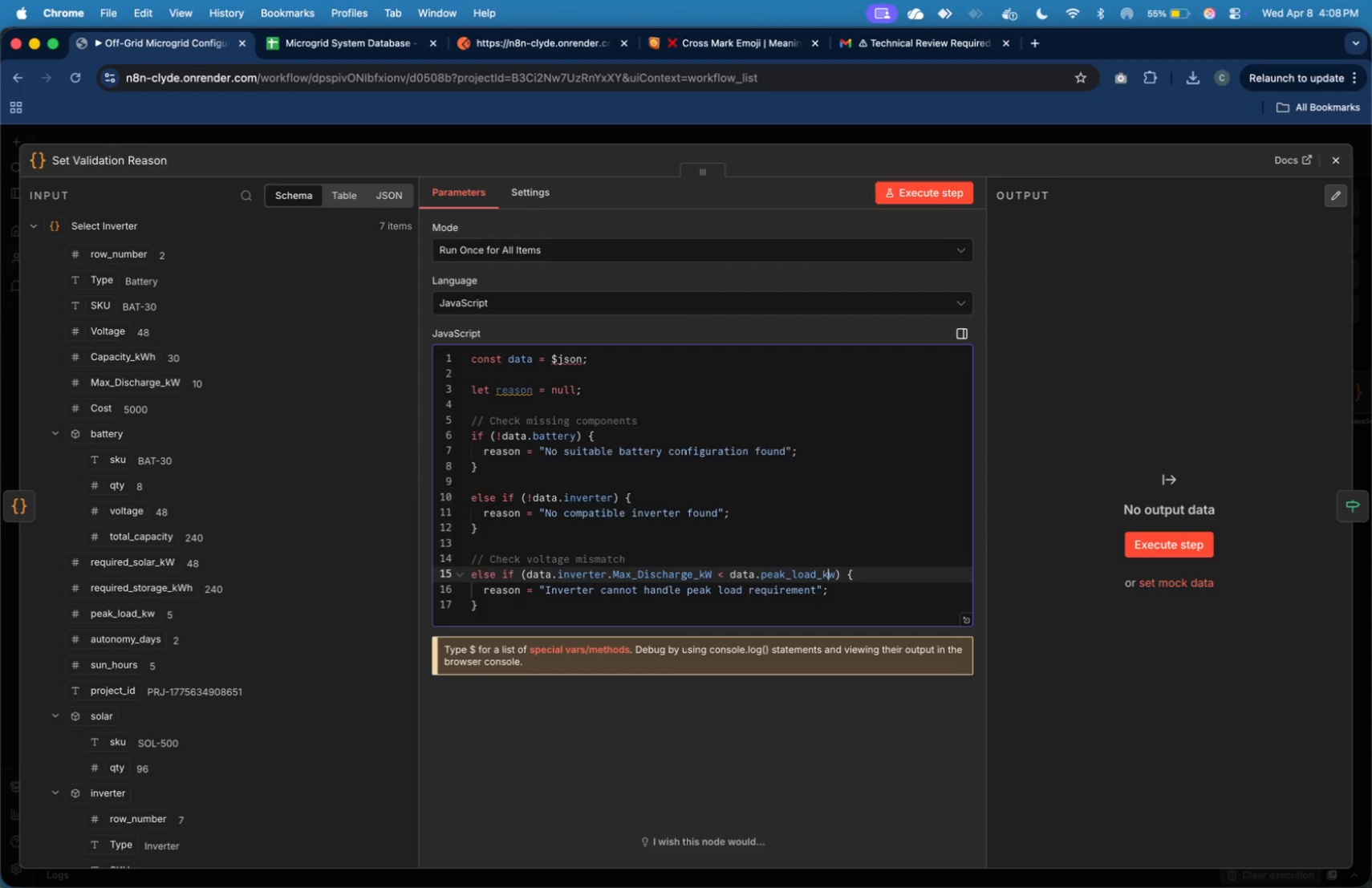 
key(ArrowUp)
 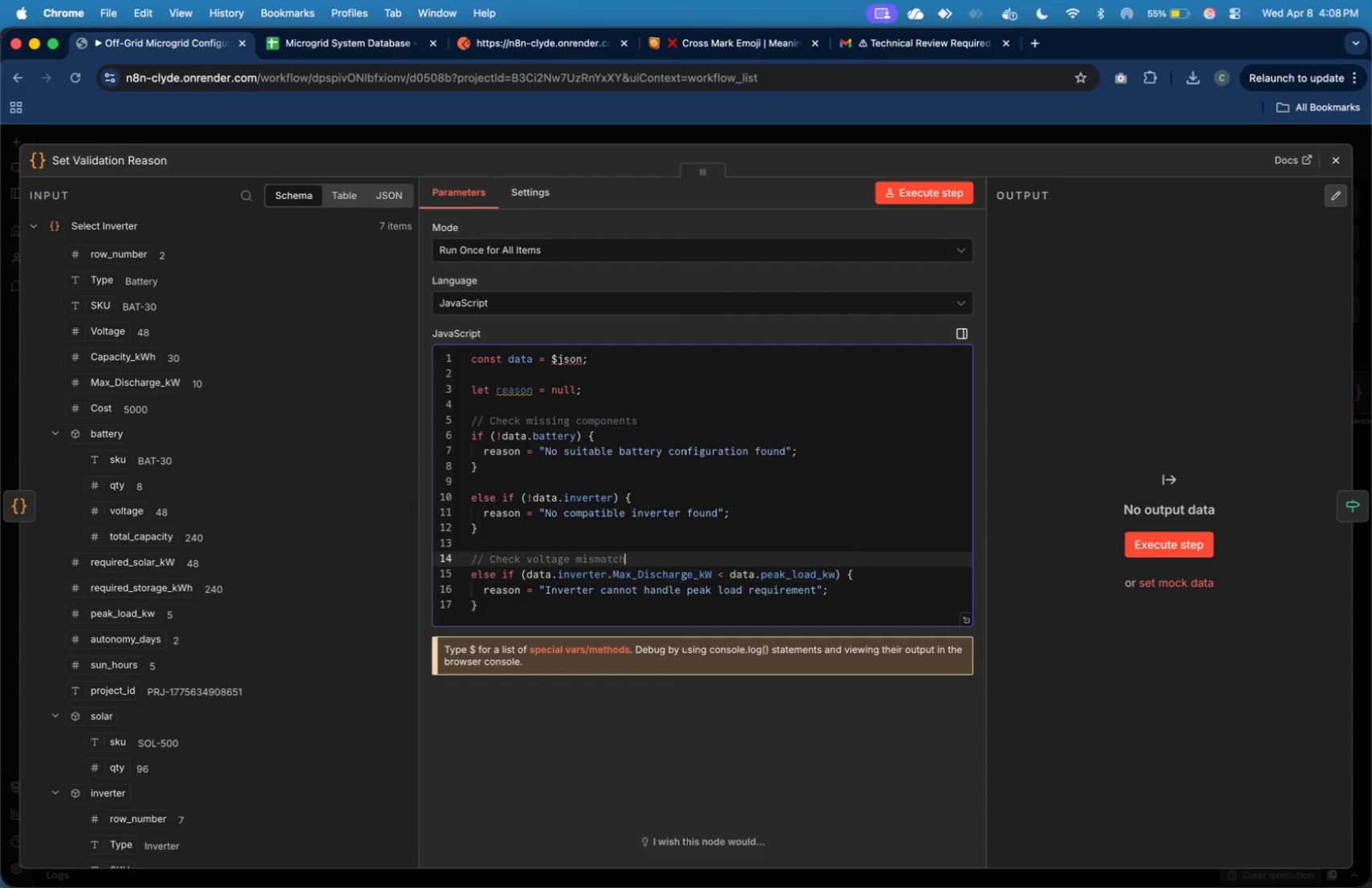 
key(ArrowUp)
 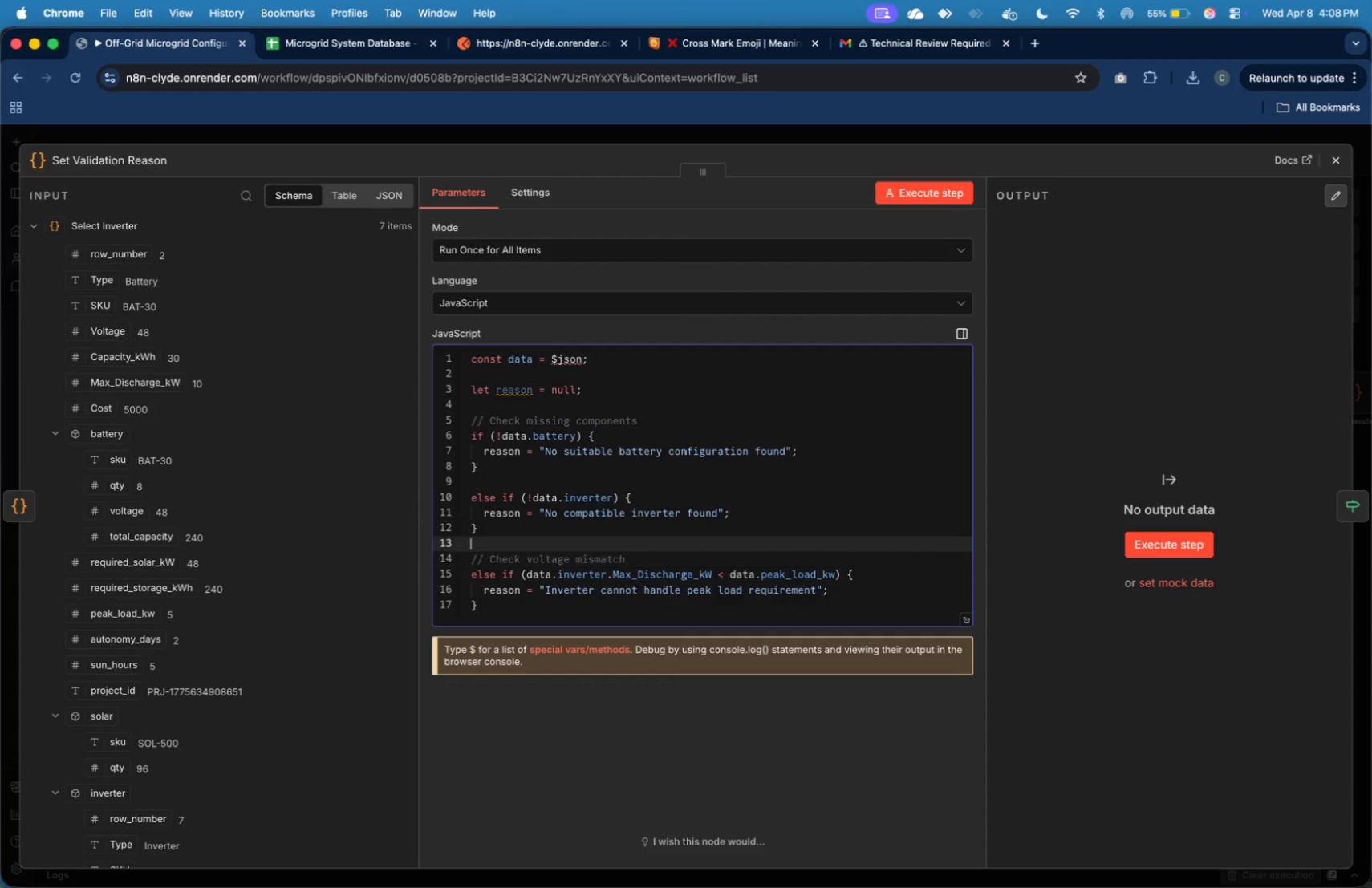 
key(ArrowUp)
 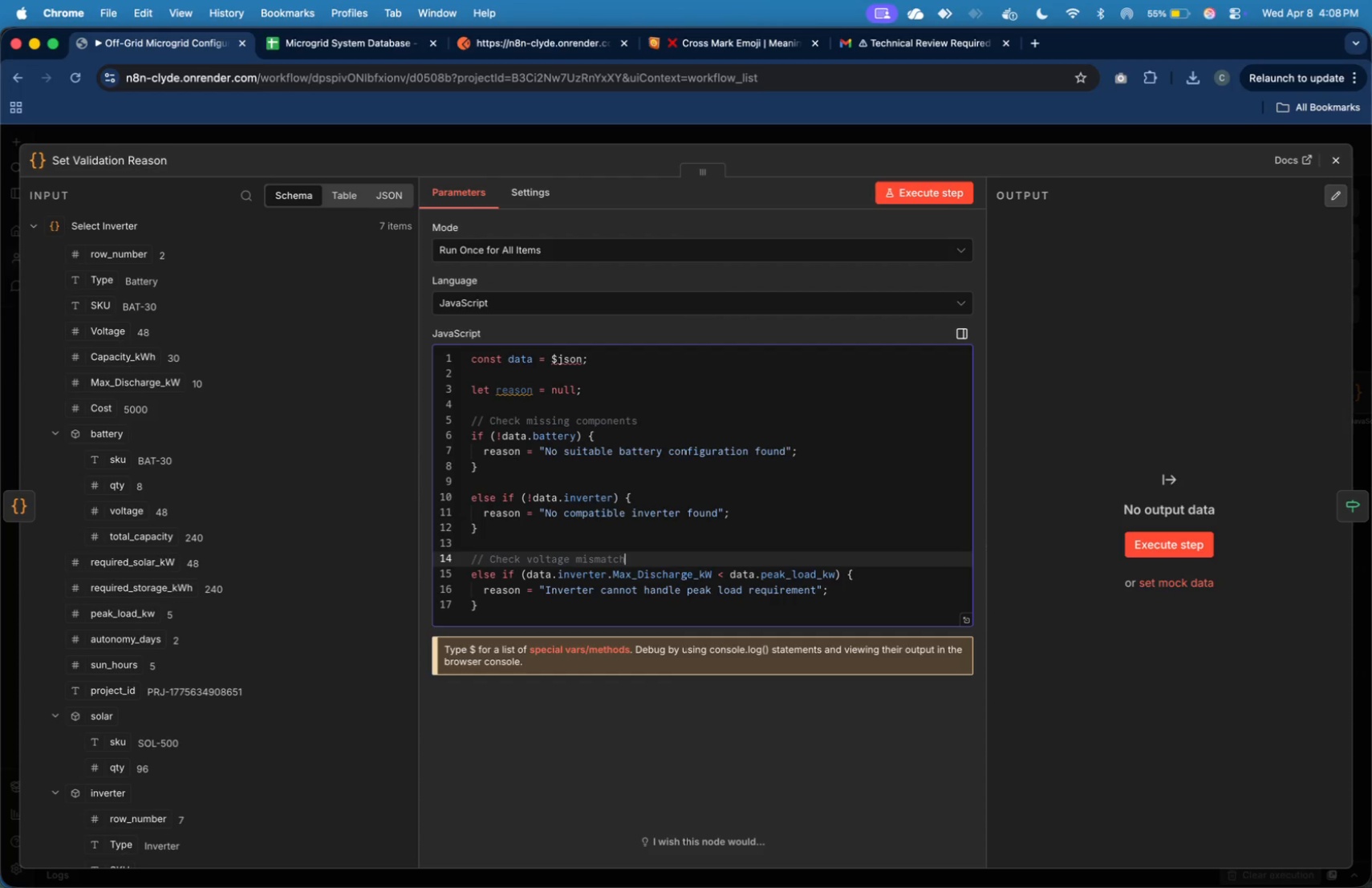 
key(ArrowDown)
 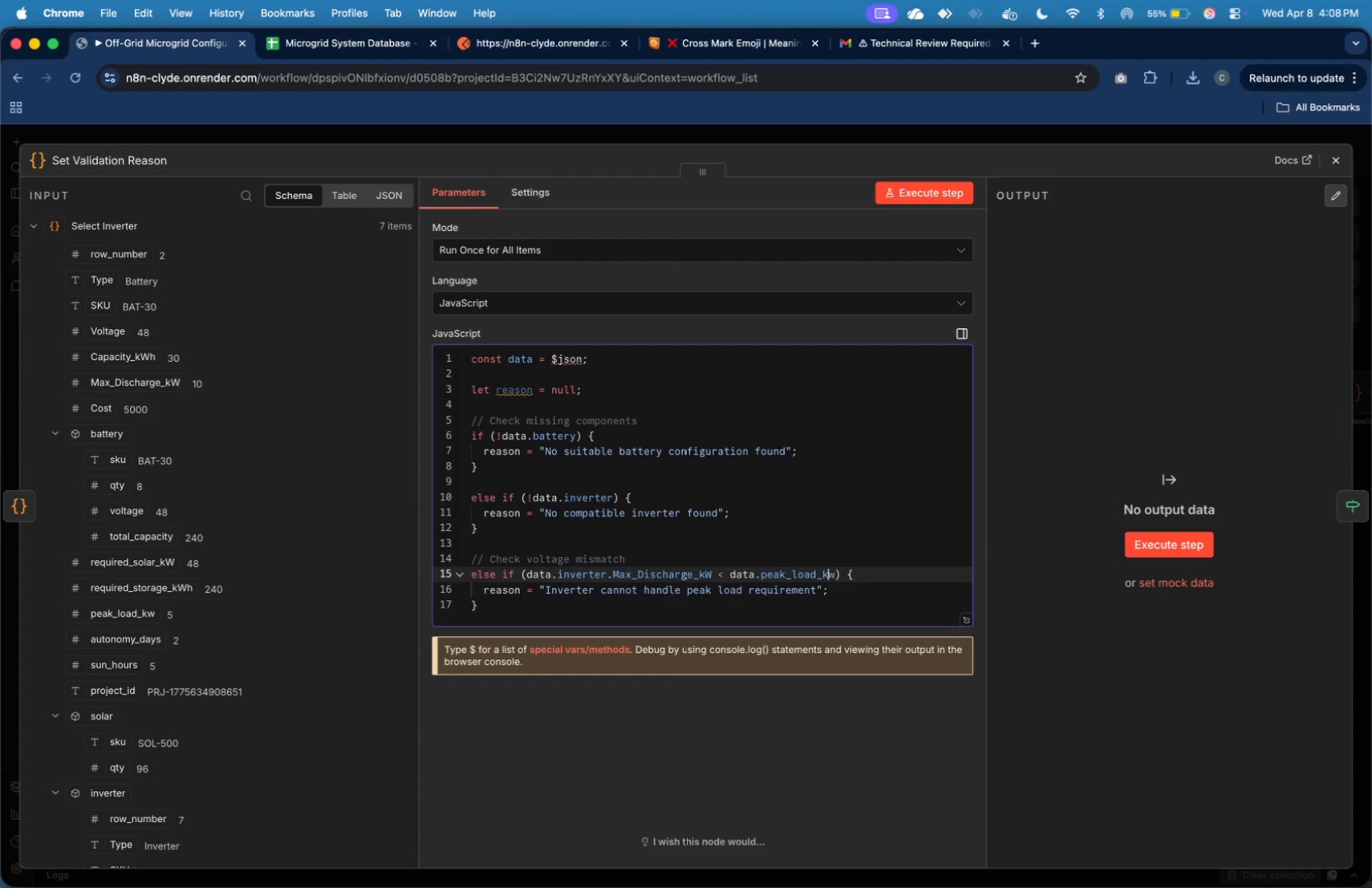 
key(ArrowDown)
 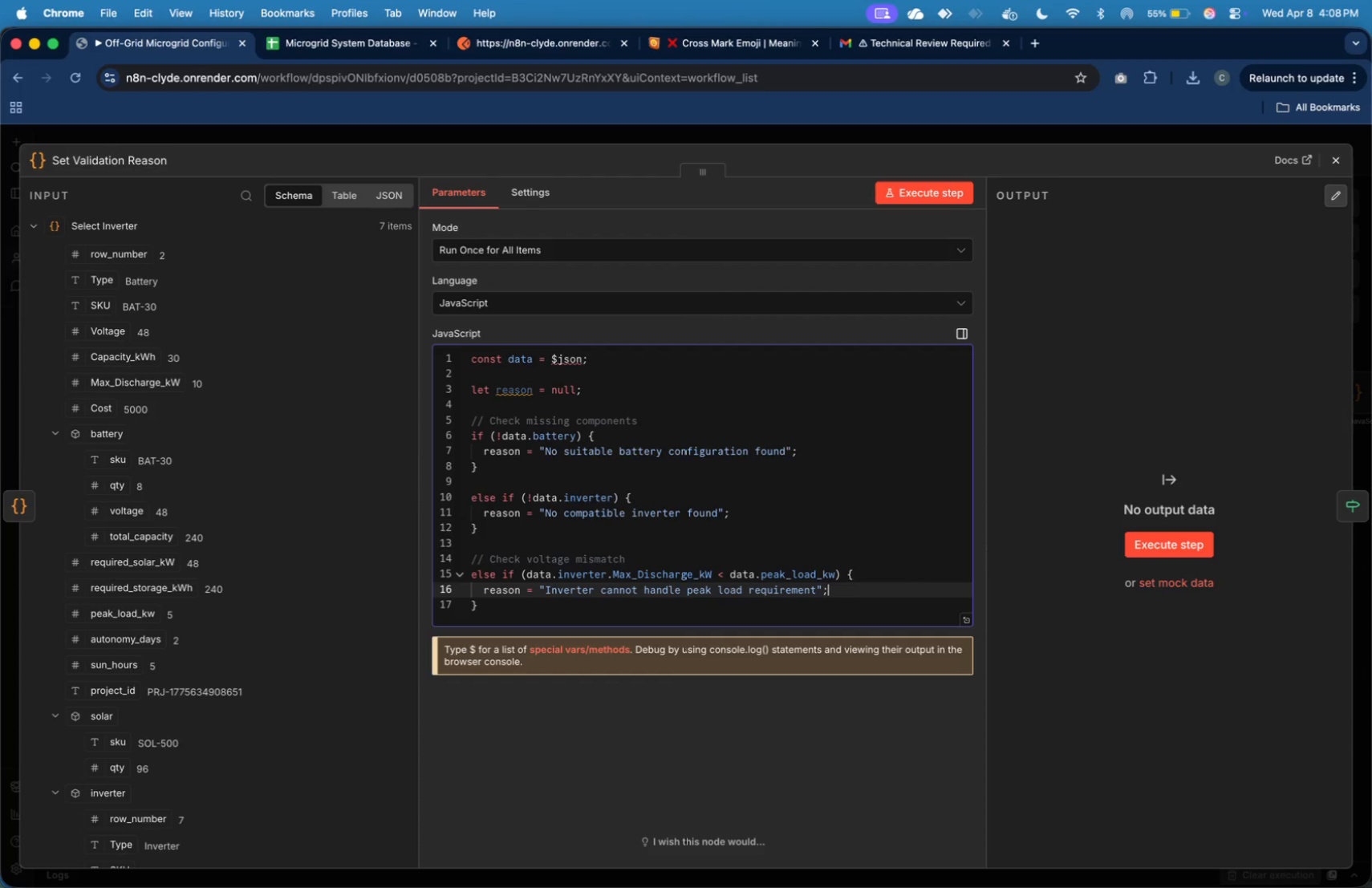 
key(ArrowDown)
 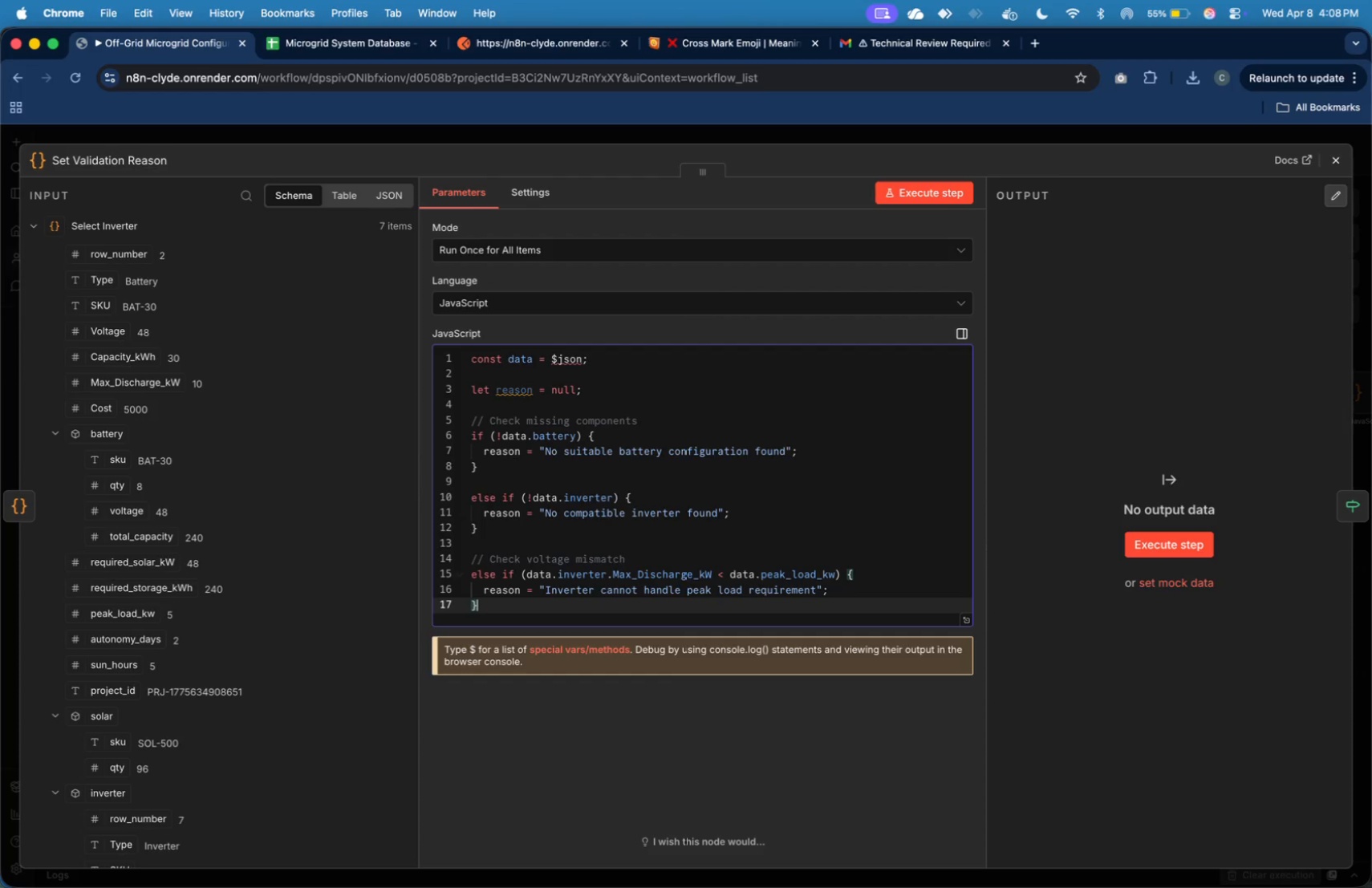 
key(ArrowDown)
 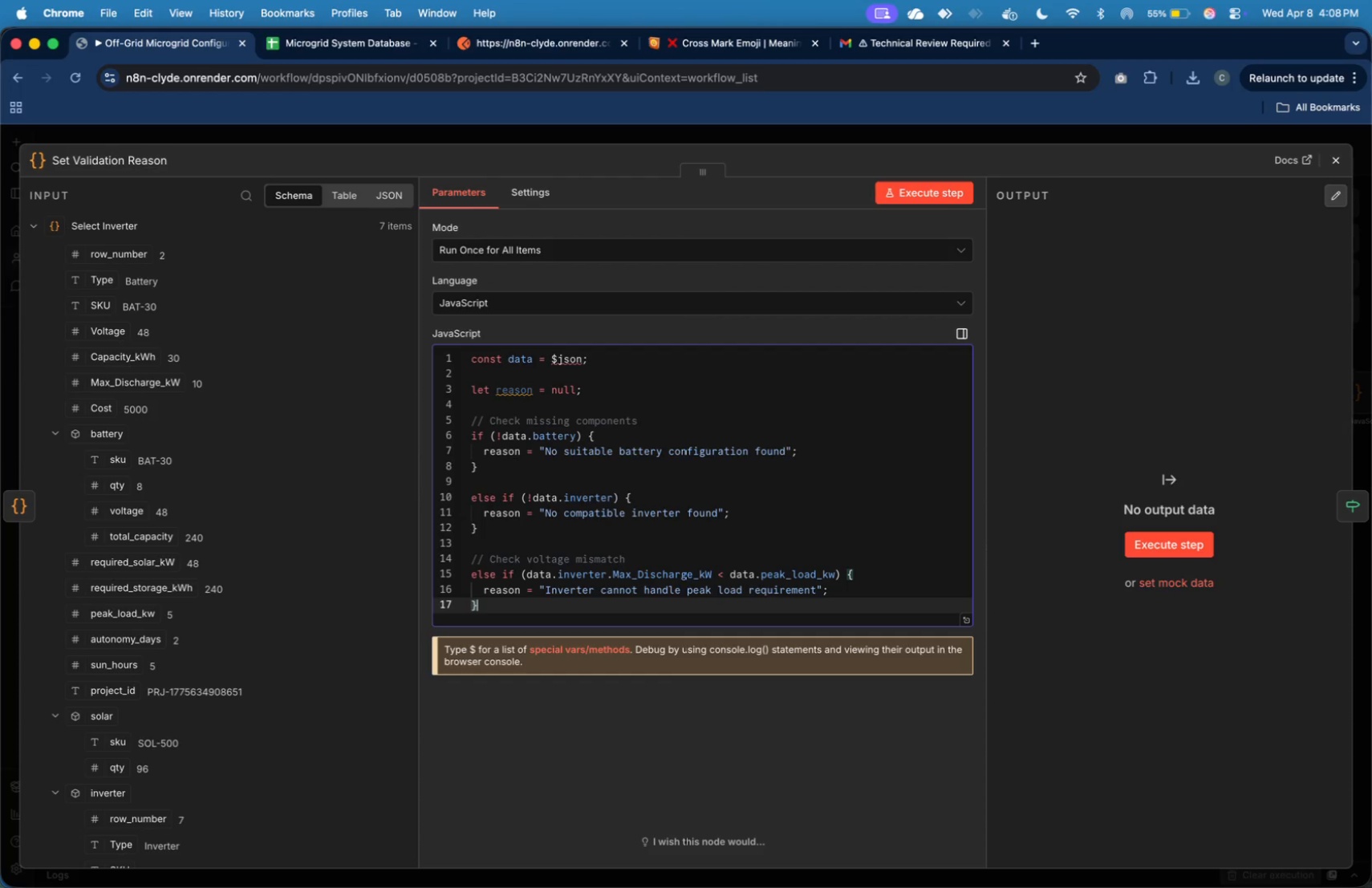 
key(ArrowDown)
 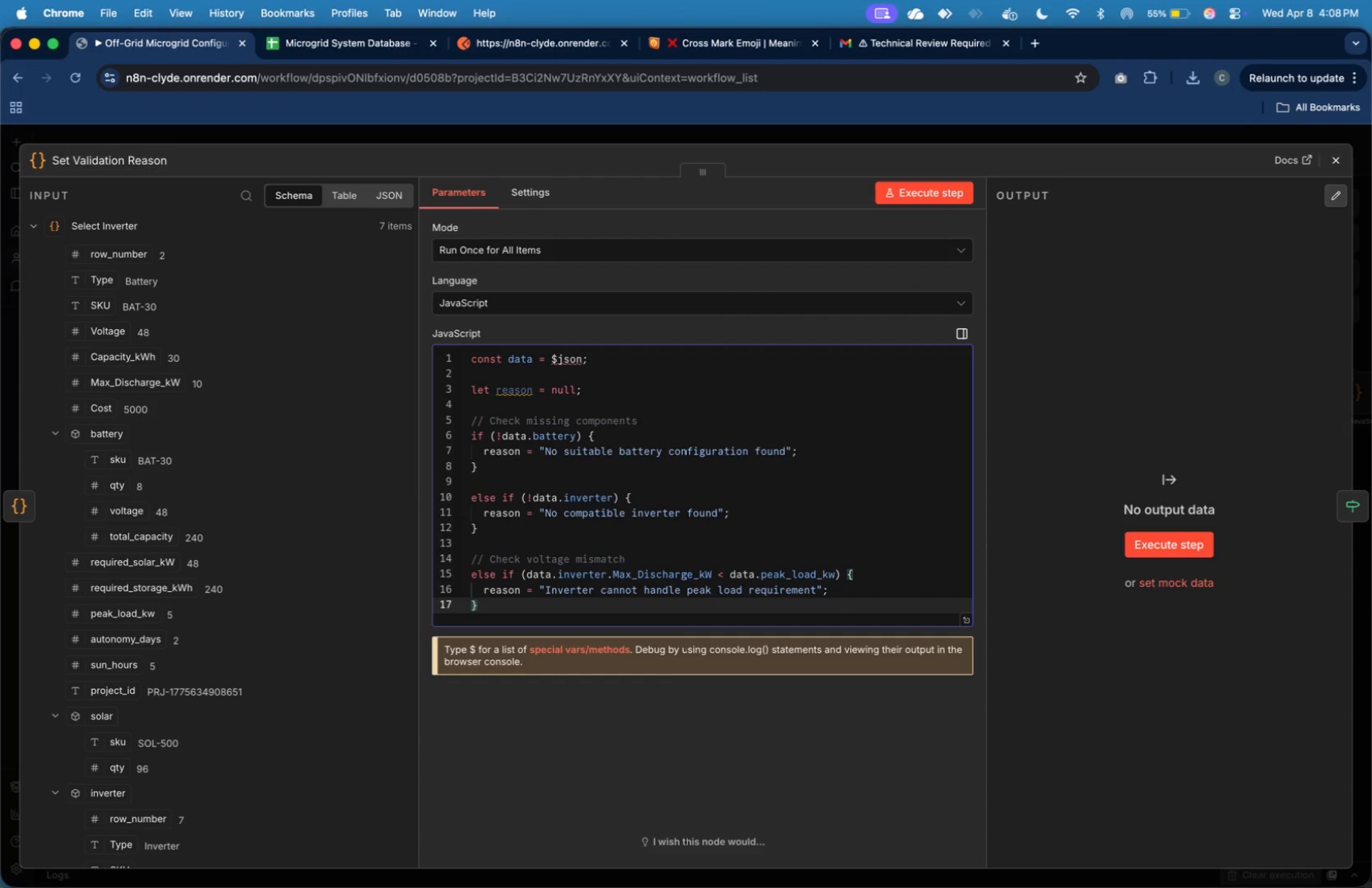 
key(Enter)
 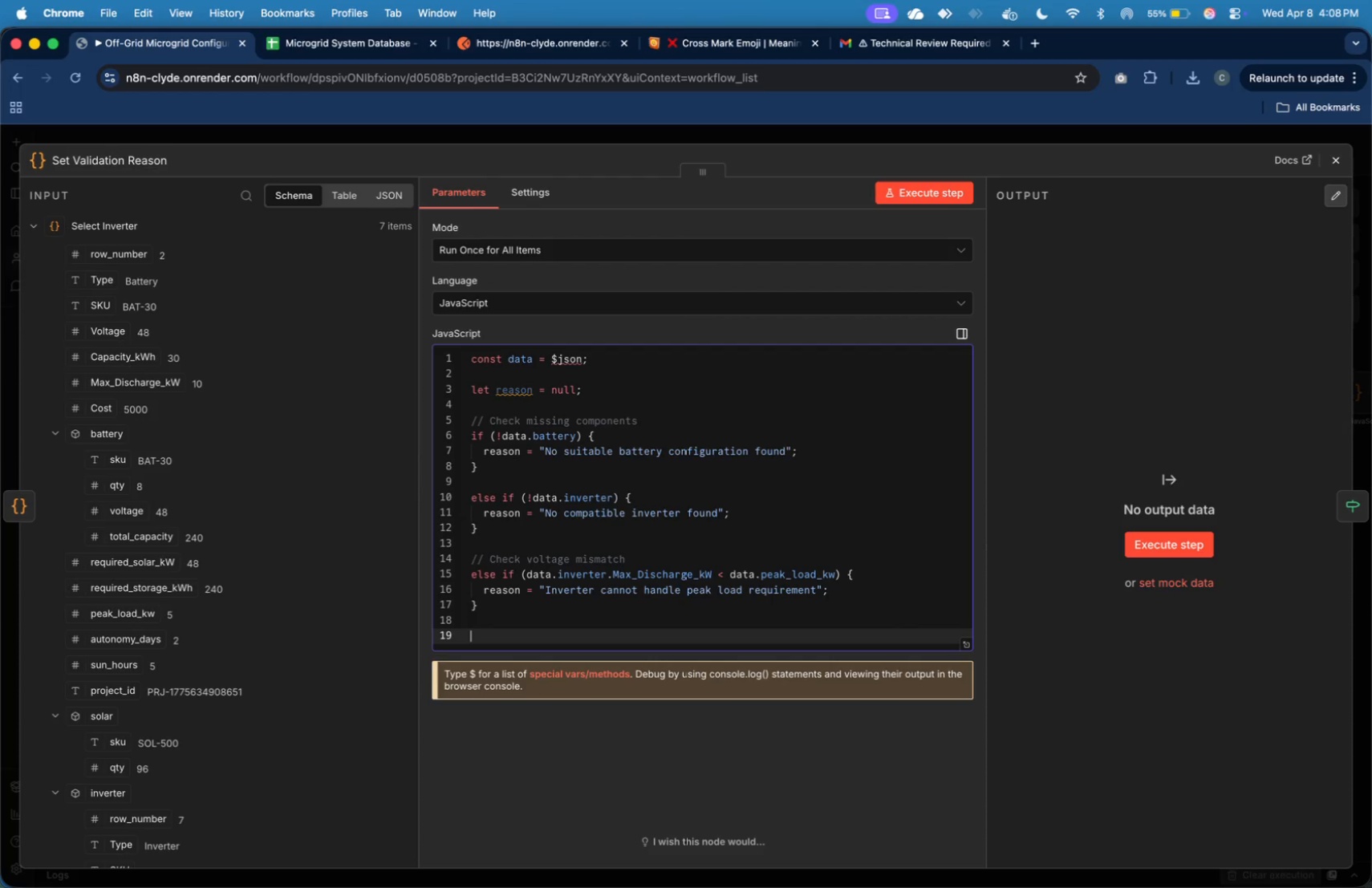 
key(Enter)
 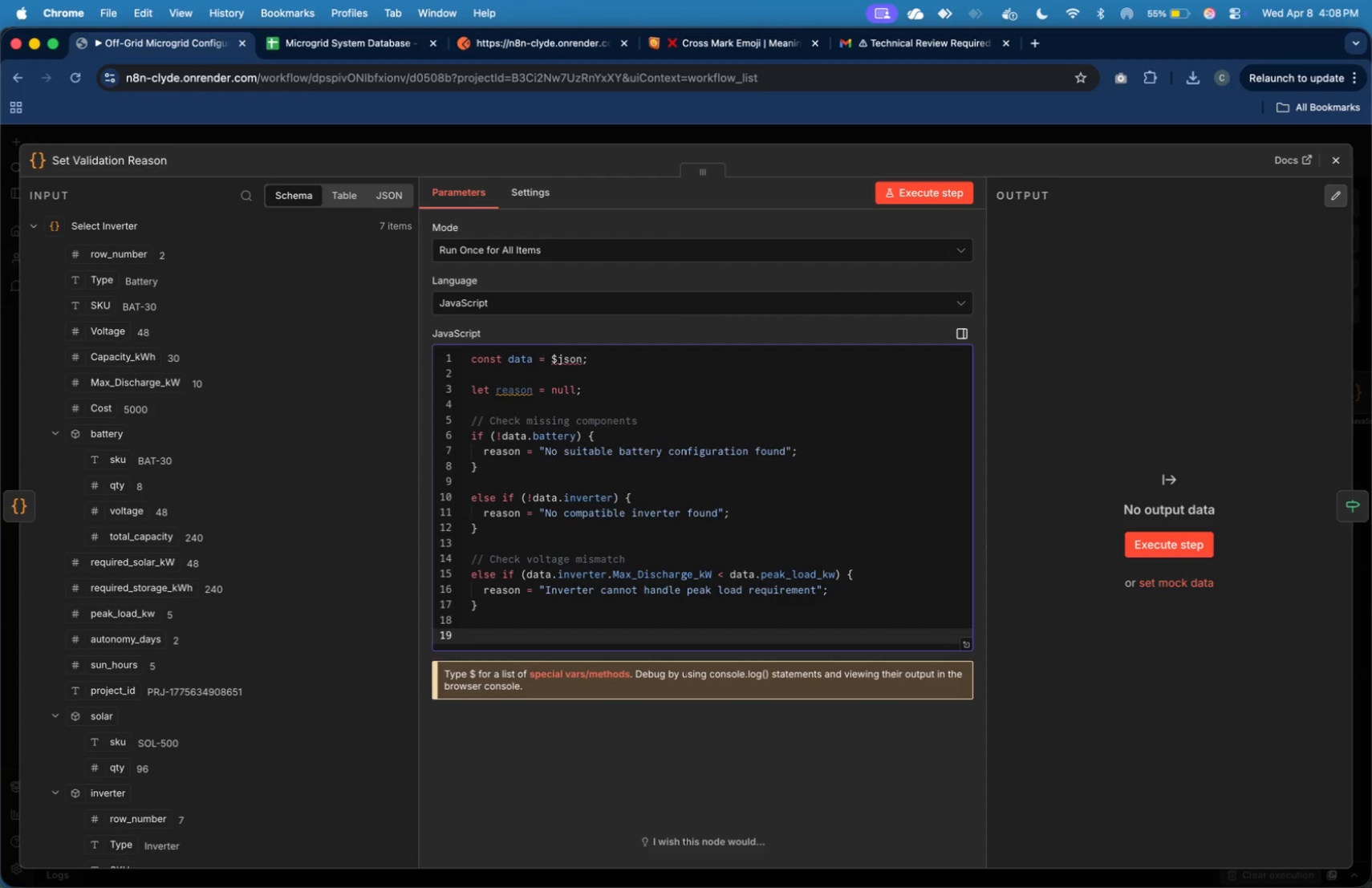 
wait(5.72)
 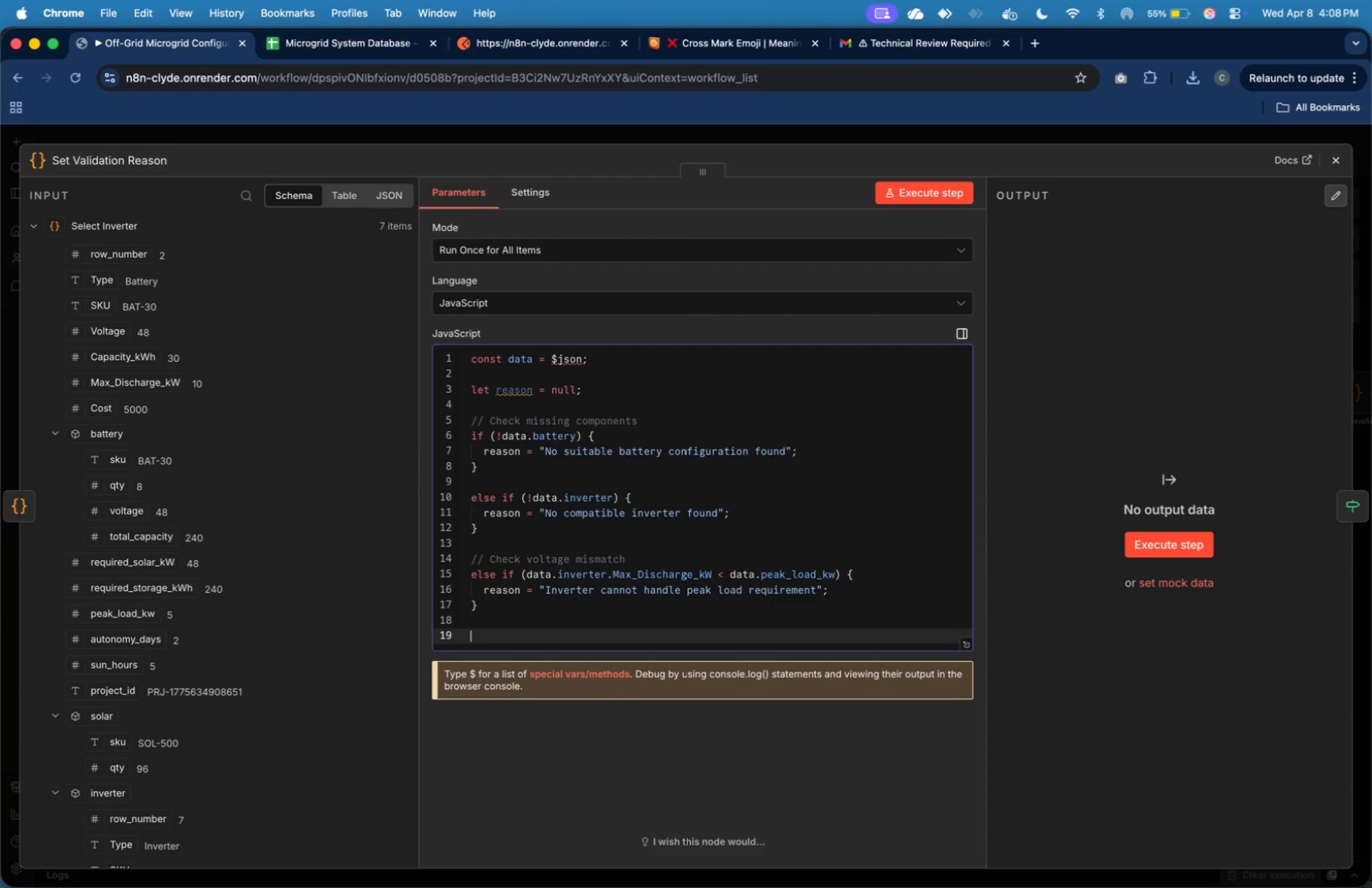 
type(return [{)
 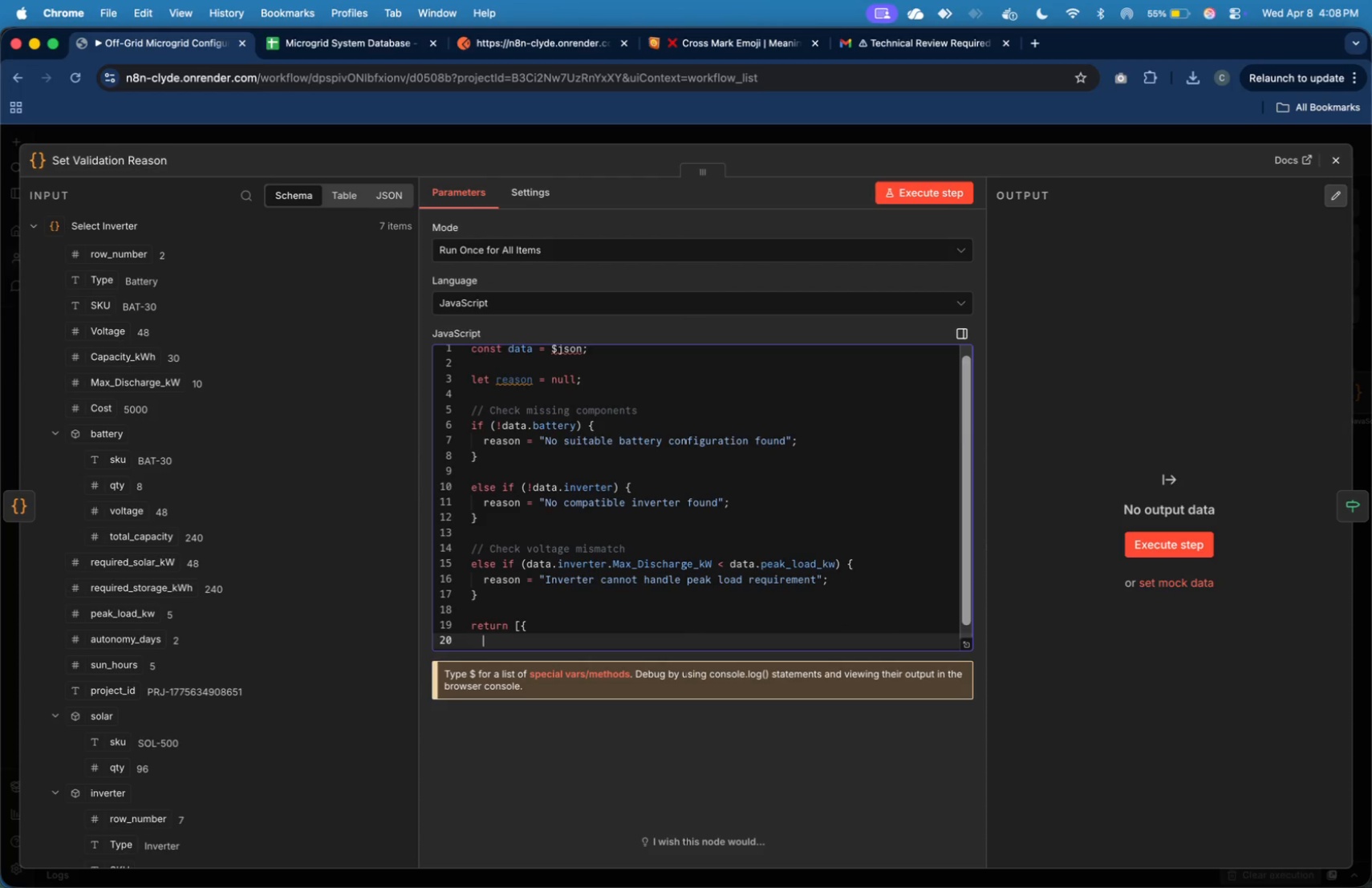 
 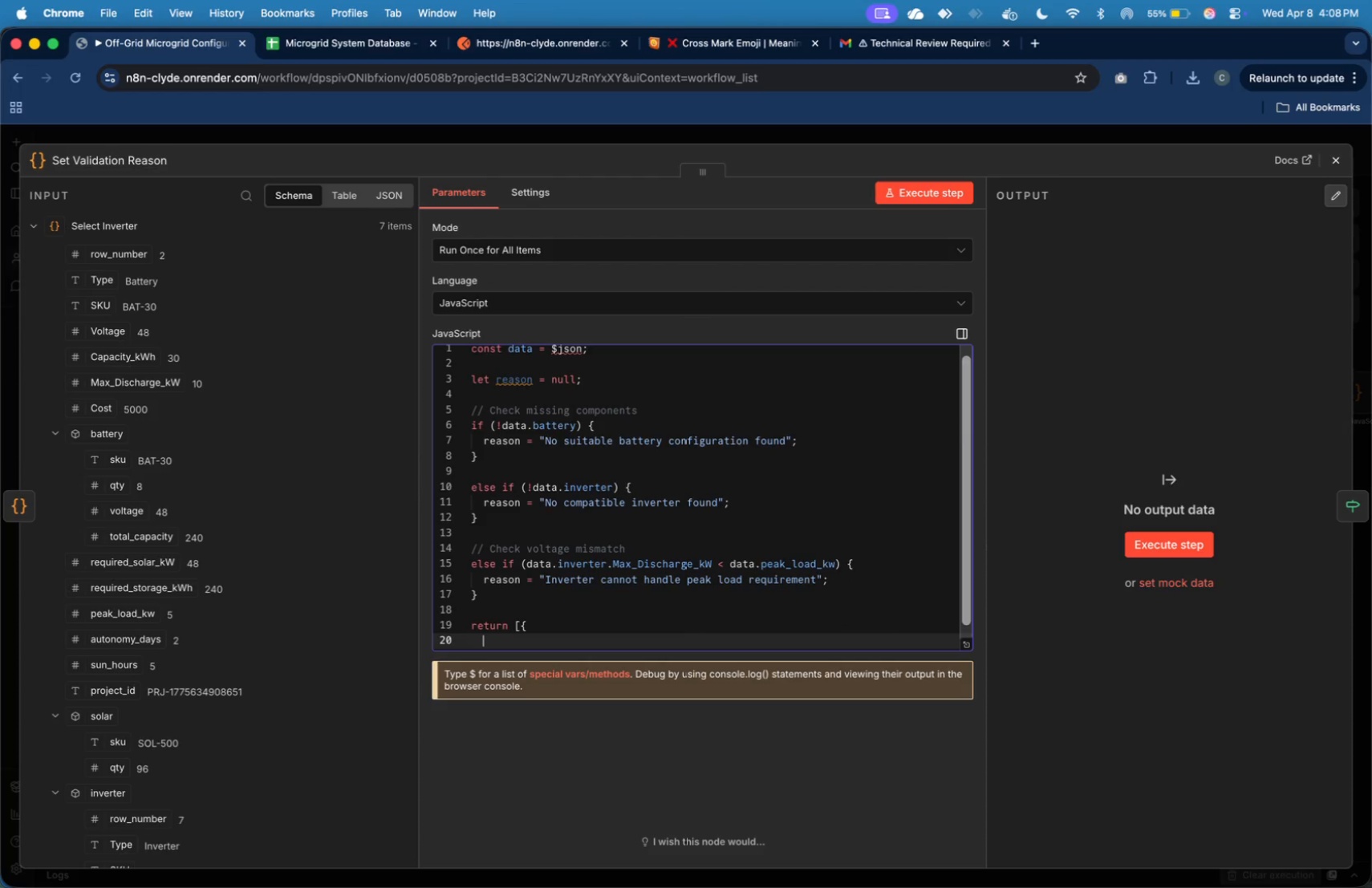 
key(Enter)
 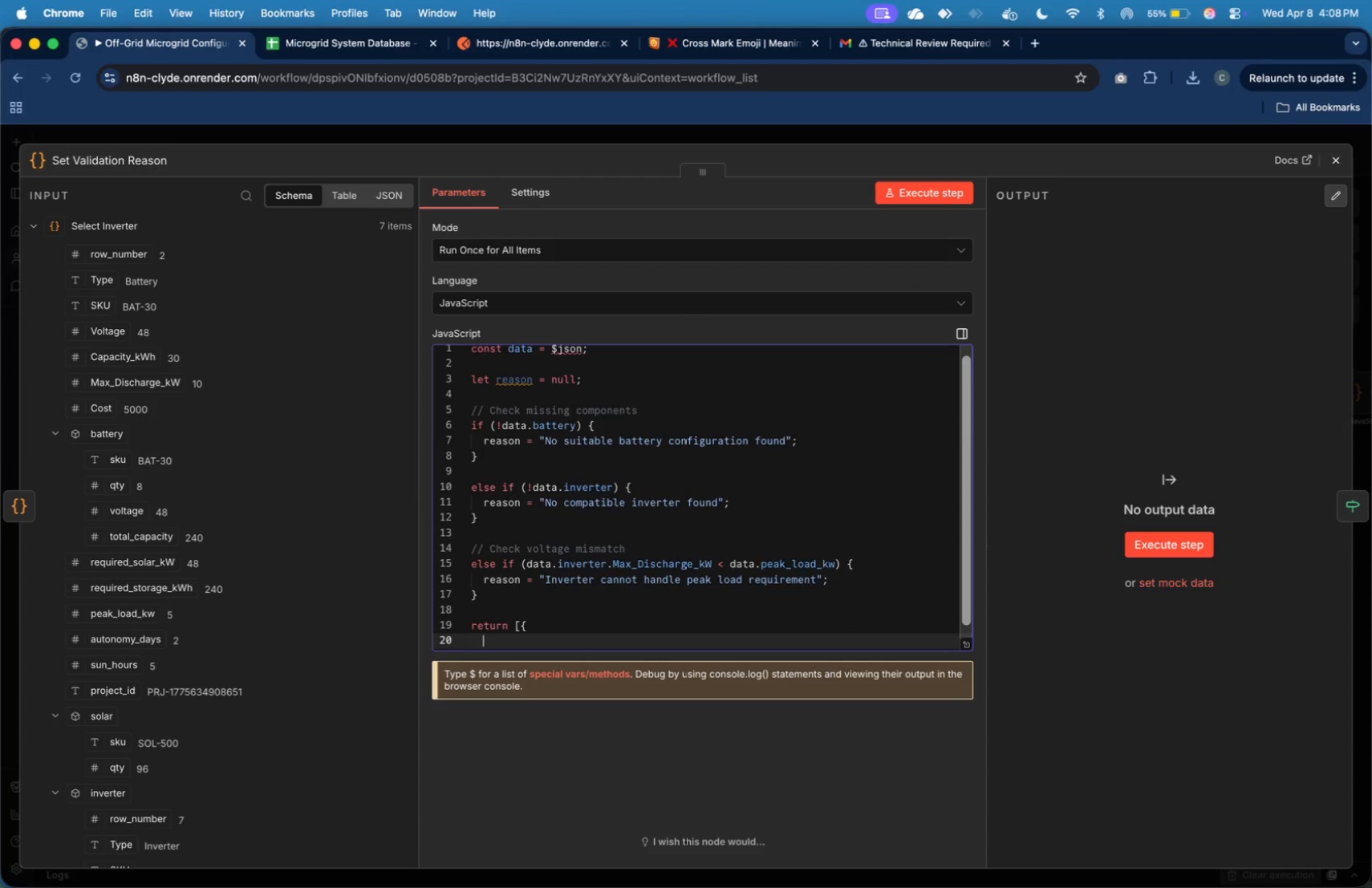 
type(json: {)
 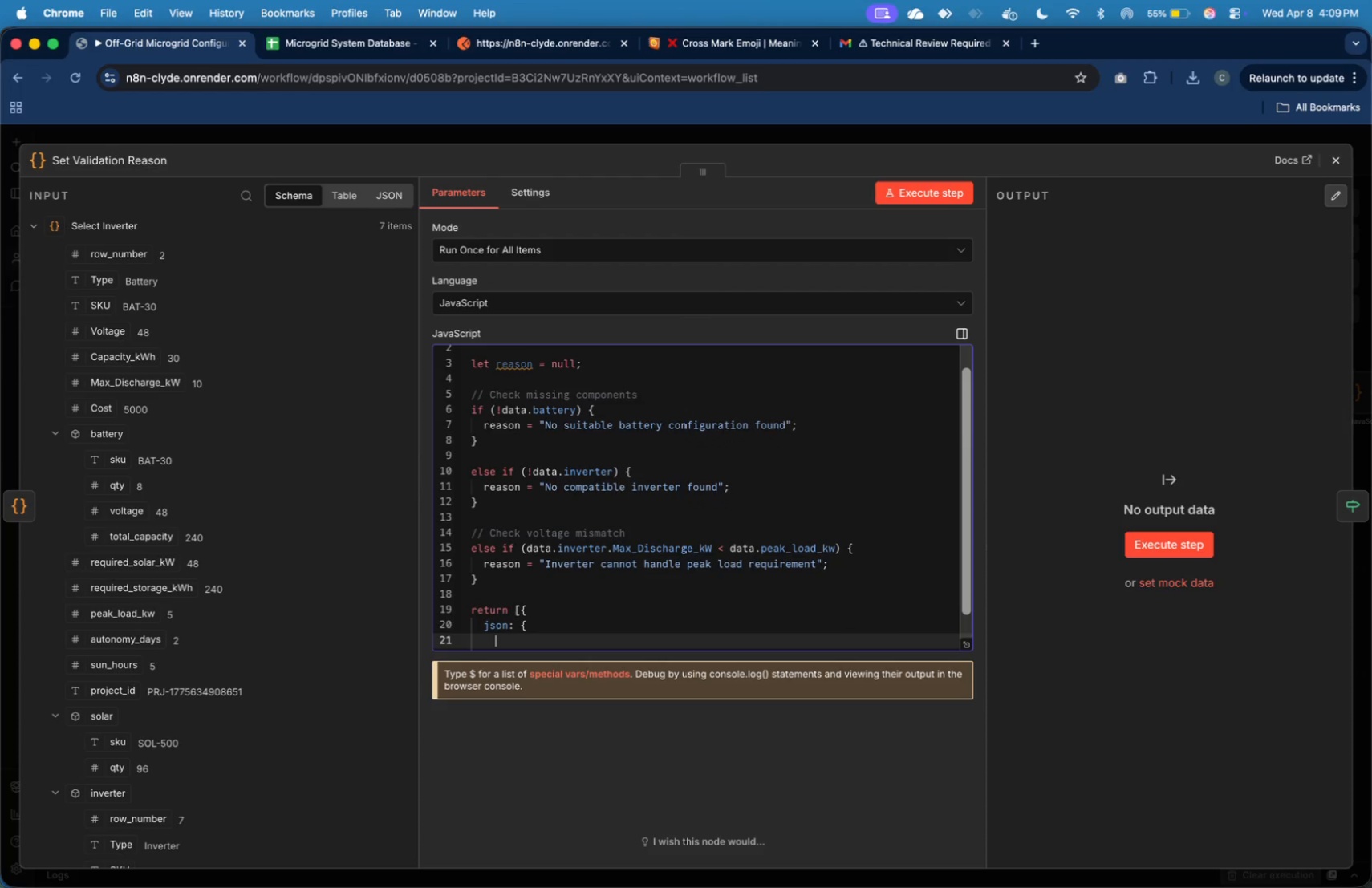 
 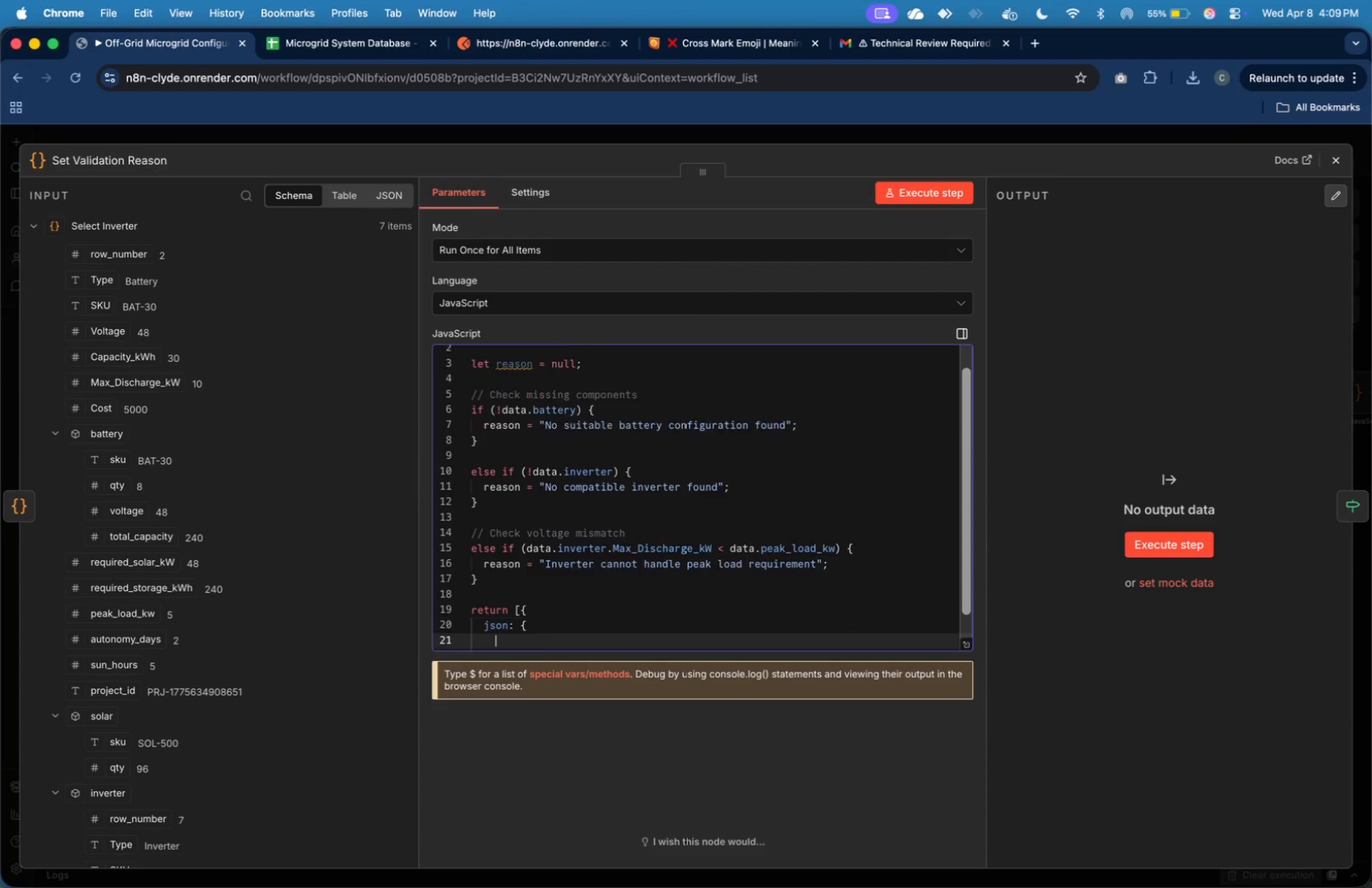 
key(Enter)
 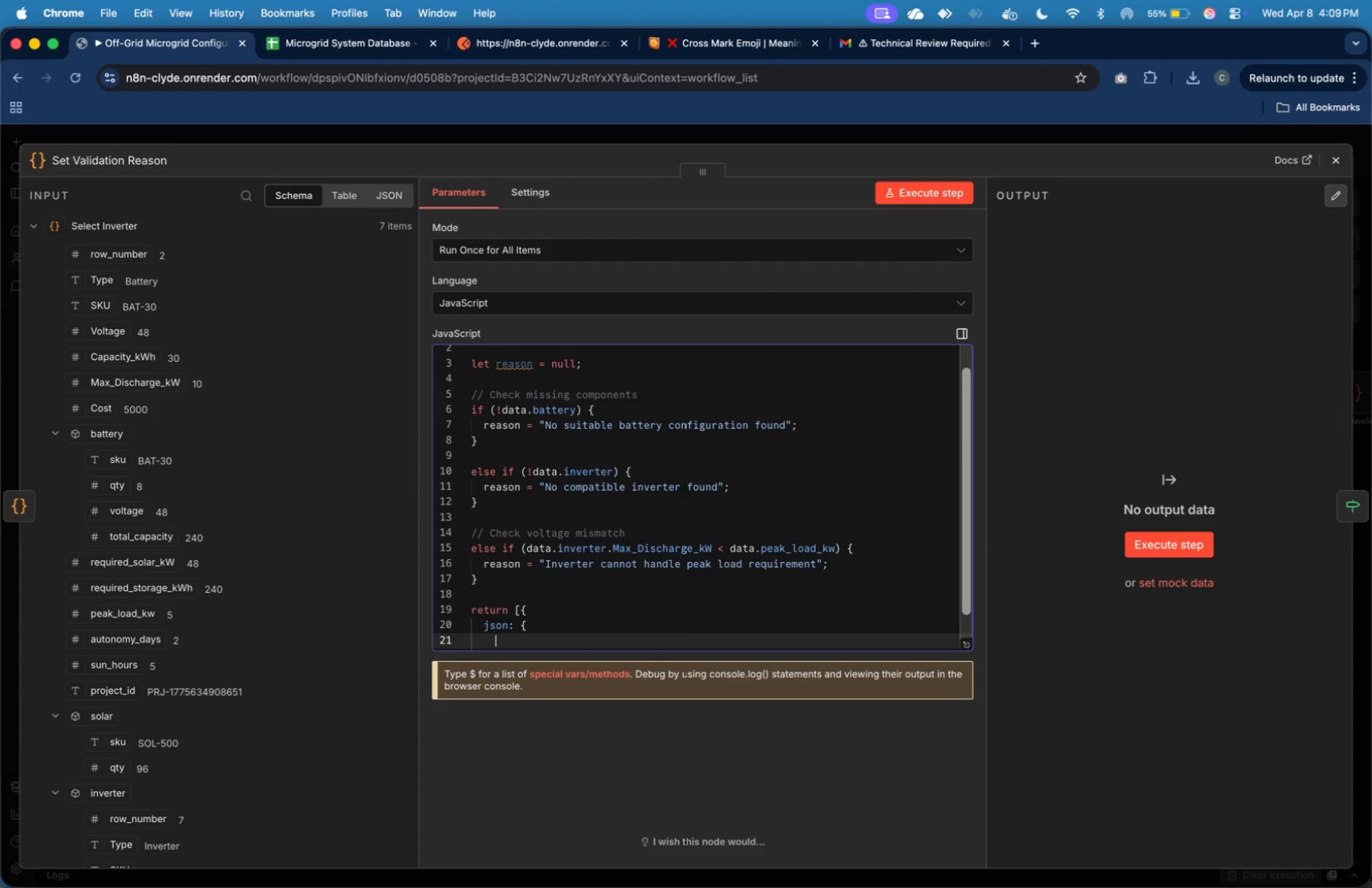 
type(...data,)
 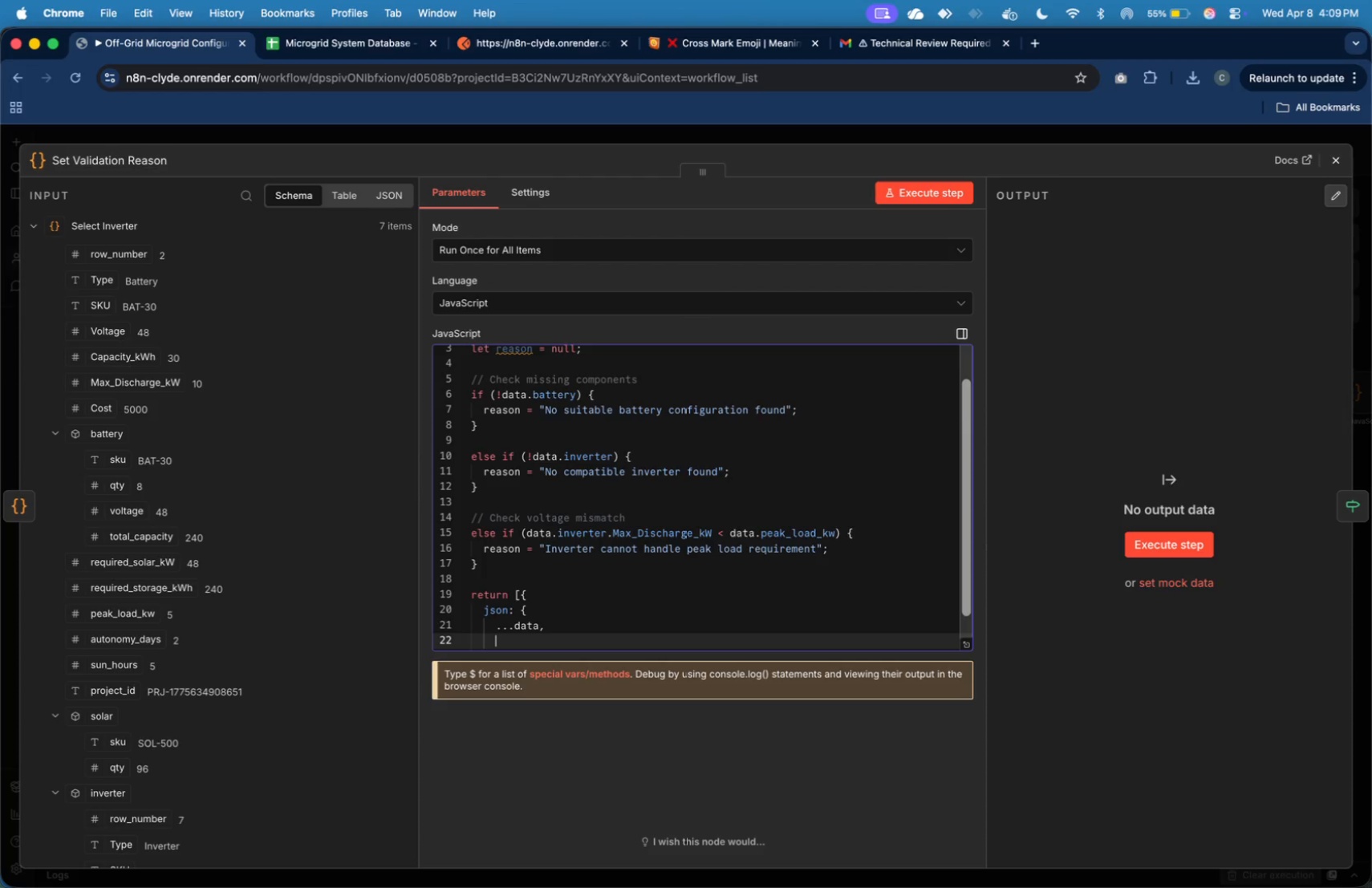 
key(Enter)
 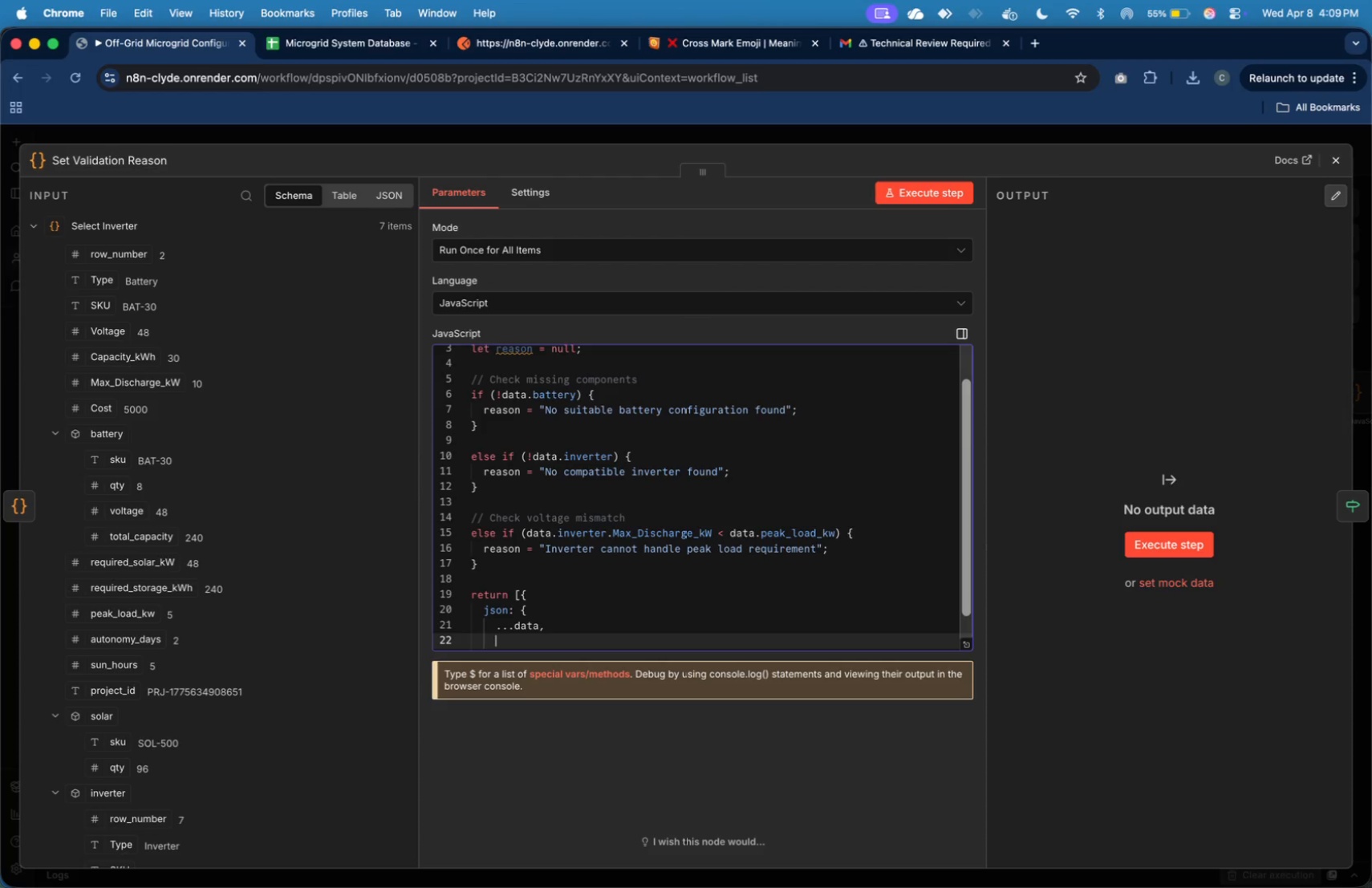 
type(error_reason: reason)
 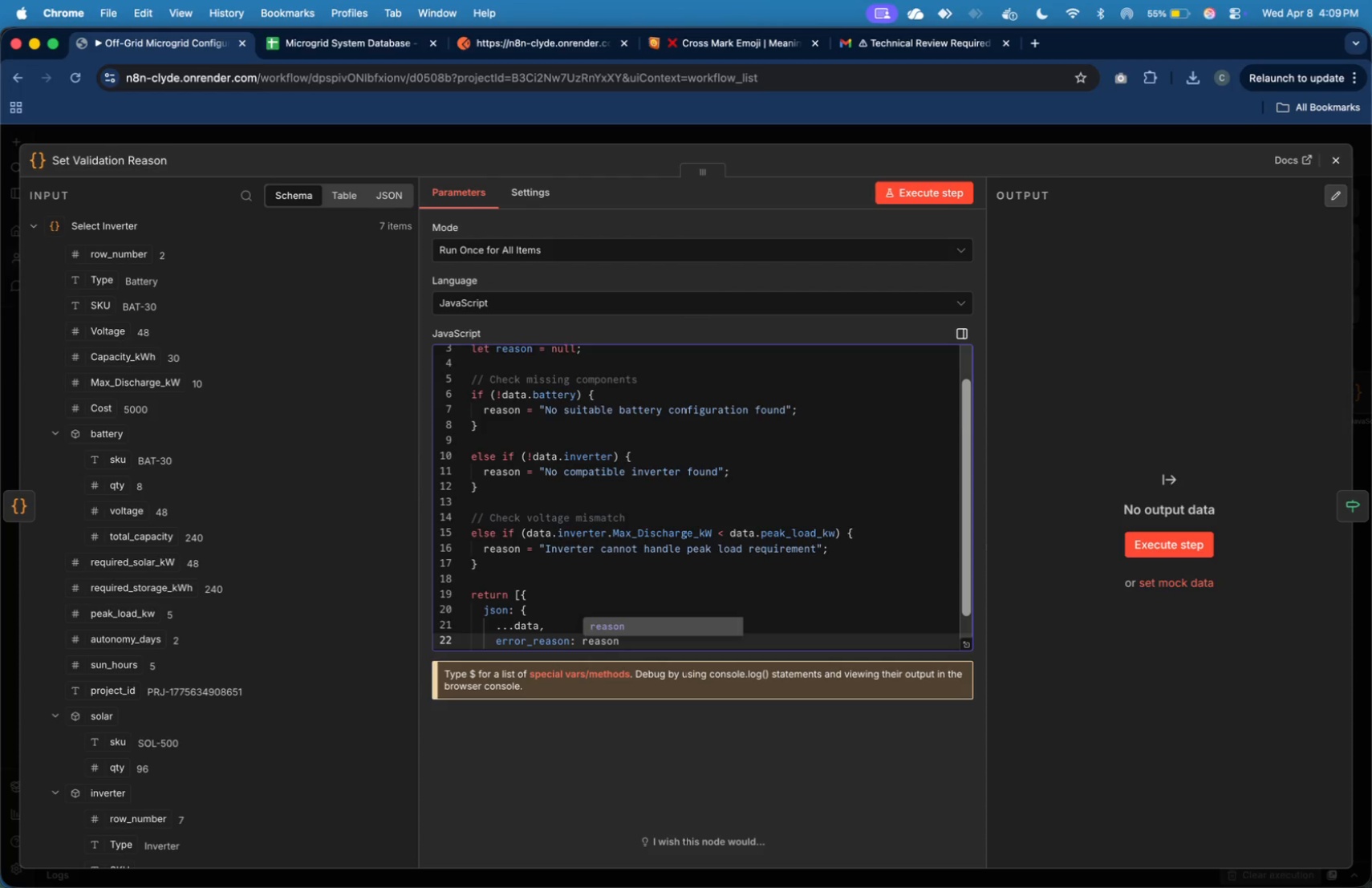 
key(ArrowDown)
 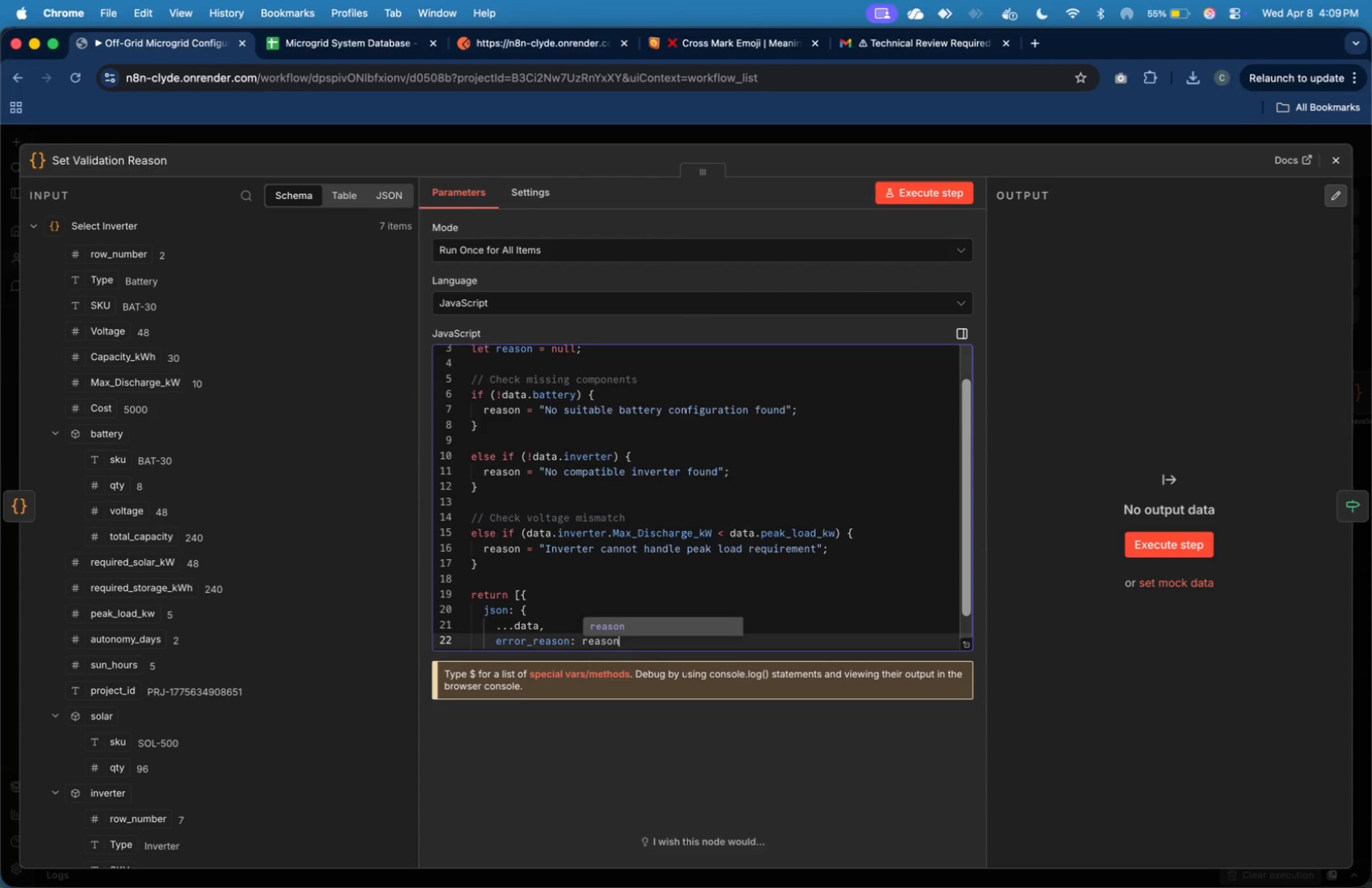 
key(ArrowDown)
 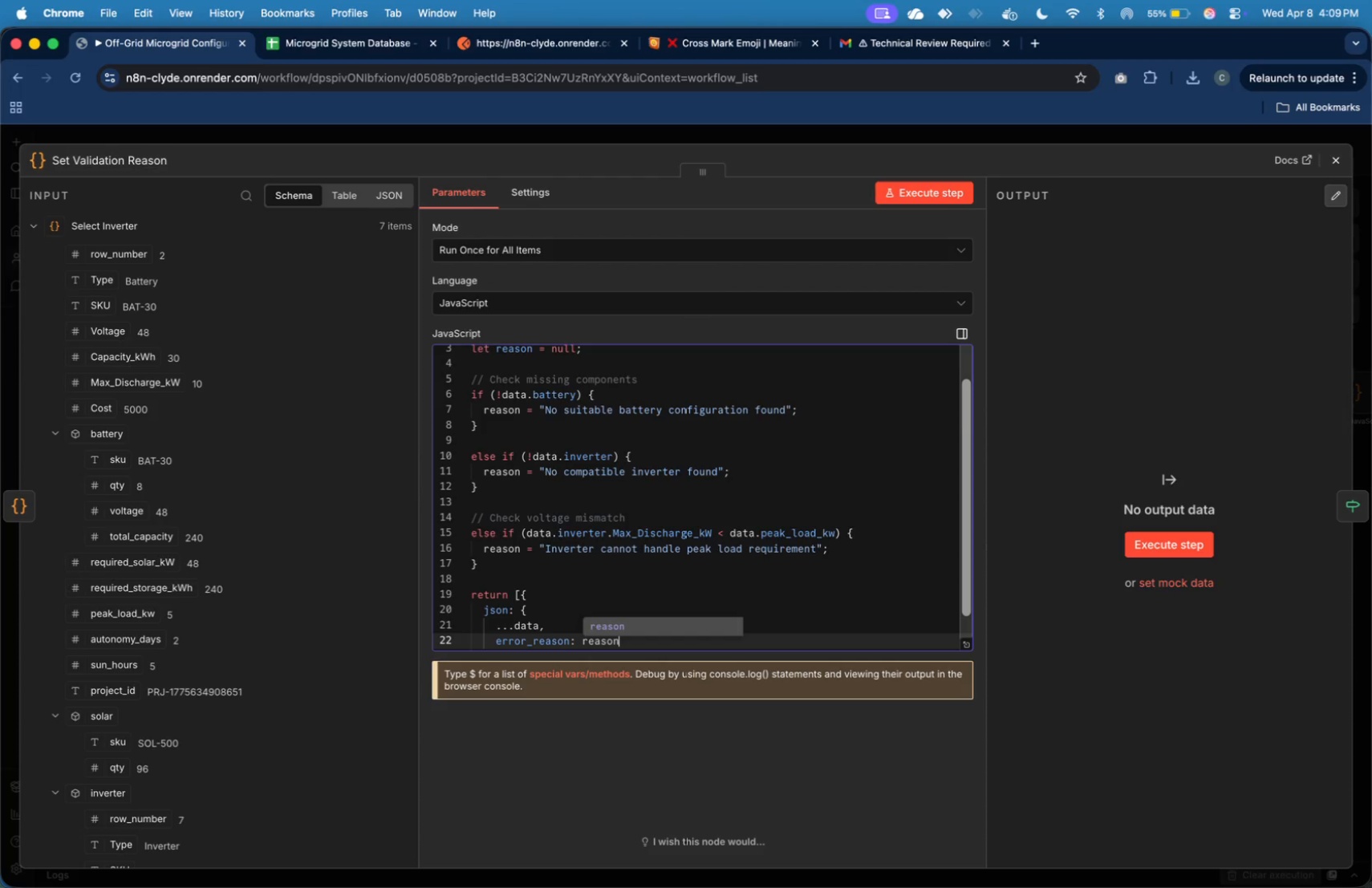 
key(Shift+BracketRight)
 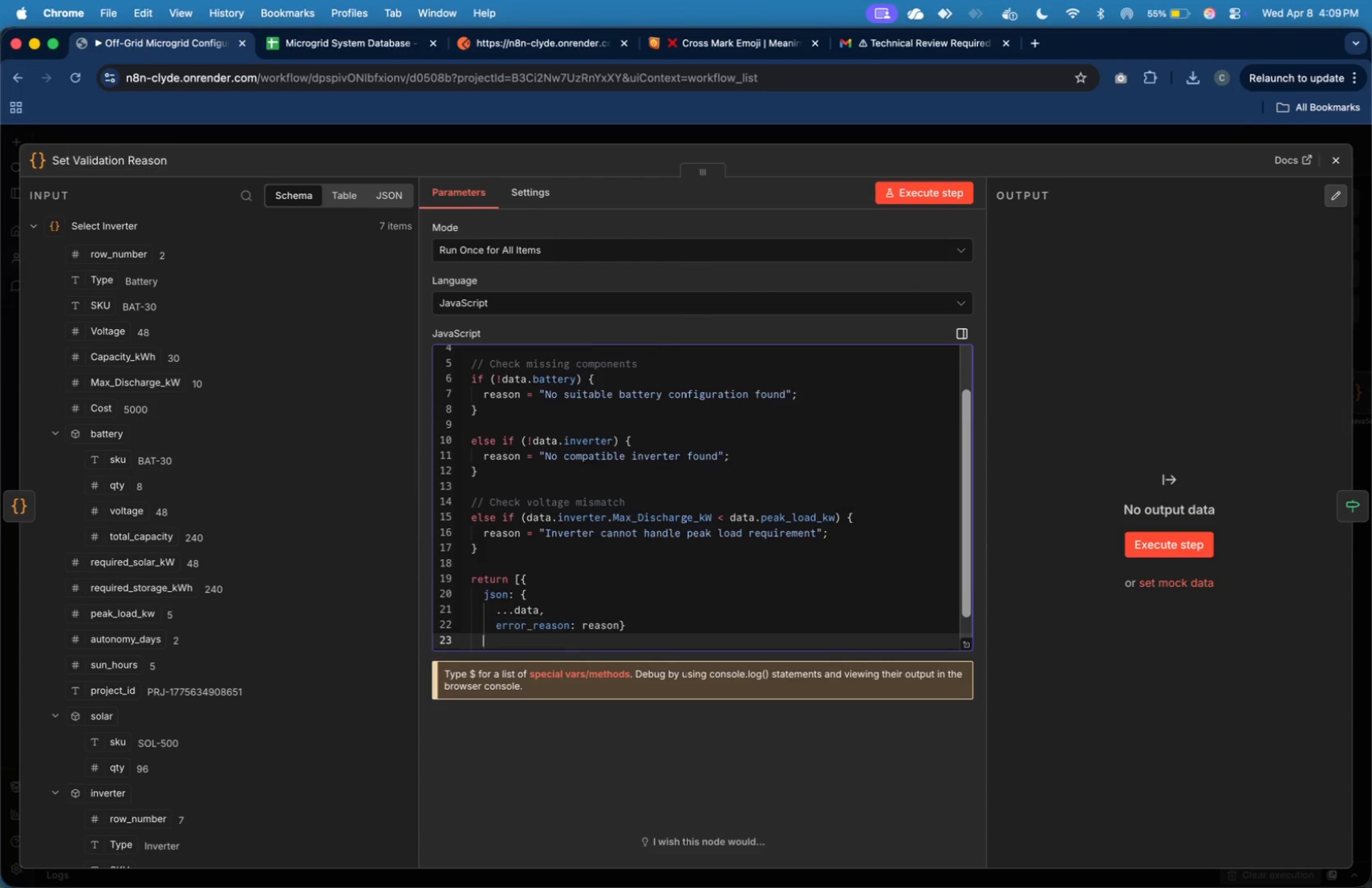 
key(Enter)
 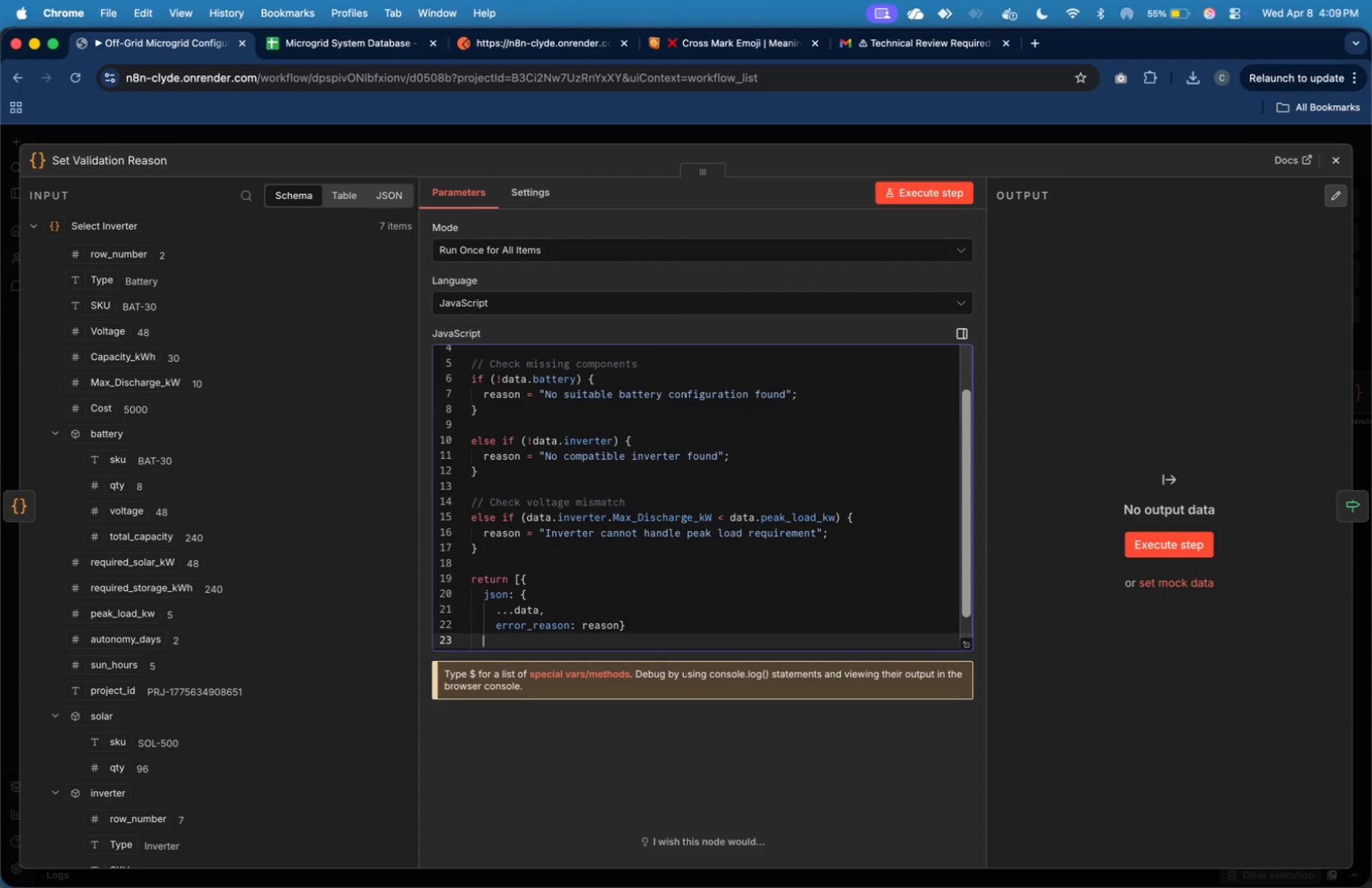 
key(Backspace)
 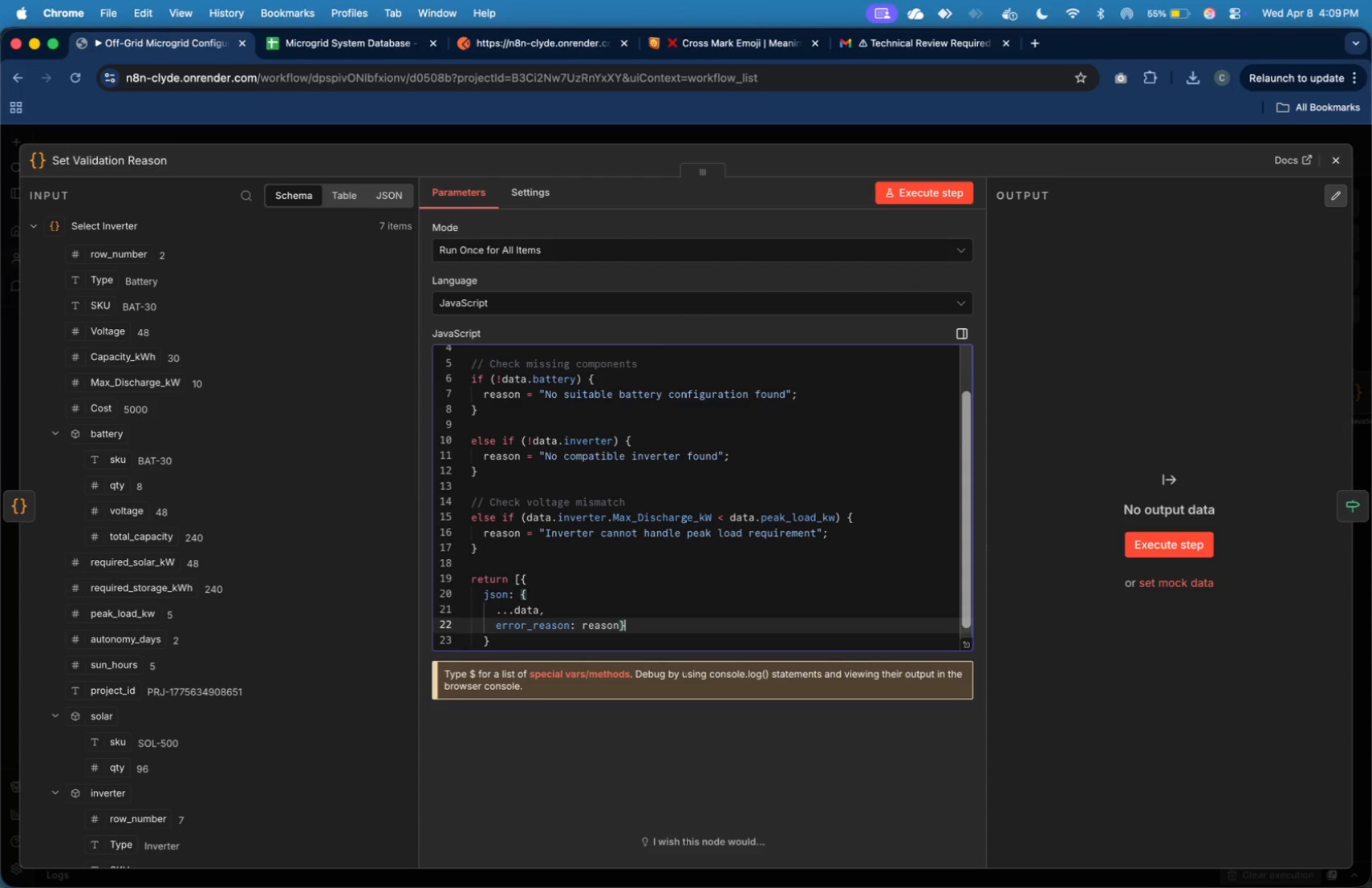 
key(Backspace)
 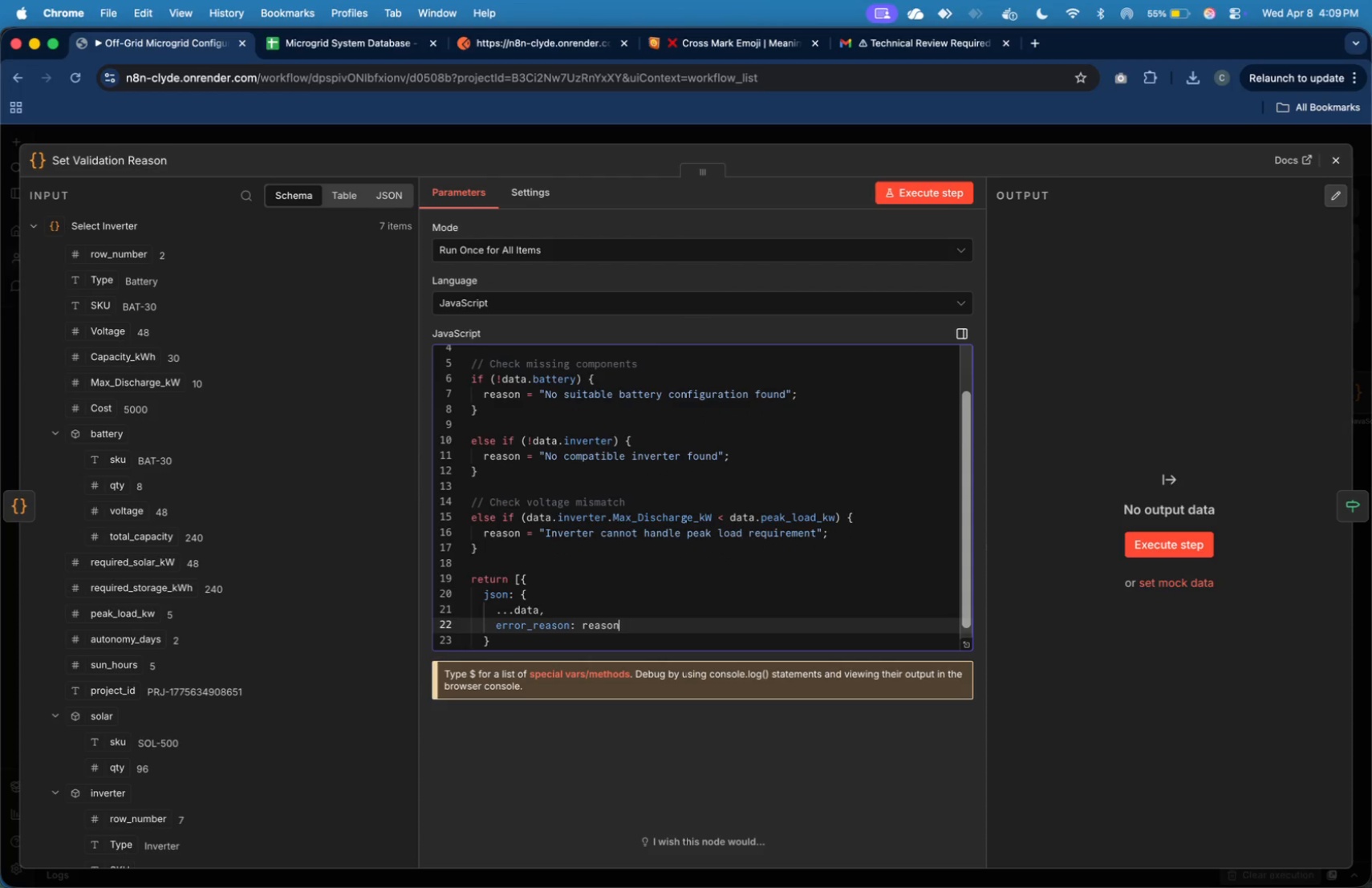 
key(Backspace)
 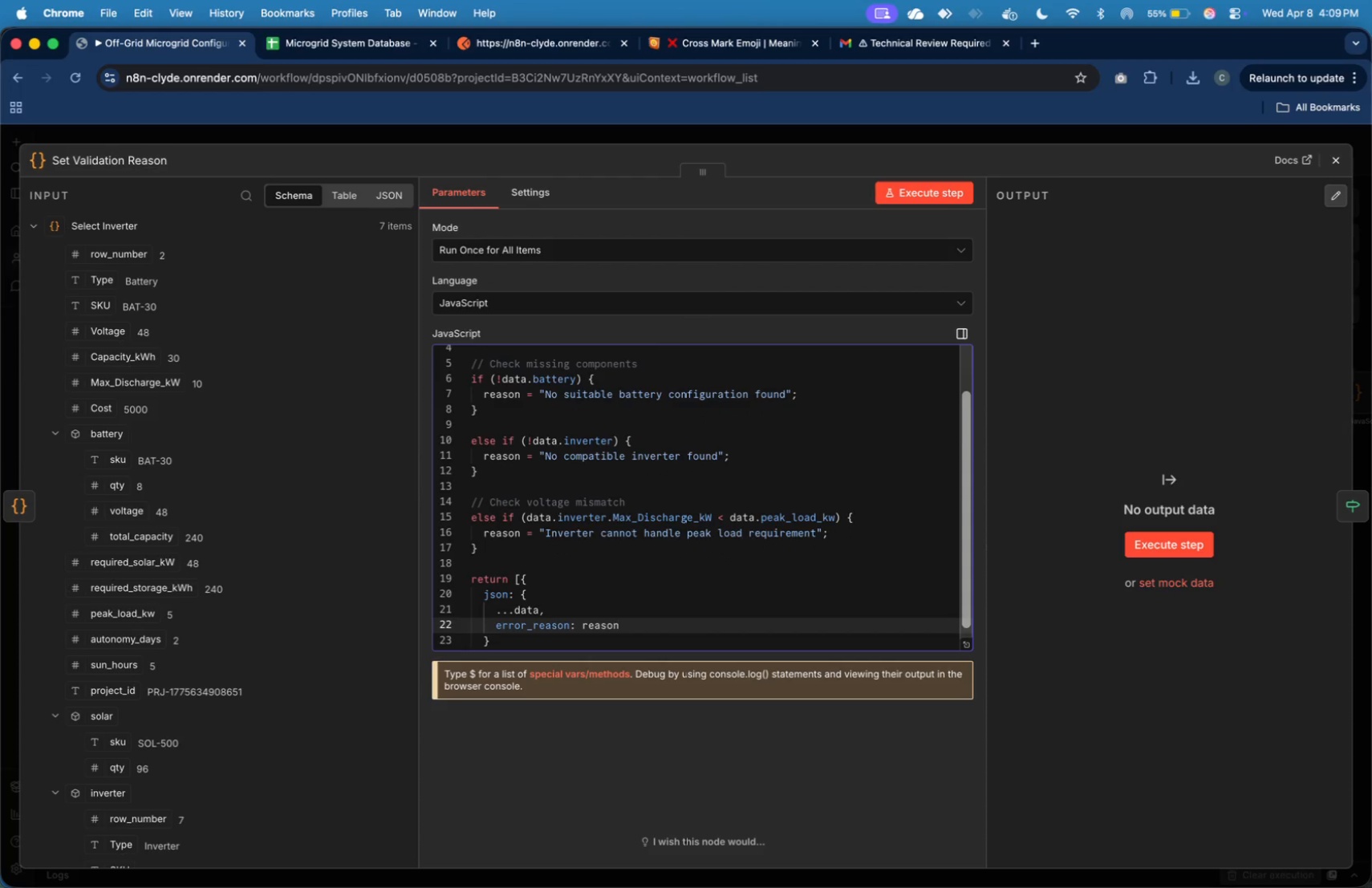 
key(ArrowDown)
 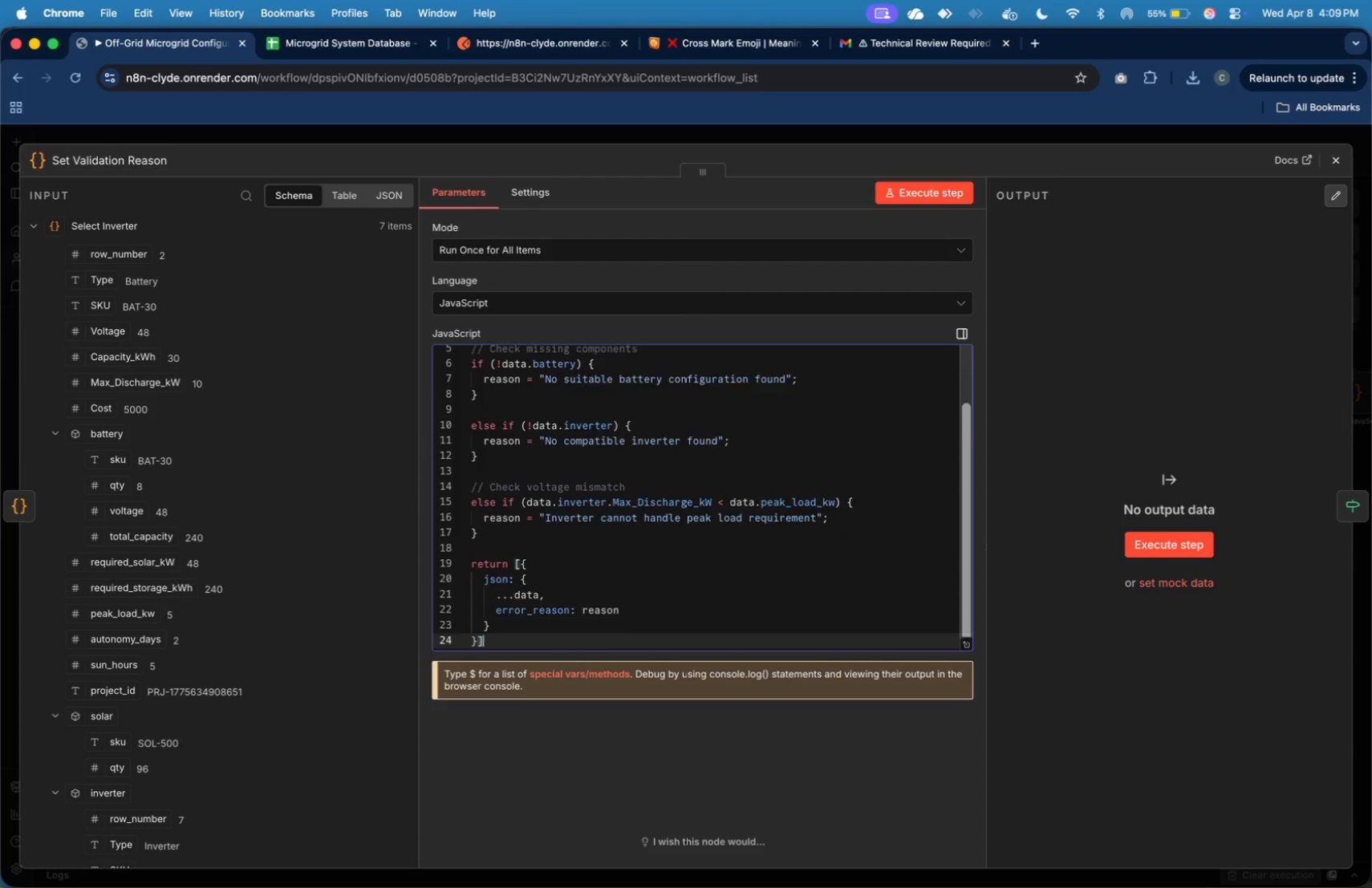 
key(ArrowDown)
 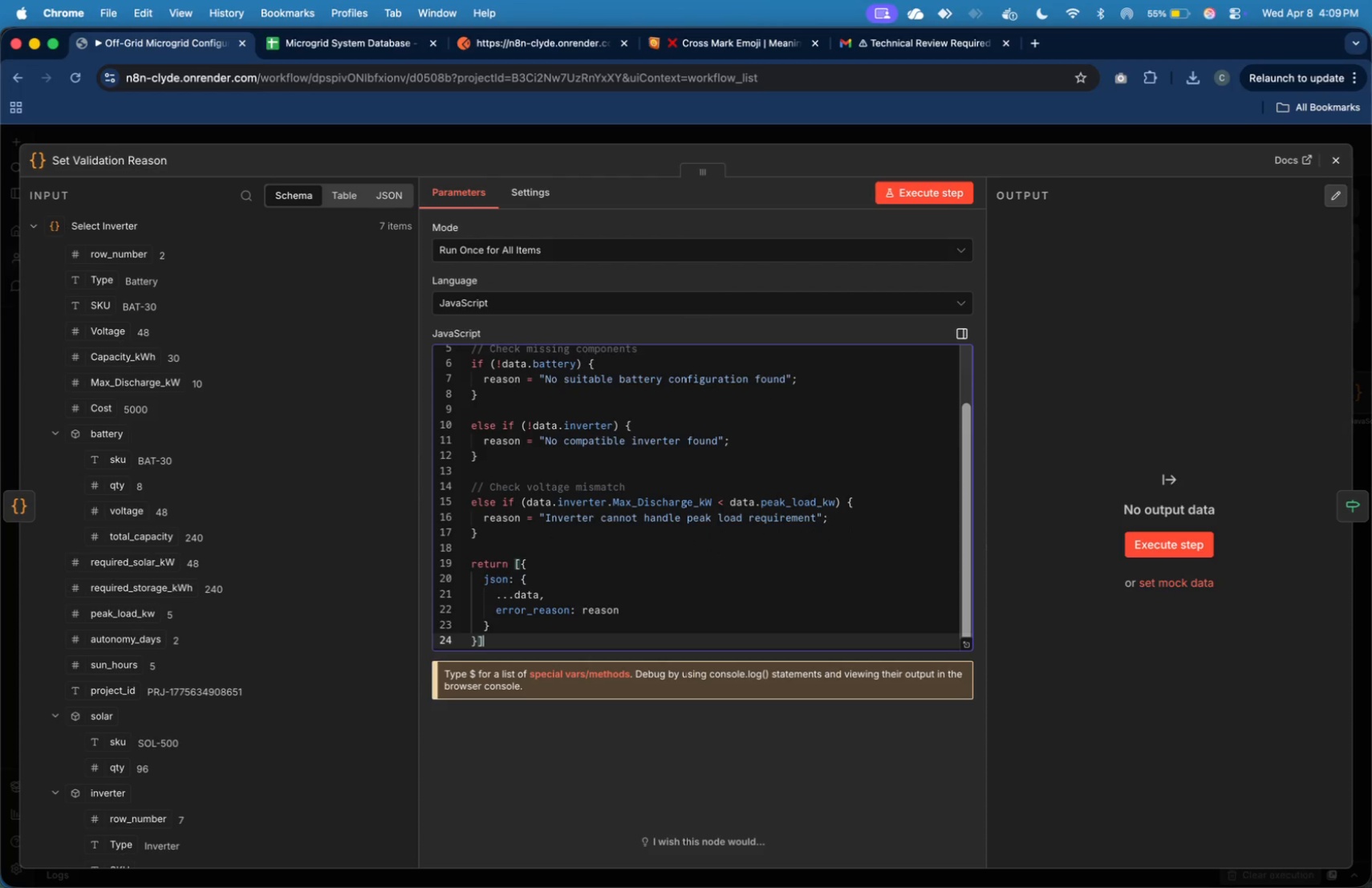 
key(ArrowDown)
 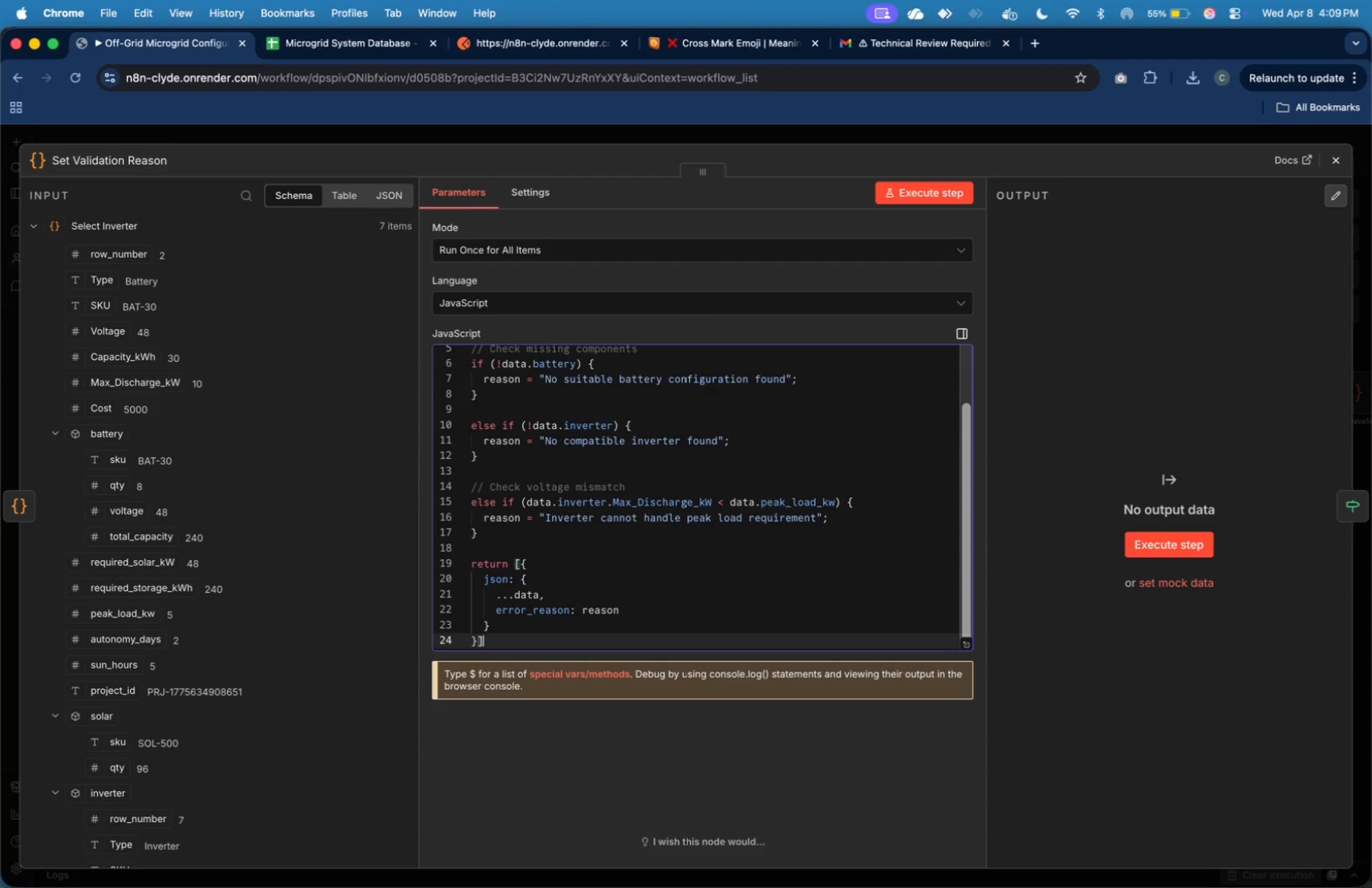 
key(ArrowDown)
 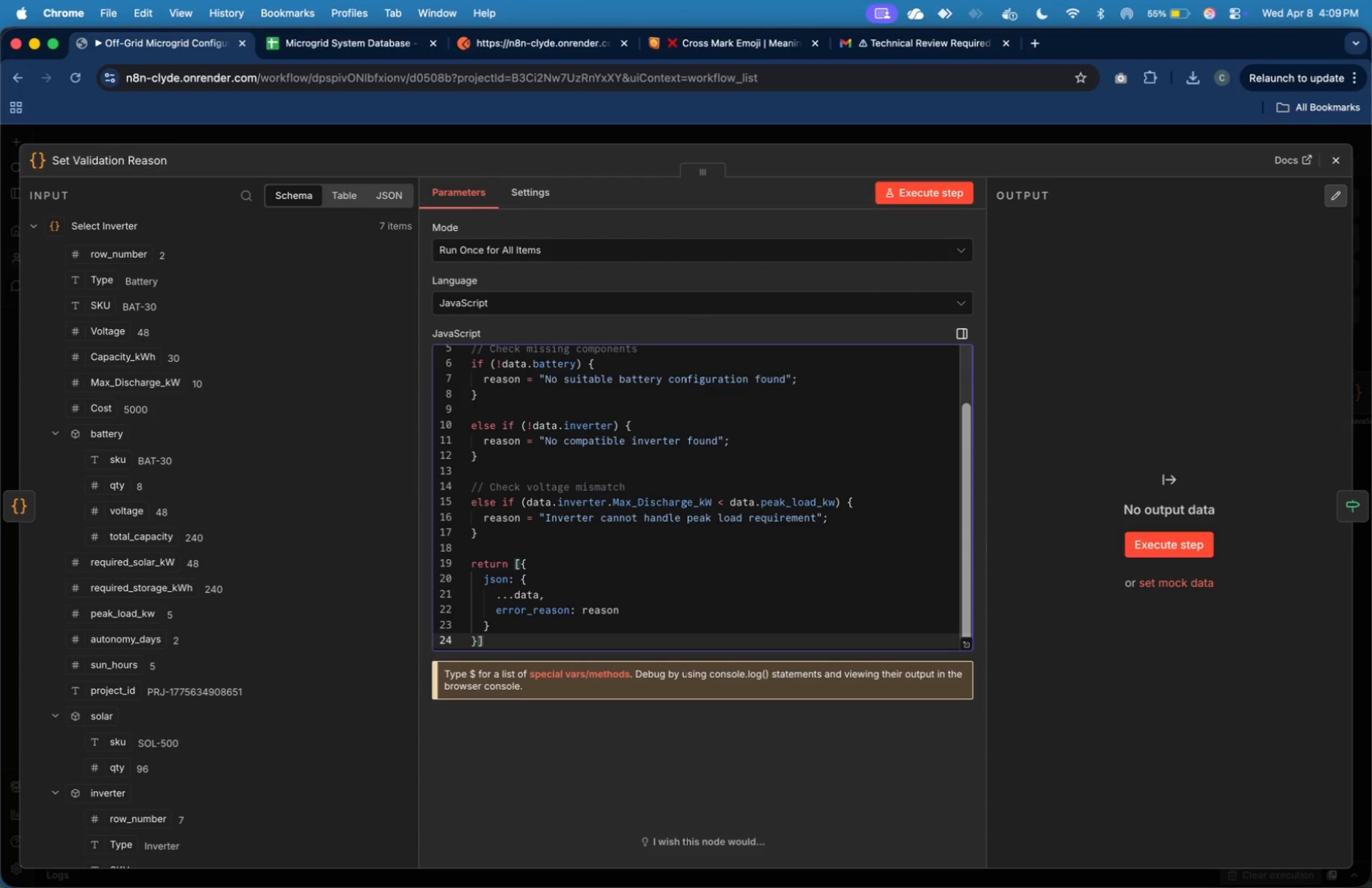 
key(ArrowDown)
 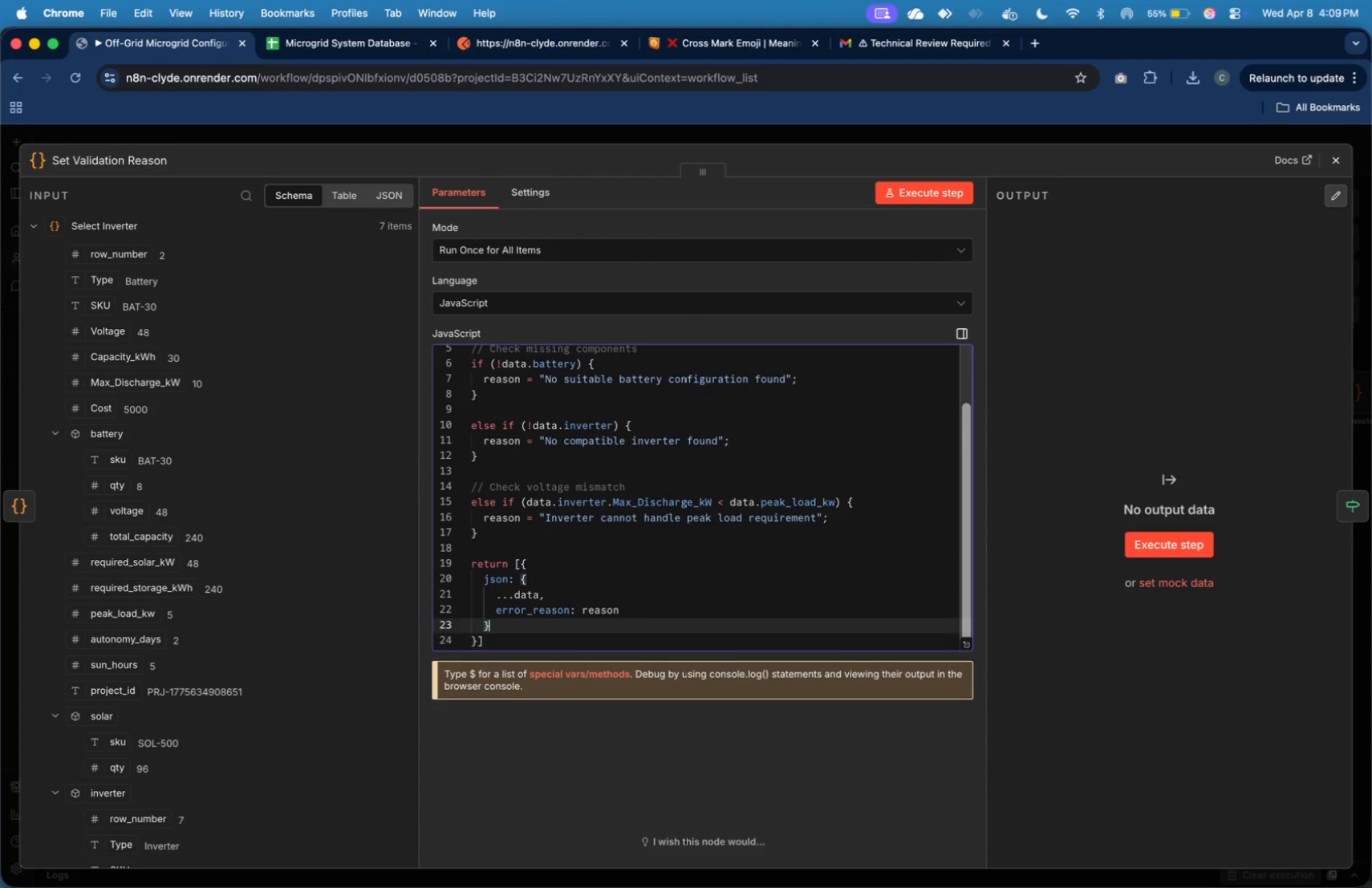 
key(ArrowUp)
 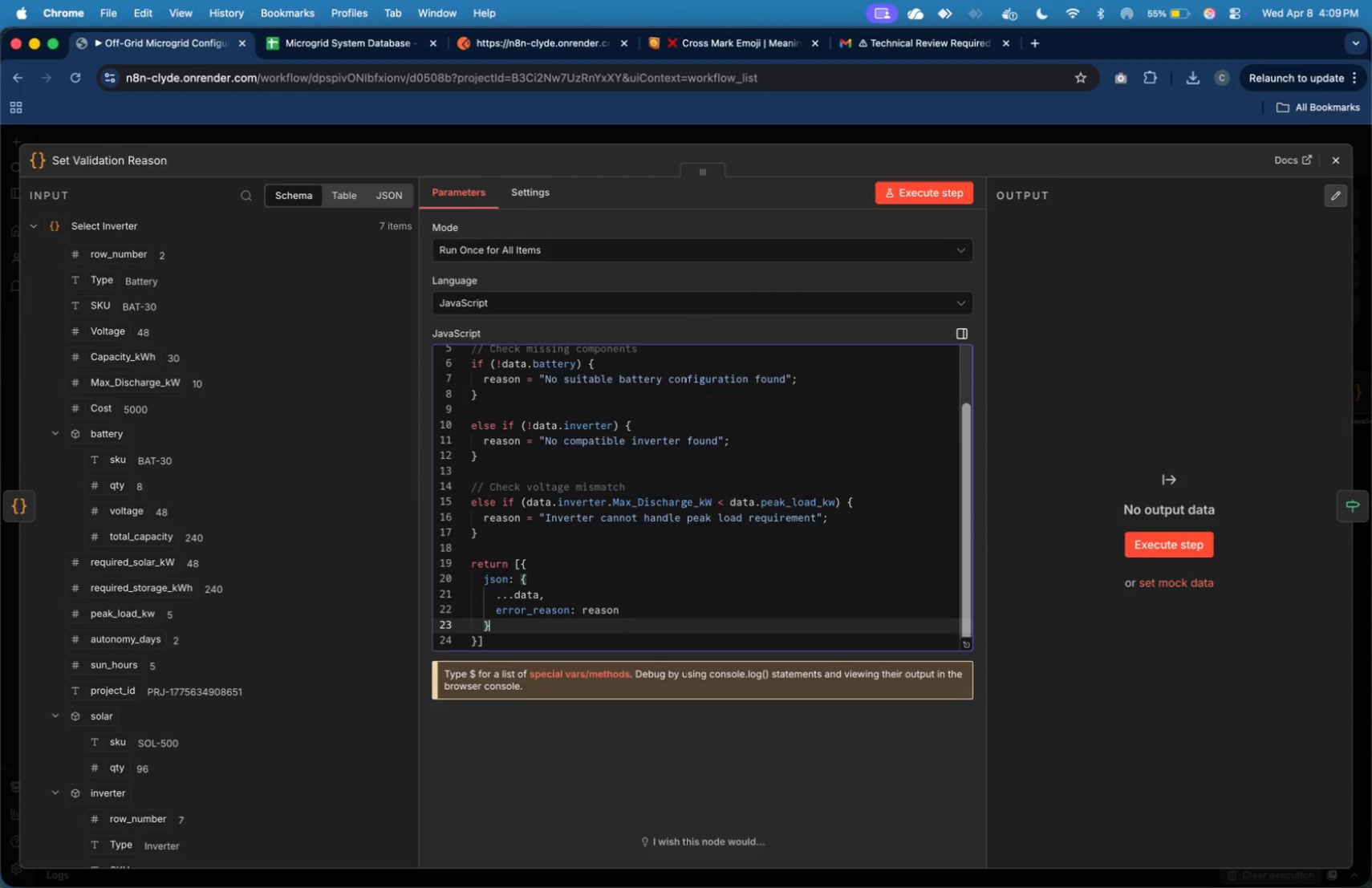 
key(ArrowDown)
 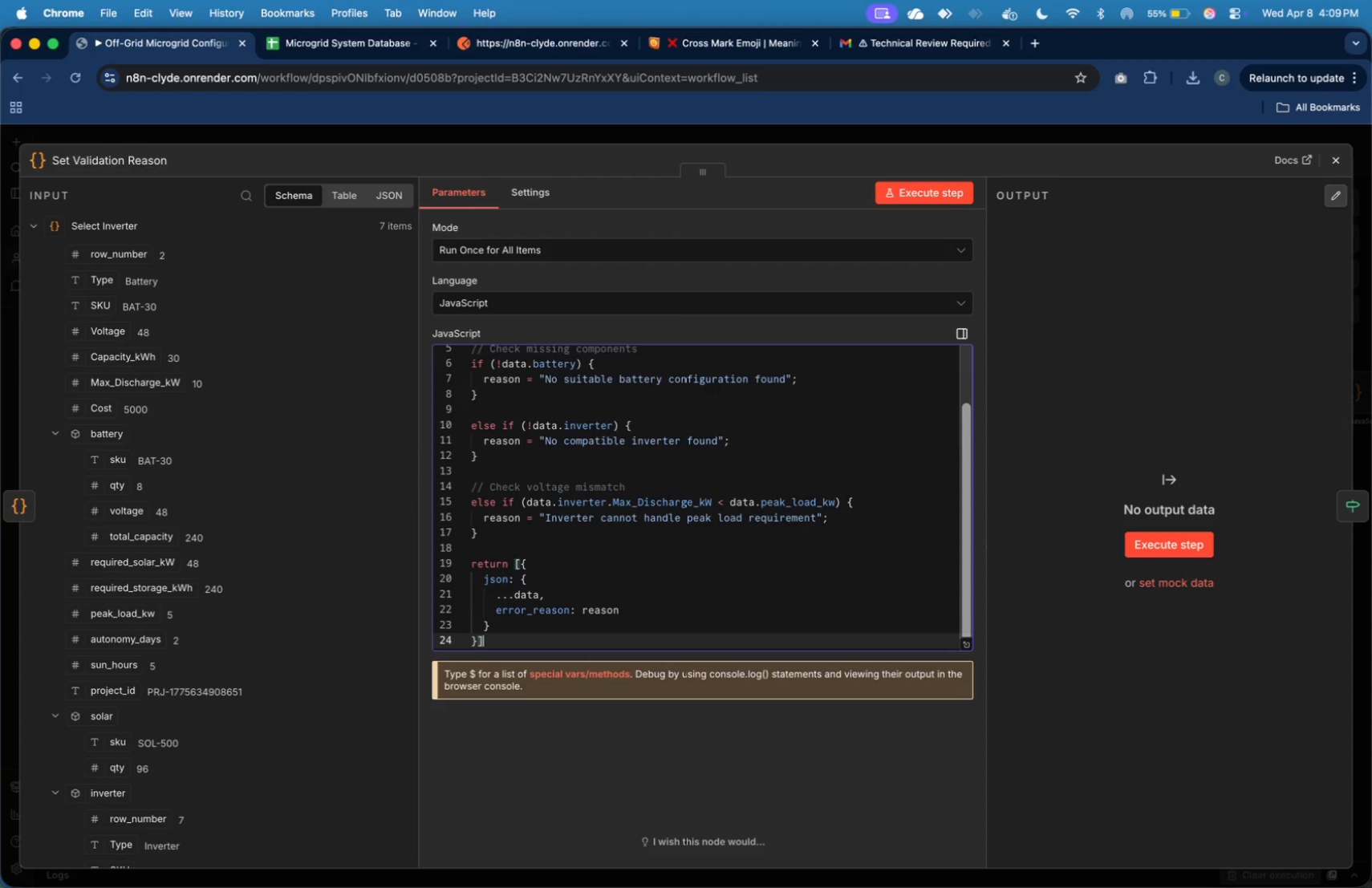 
key(Semicolon)
 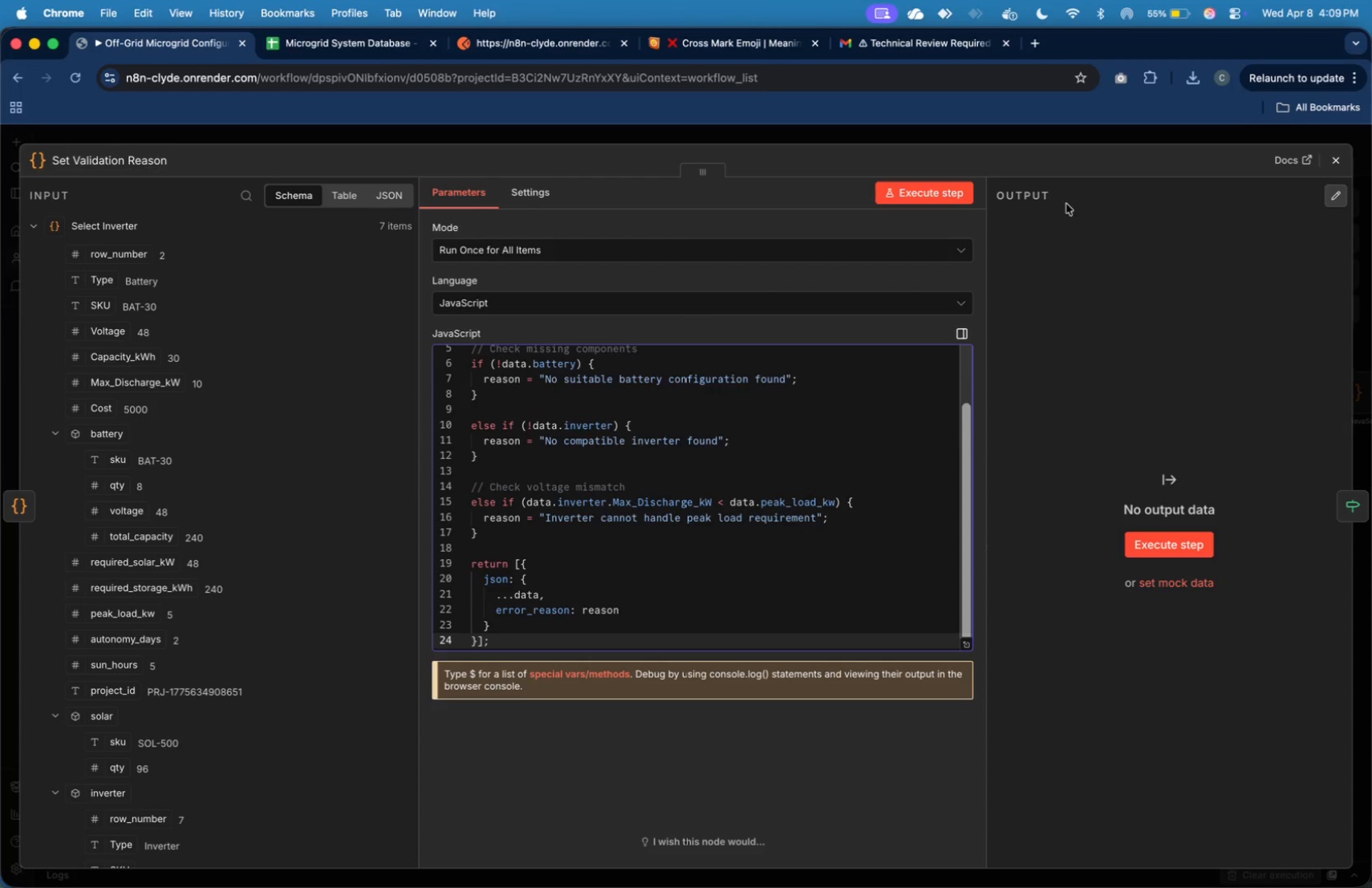 
left_click([965, 190])
 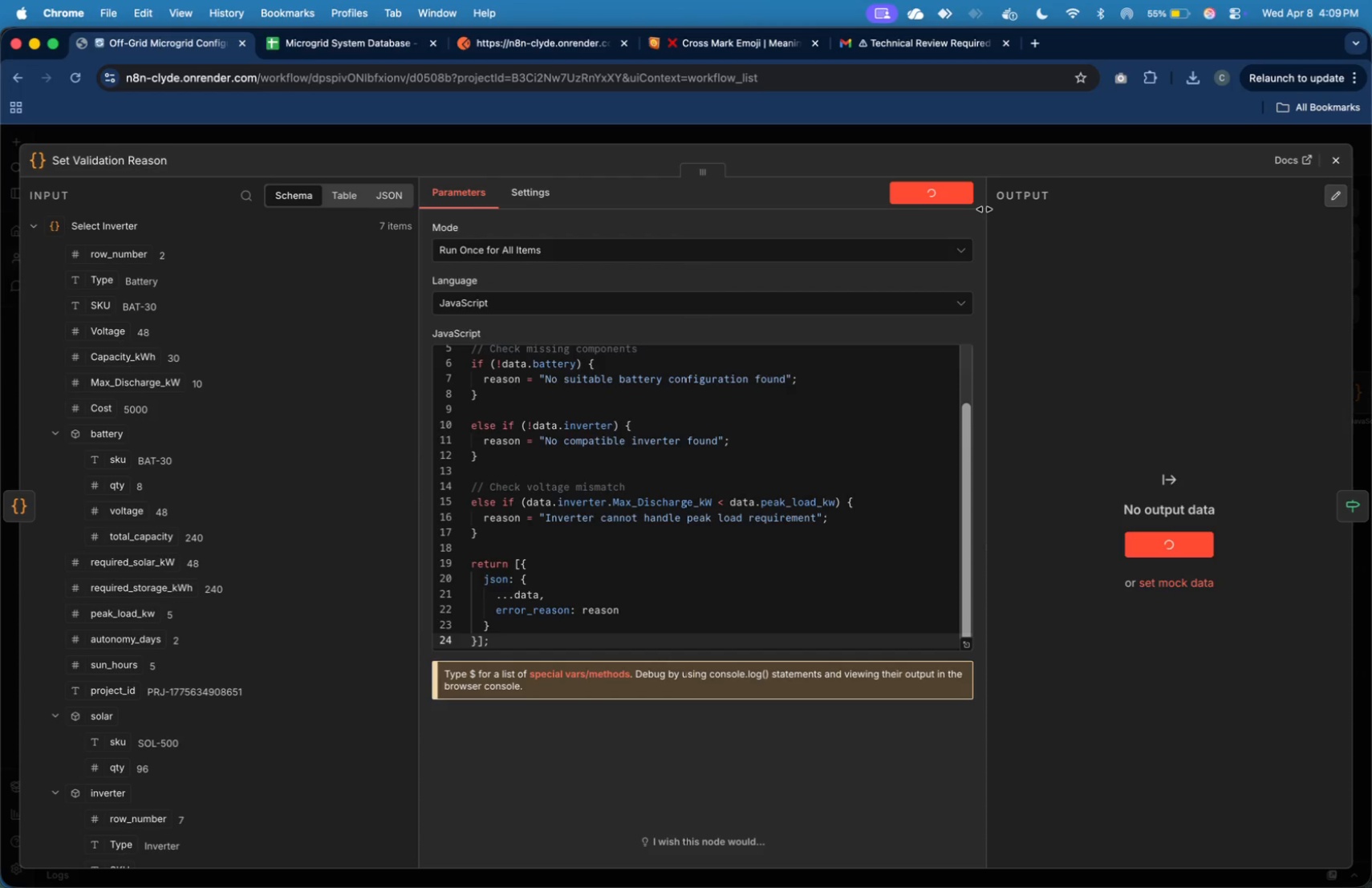 
wait(18.94)
 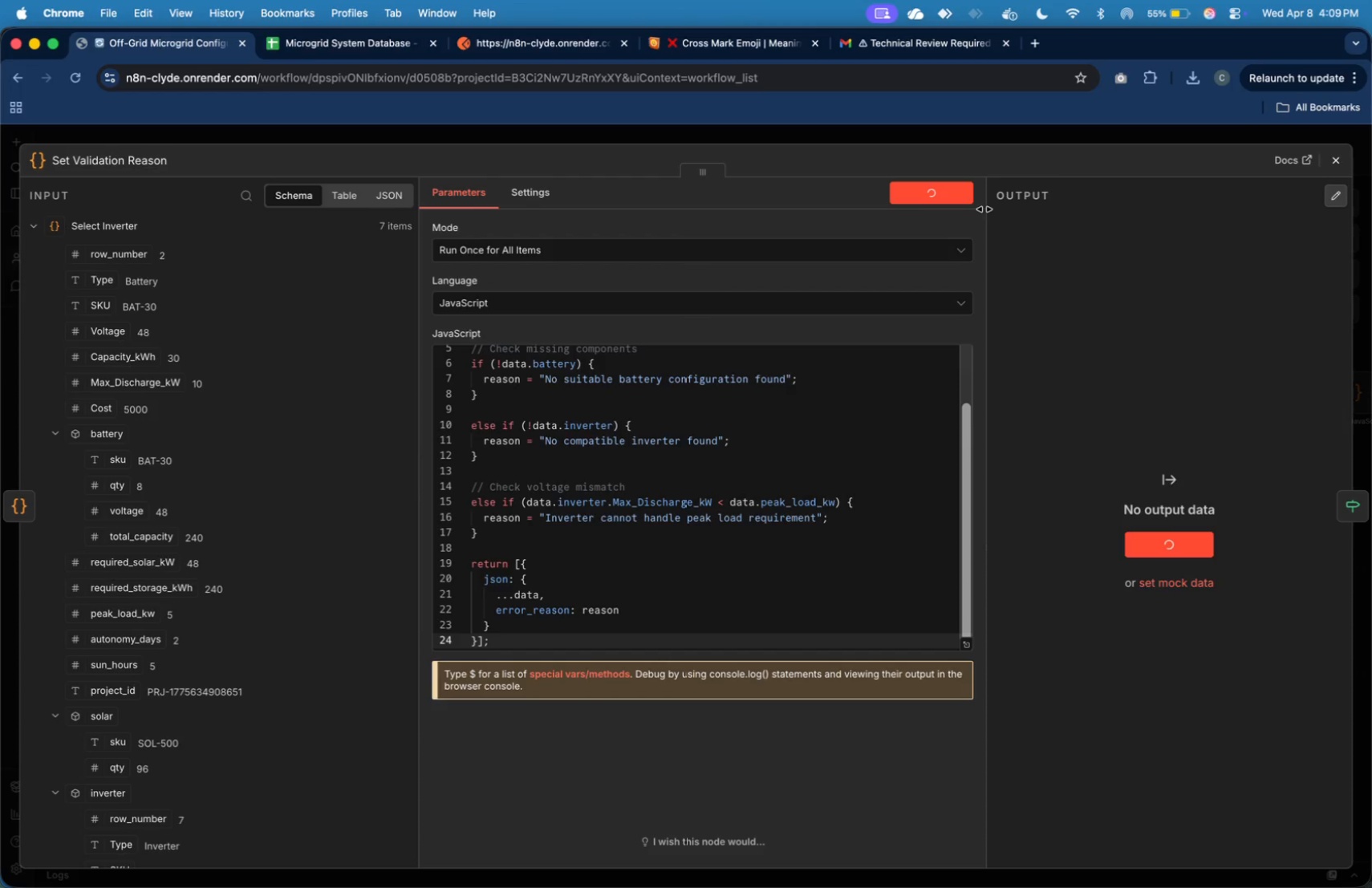 
scroll: coordinate [1259, 480], scroll_direction: down, amount: 14.0
 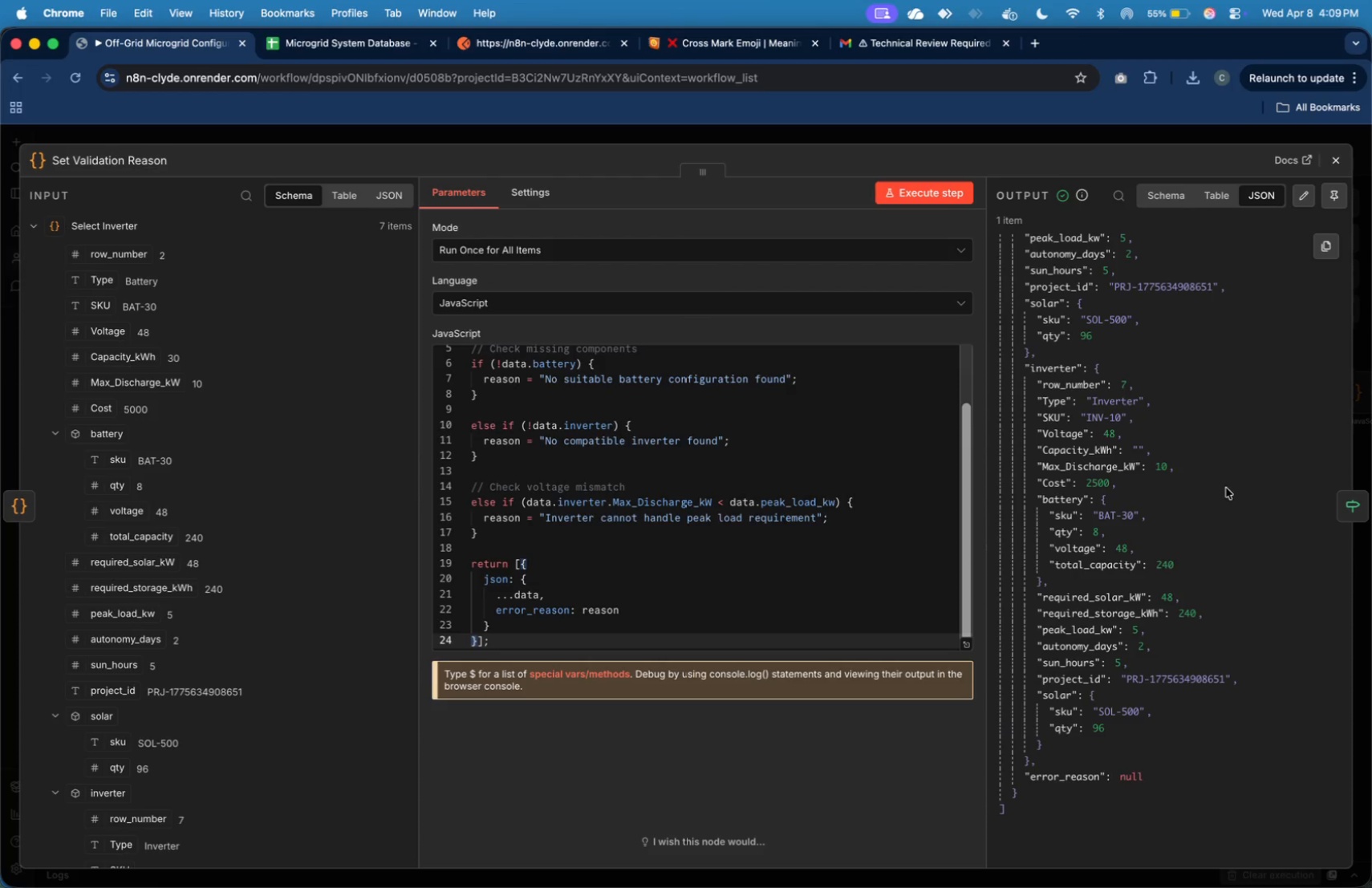 
scroll: coordinate [1162, 512], scroll_direction: up, amount: 16.0
 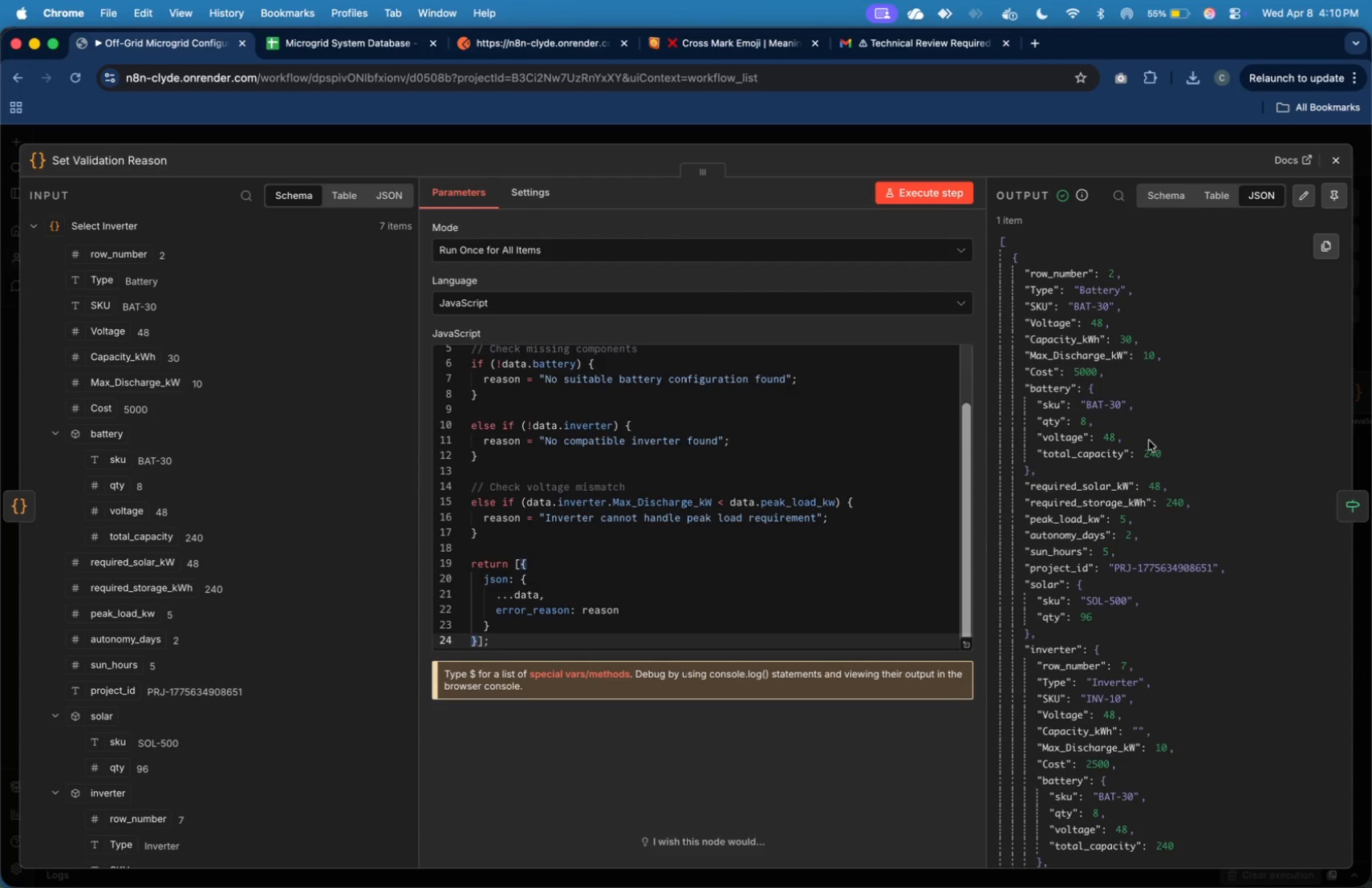 
wait(18.57)
 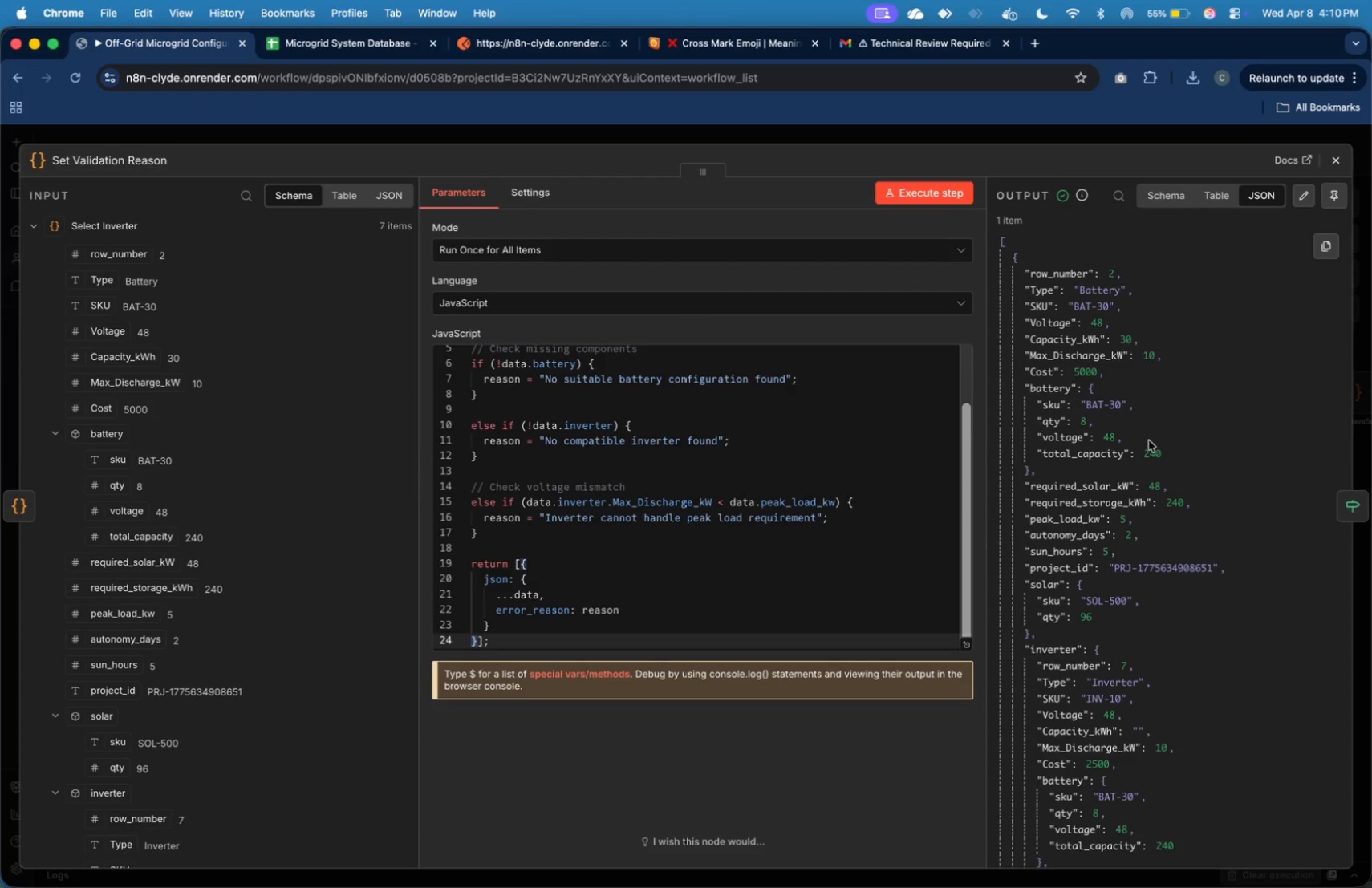 
key(Meta+Tab)
 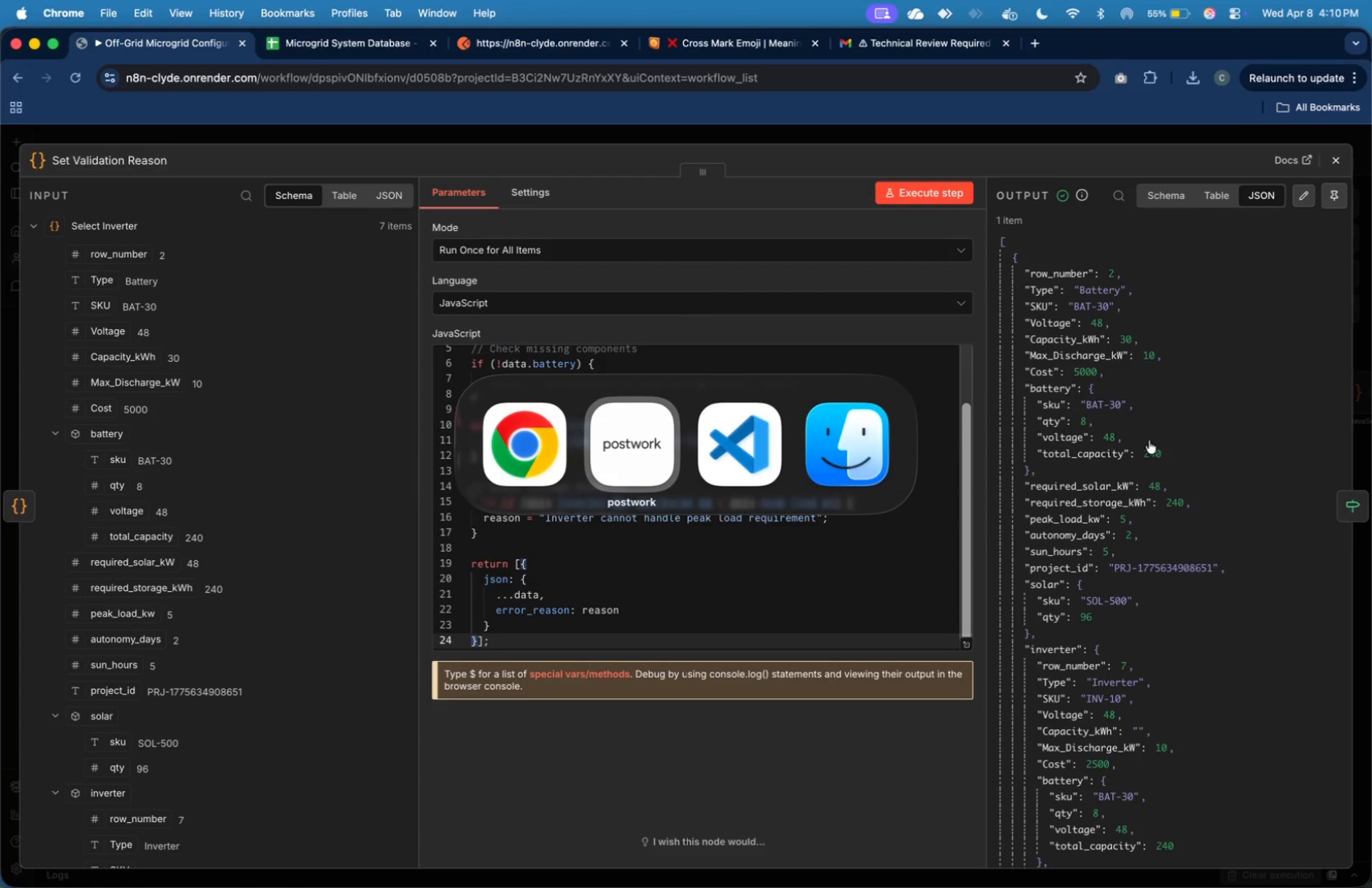 
key(Meta+Tab)
 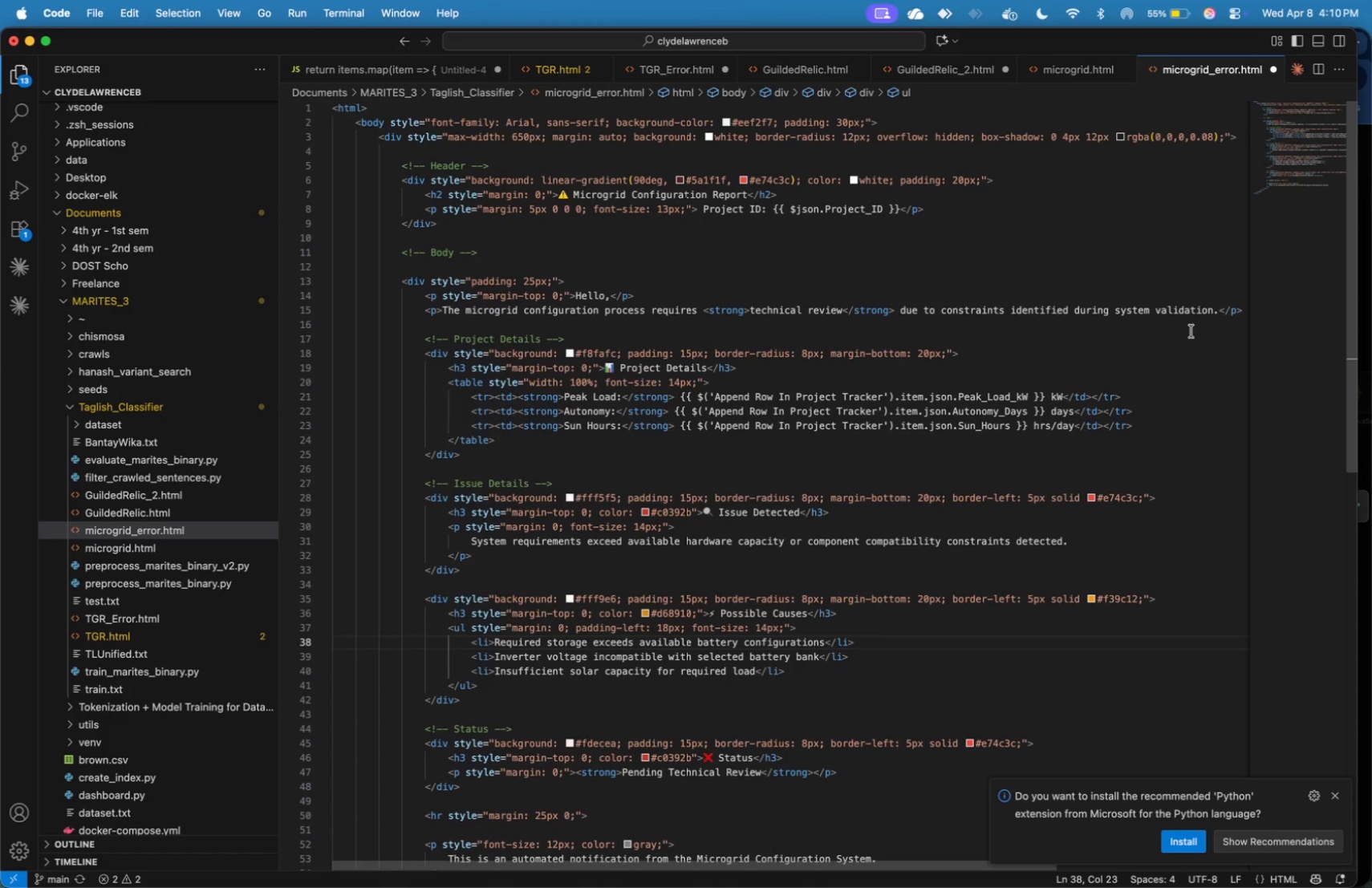 
scroll: coordinate [964, 531], scroll_direction: down, amount: 16.0
 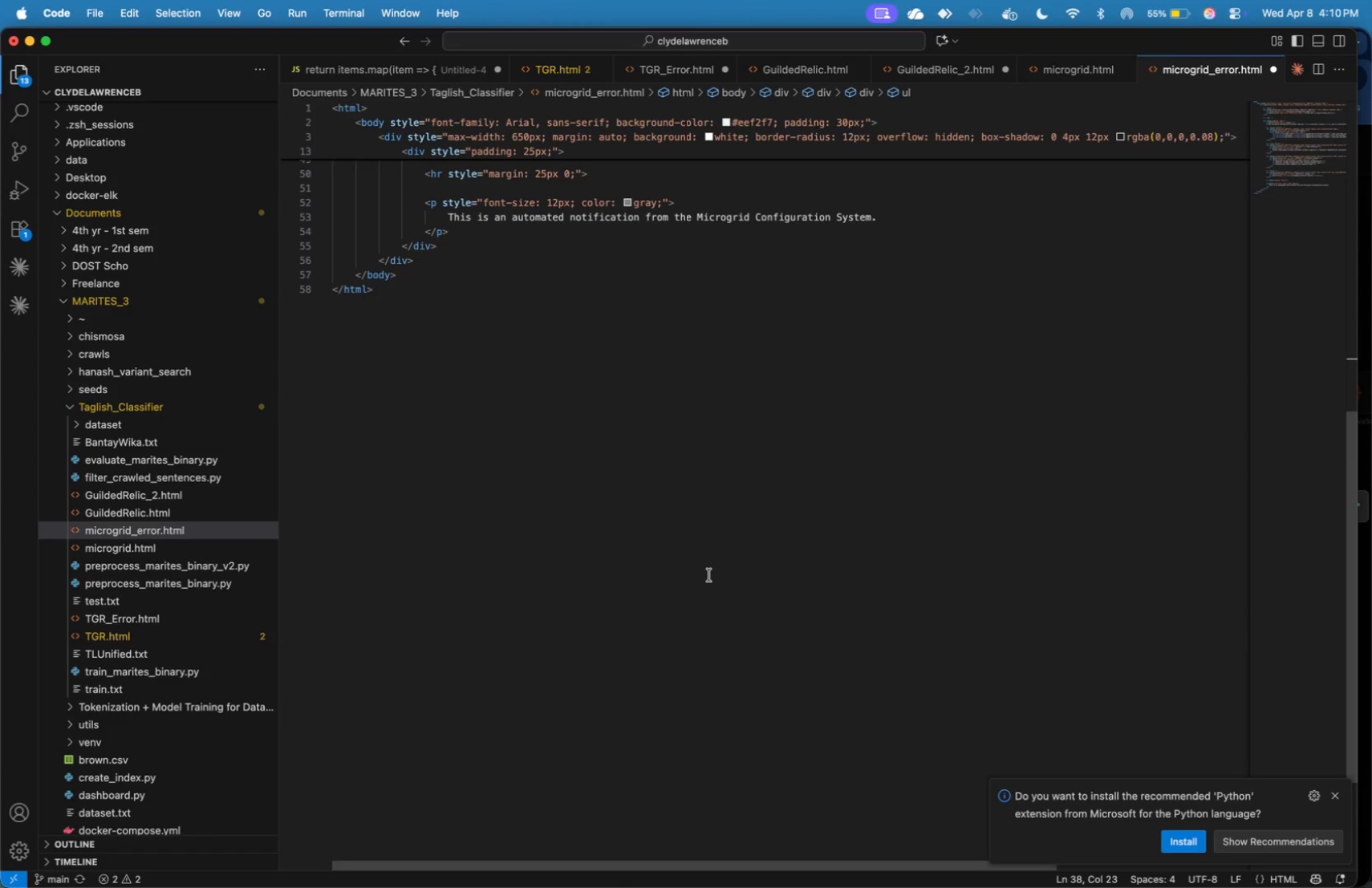 
scroll: coordinate [687, 505], scroll_direction: up, amount: 14.0
 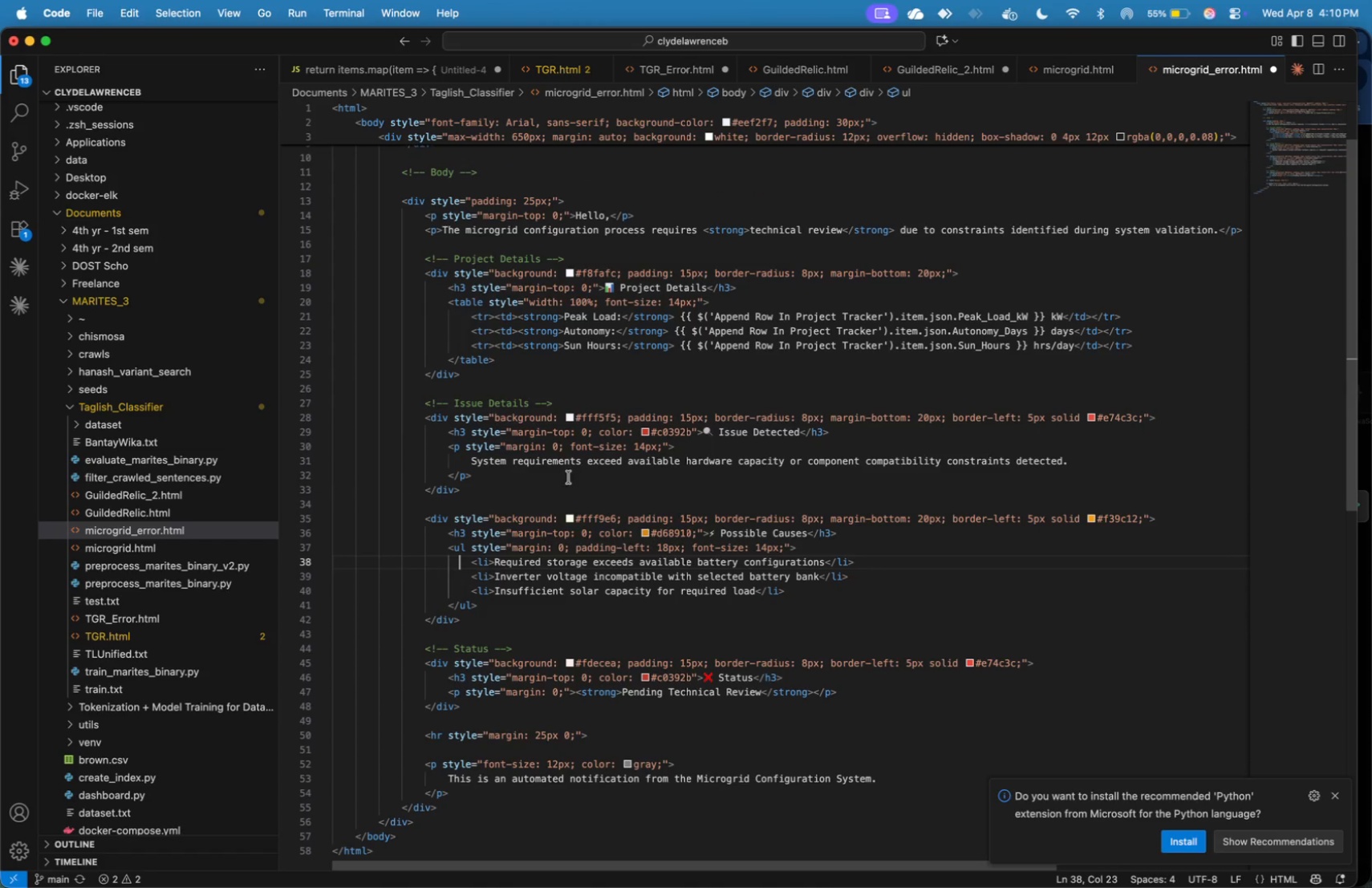 
left_click([554, 446])
 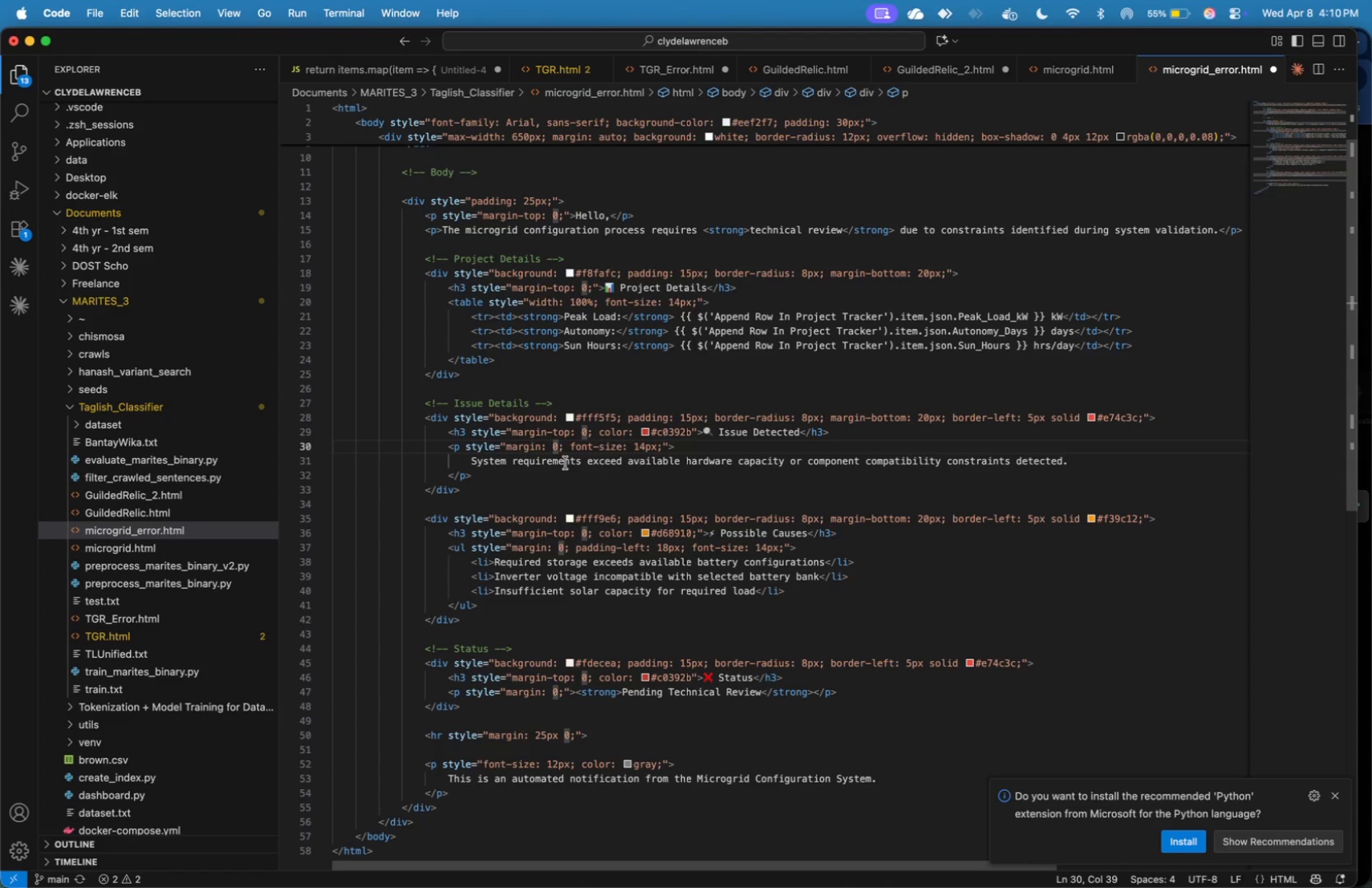 
wait(10.84)
 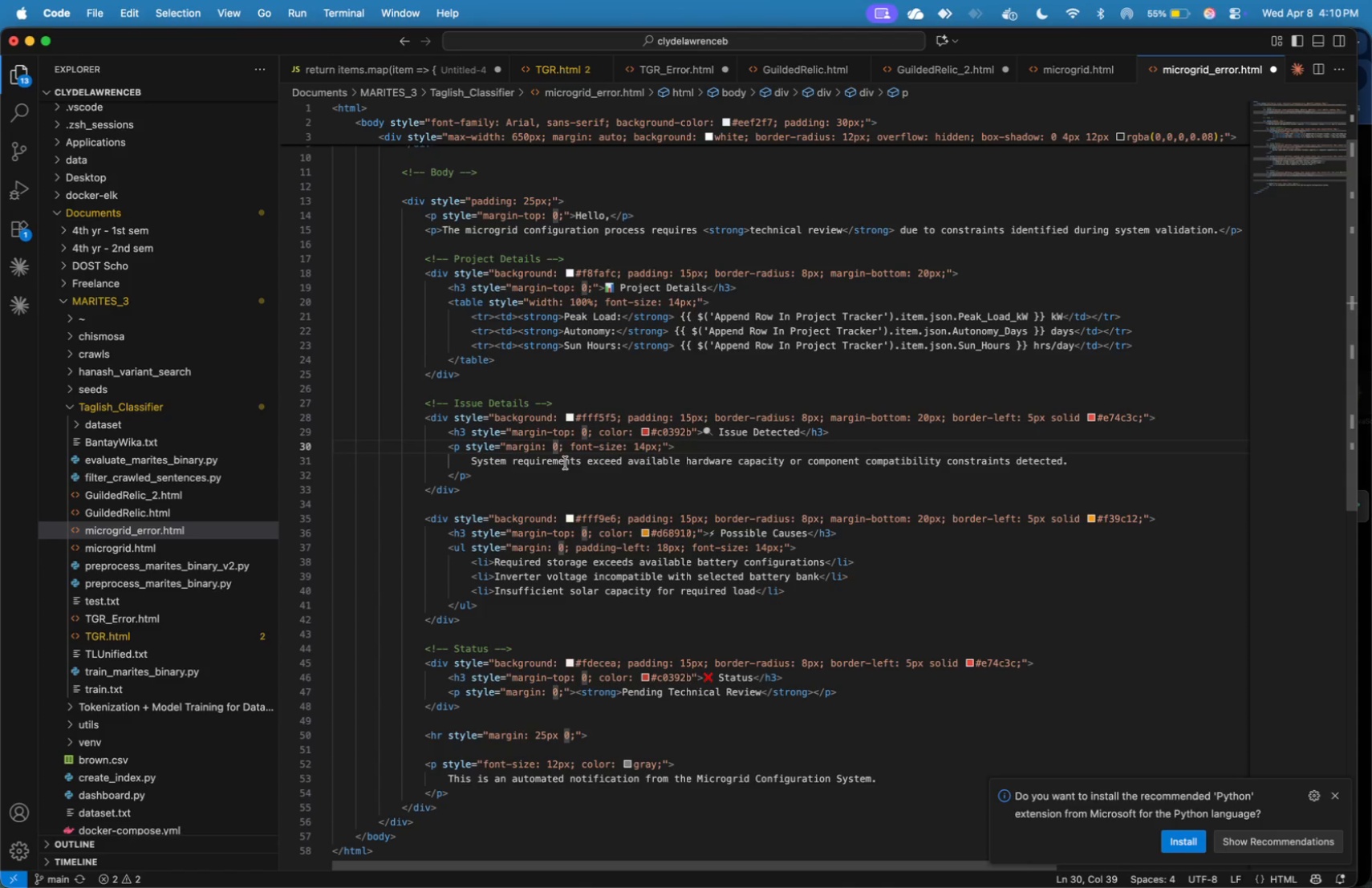 
left_click([588, 457])
 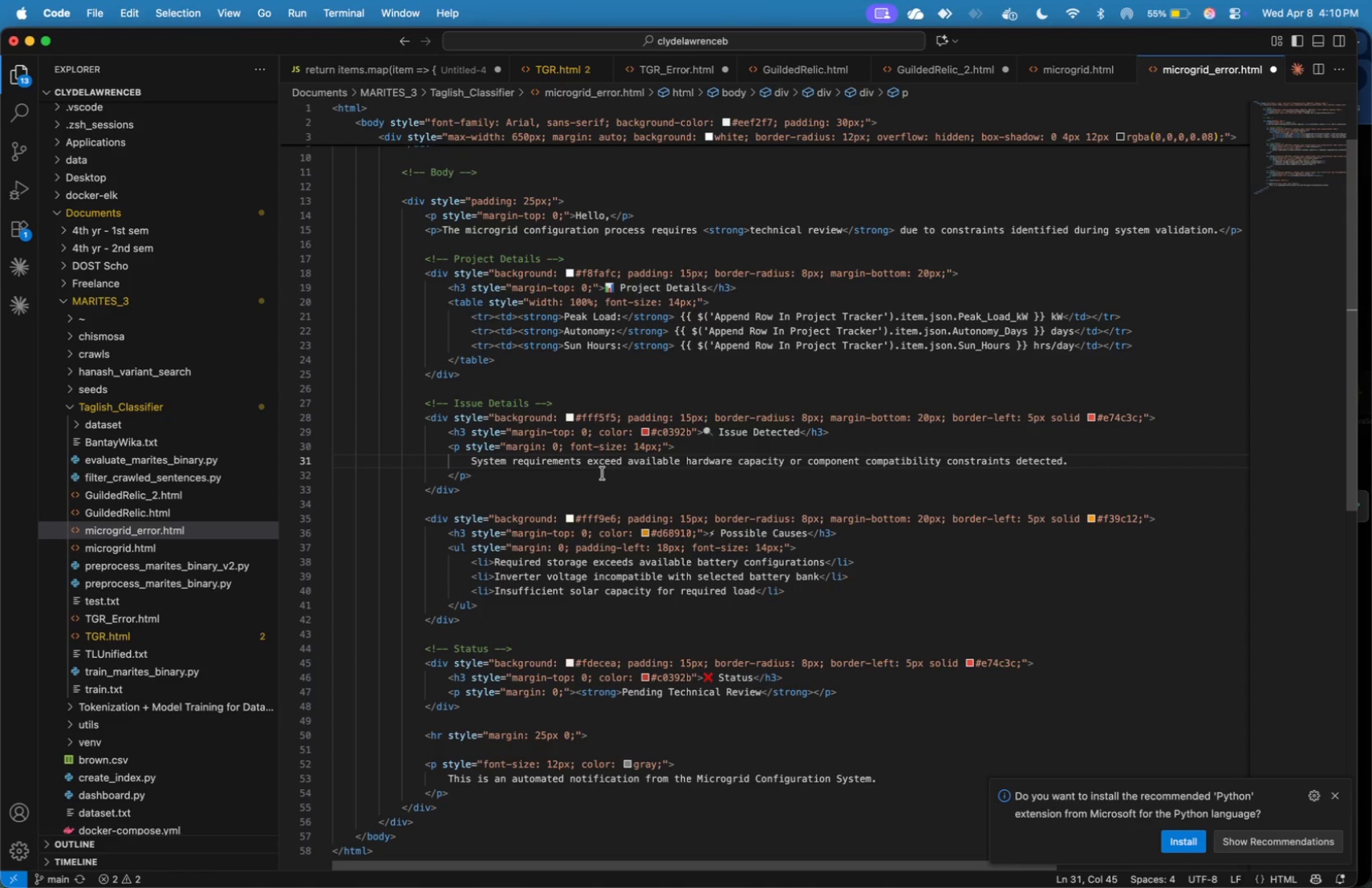 
wait(8.56)
 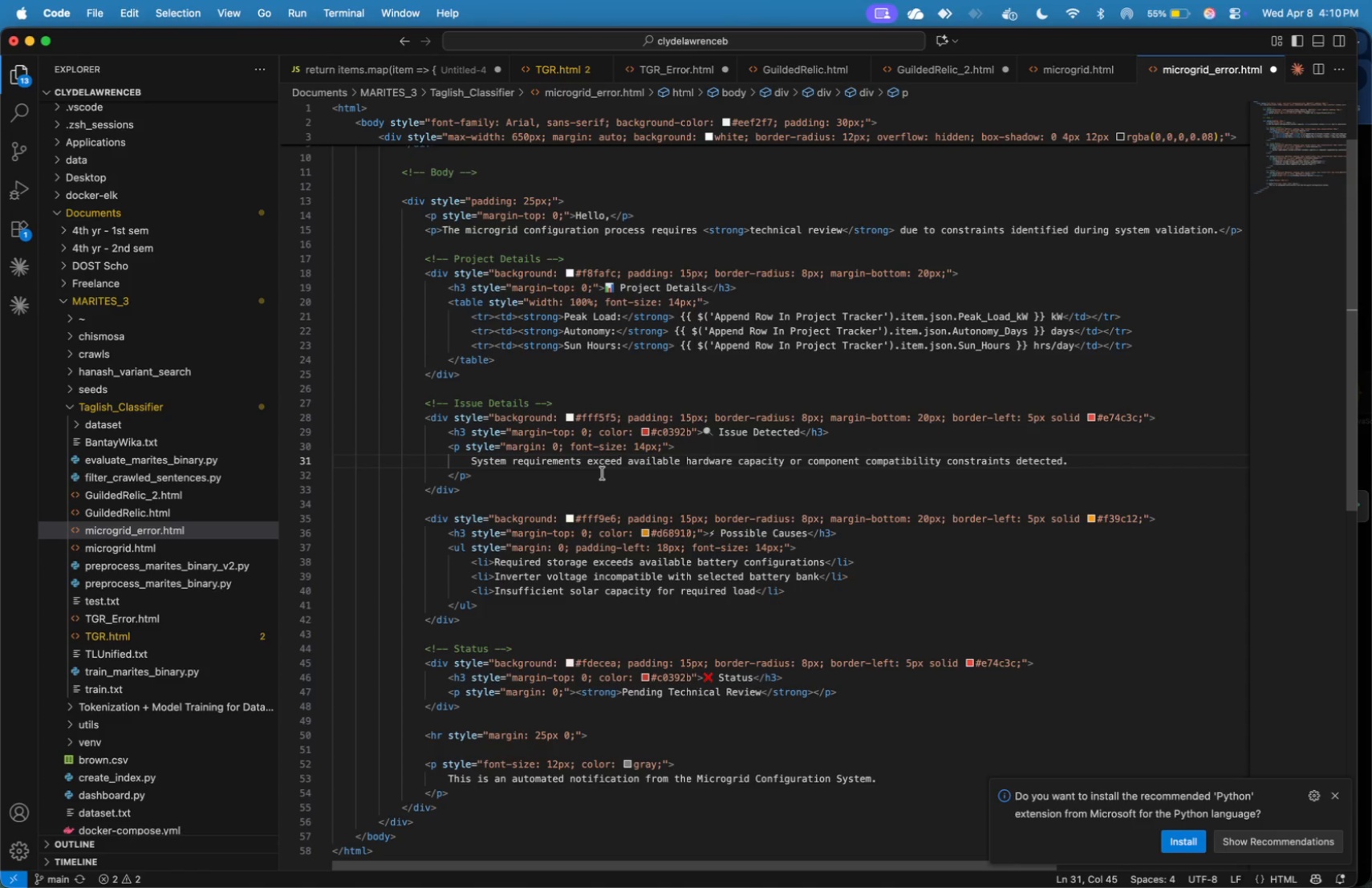 
key(ArrowDown)
 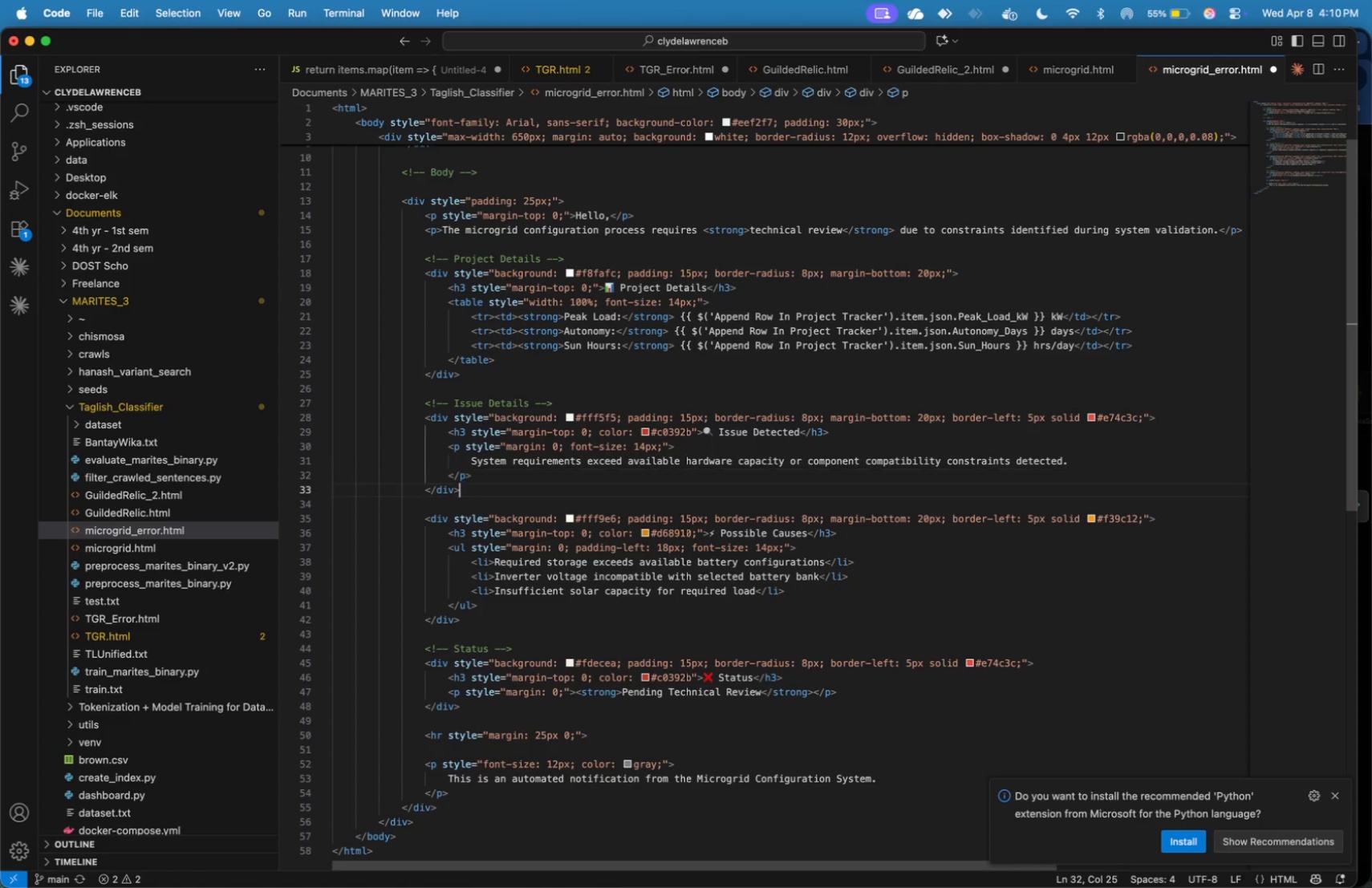 
key(ArrowDown)
 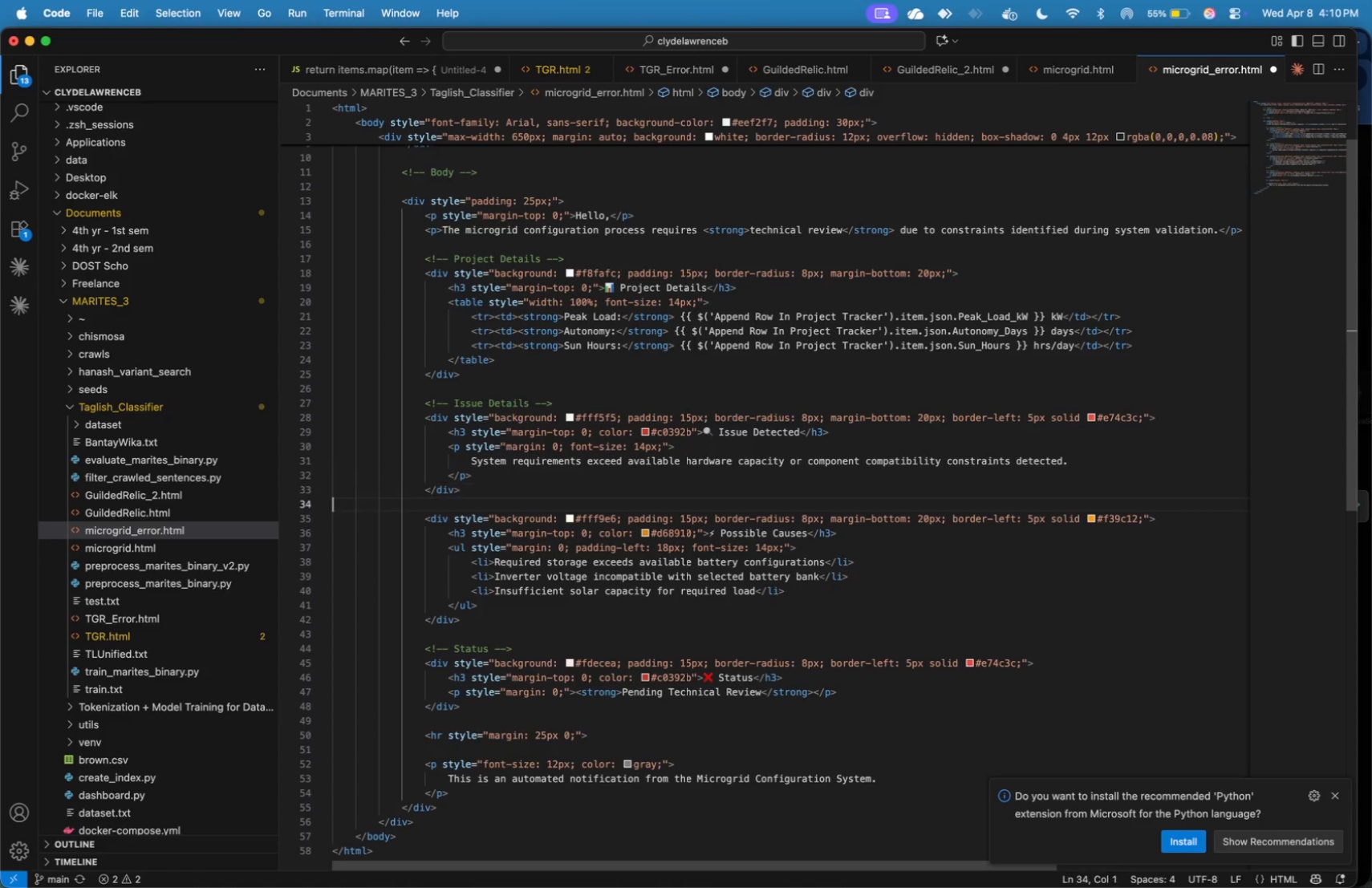 
key(ArrowDown)
 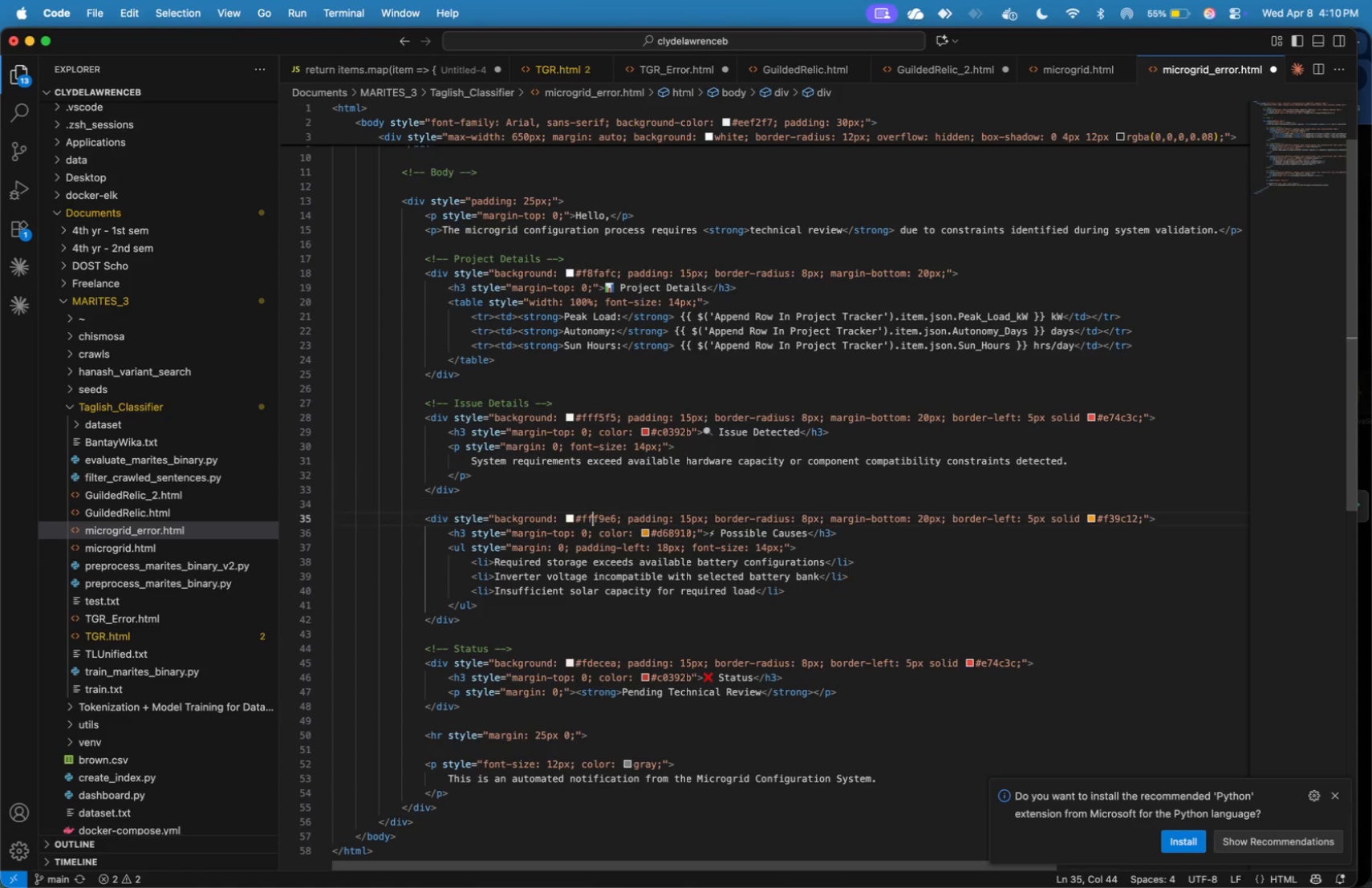 
key(ArrowDown)
 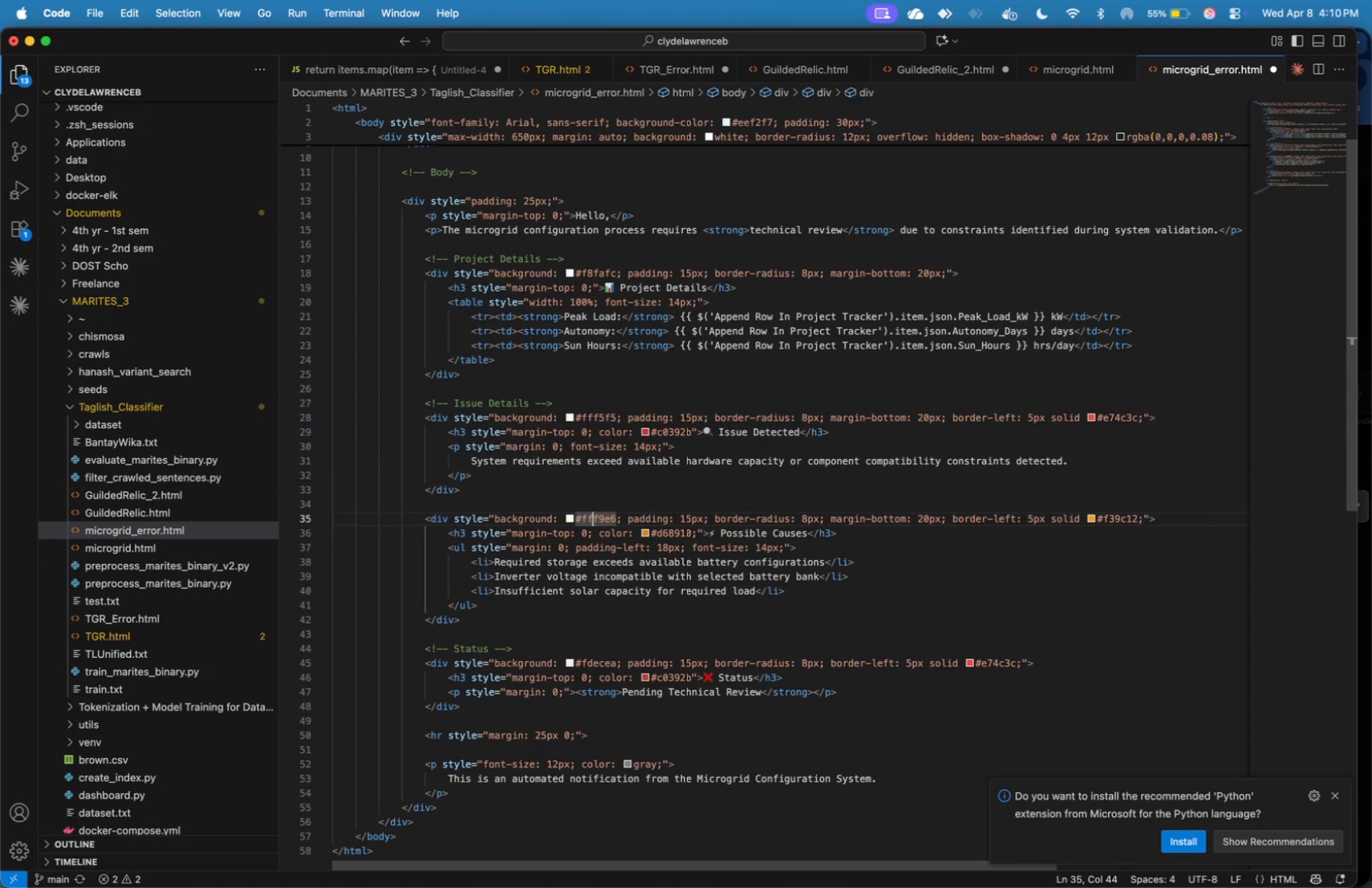 
key(ArrowDown)
 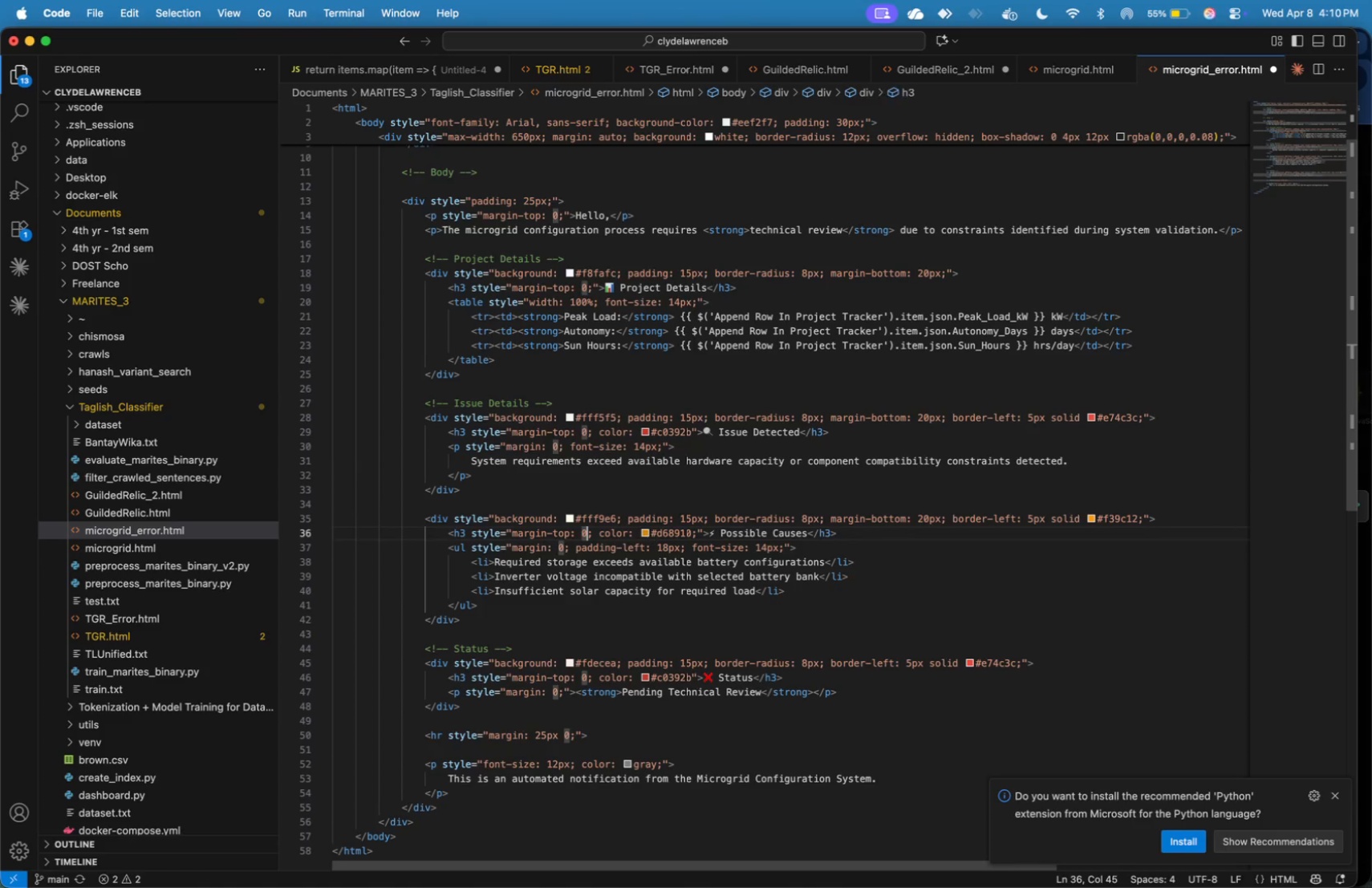 
key(ArrowDown)
 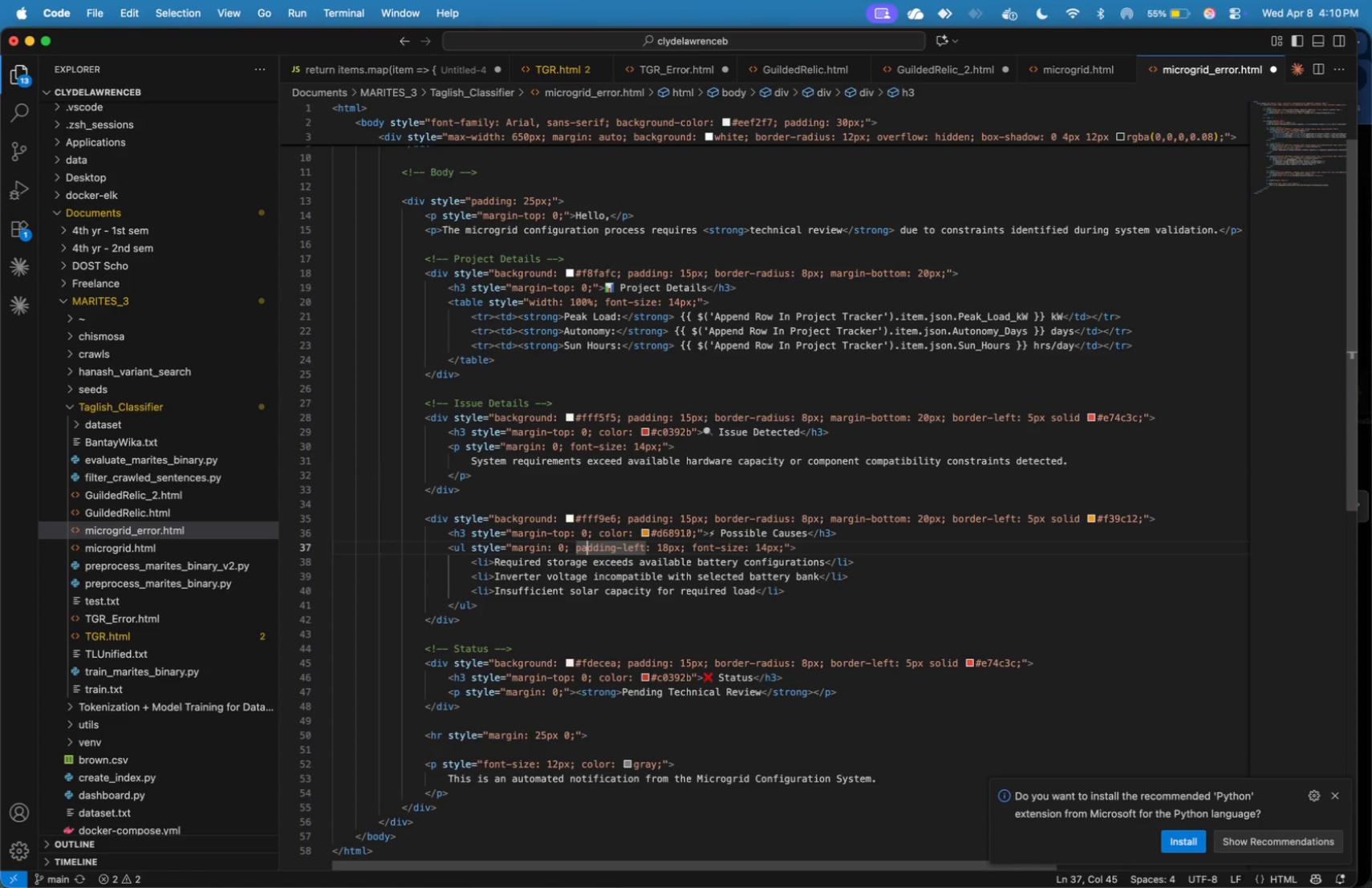 
key(ArrowDown)
 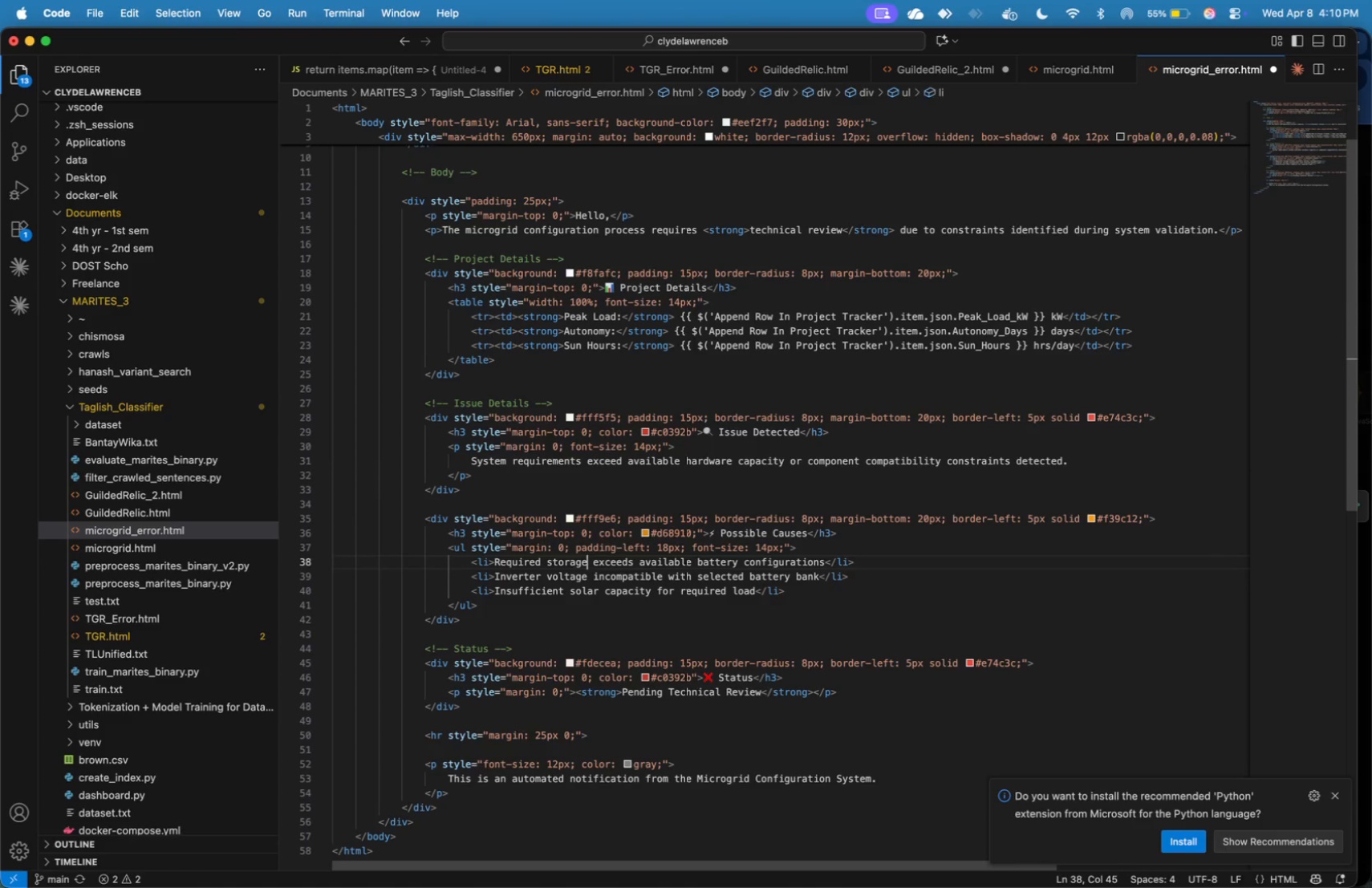 
key(ArrowDown)
 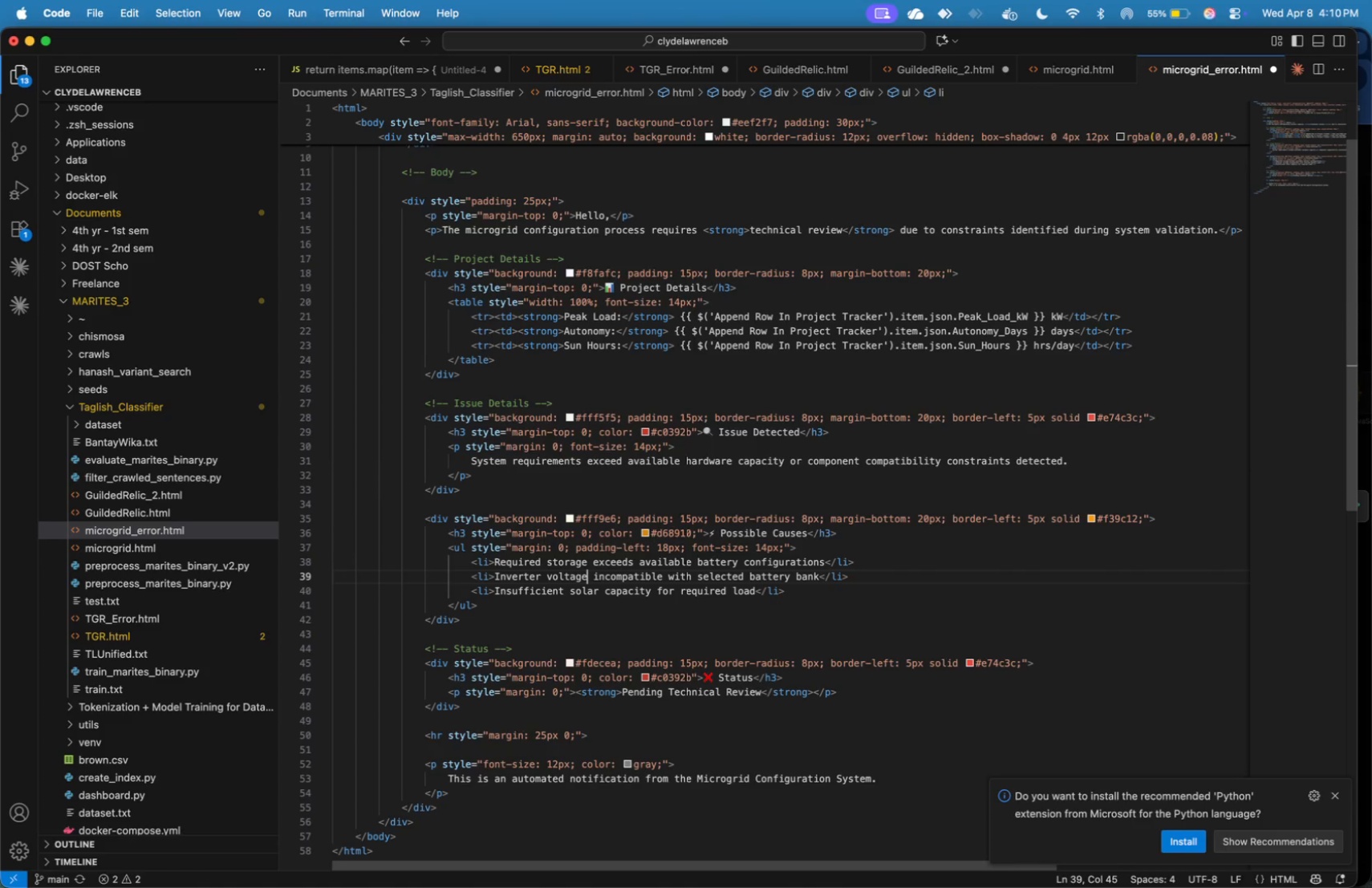 
key(ArrowDown)
 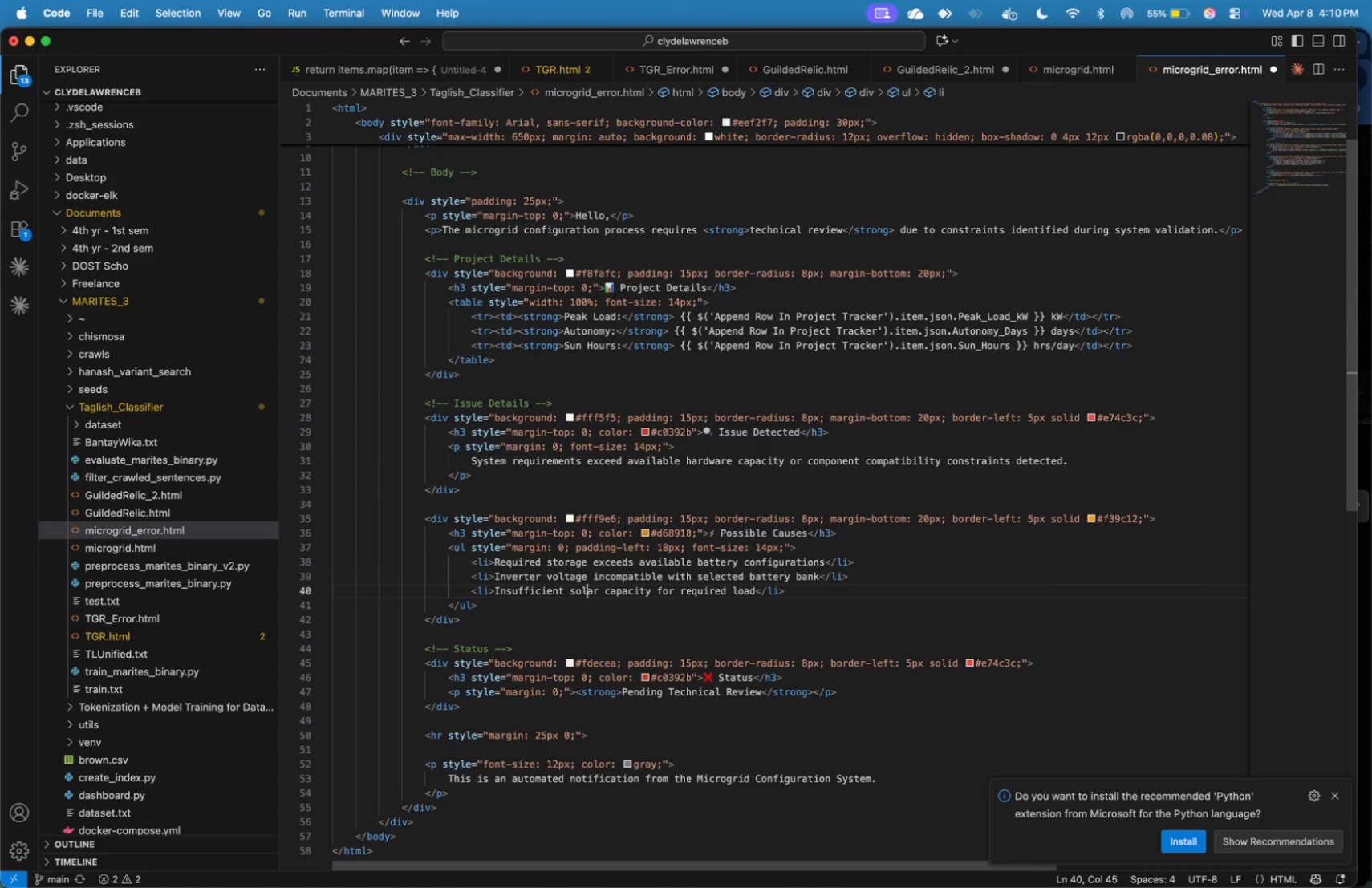 
key(ArrowDown)
 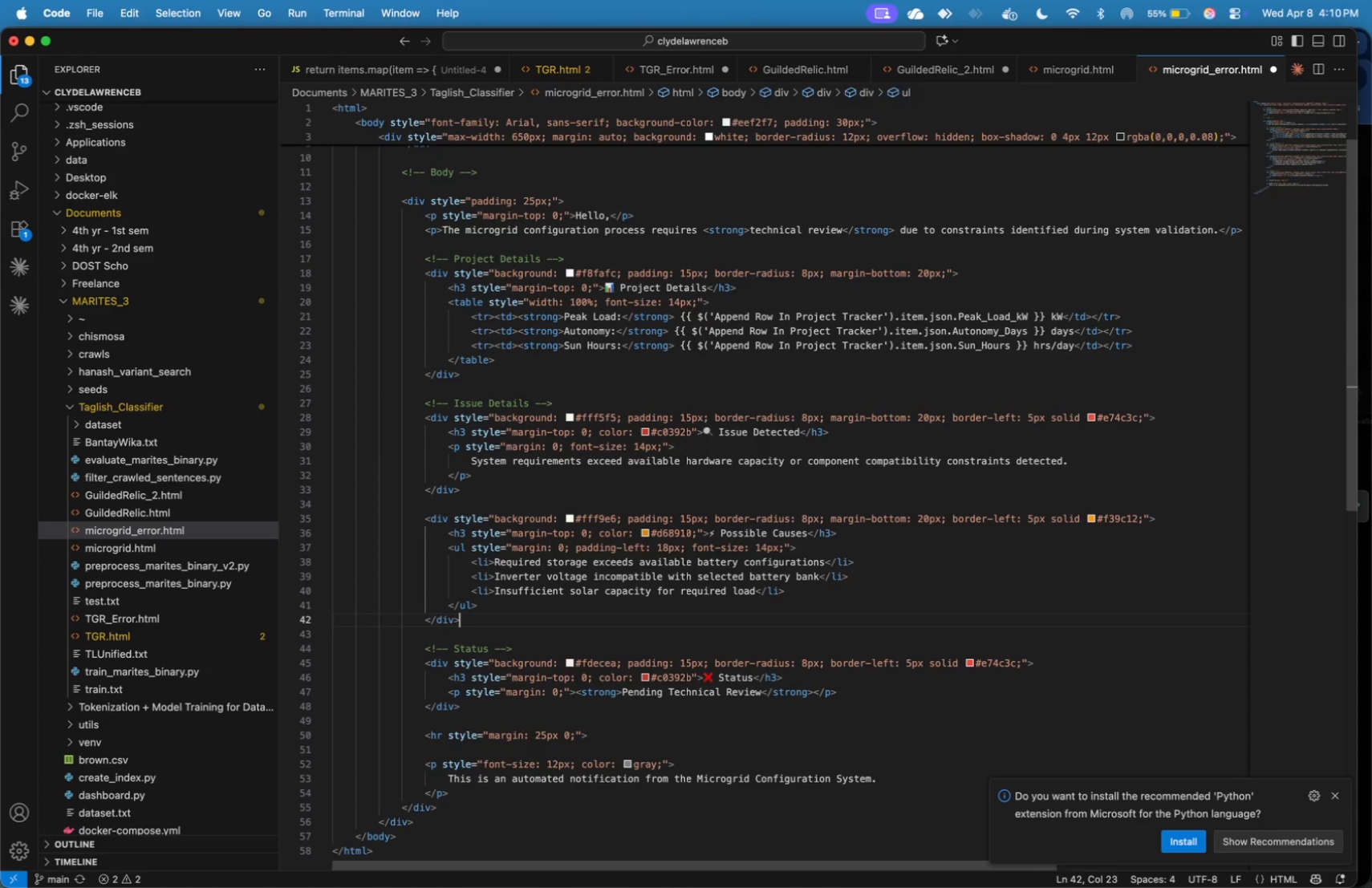 
key(ArrowDown)
 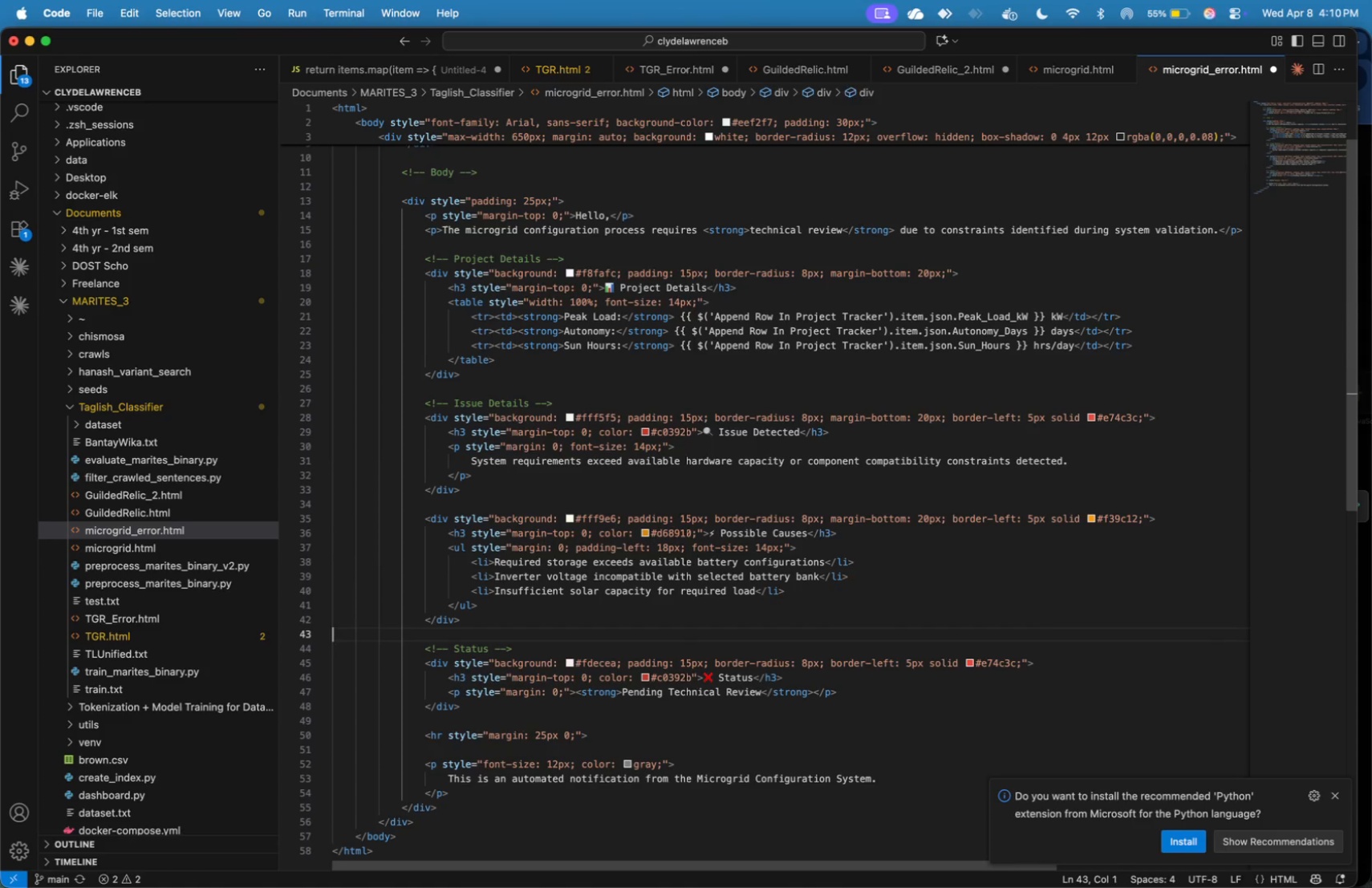 
key(ArrowDown)
 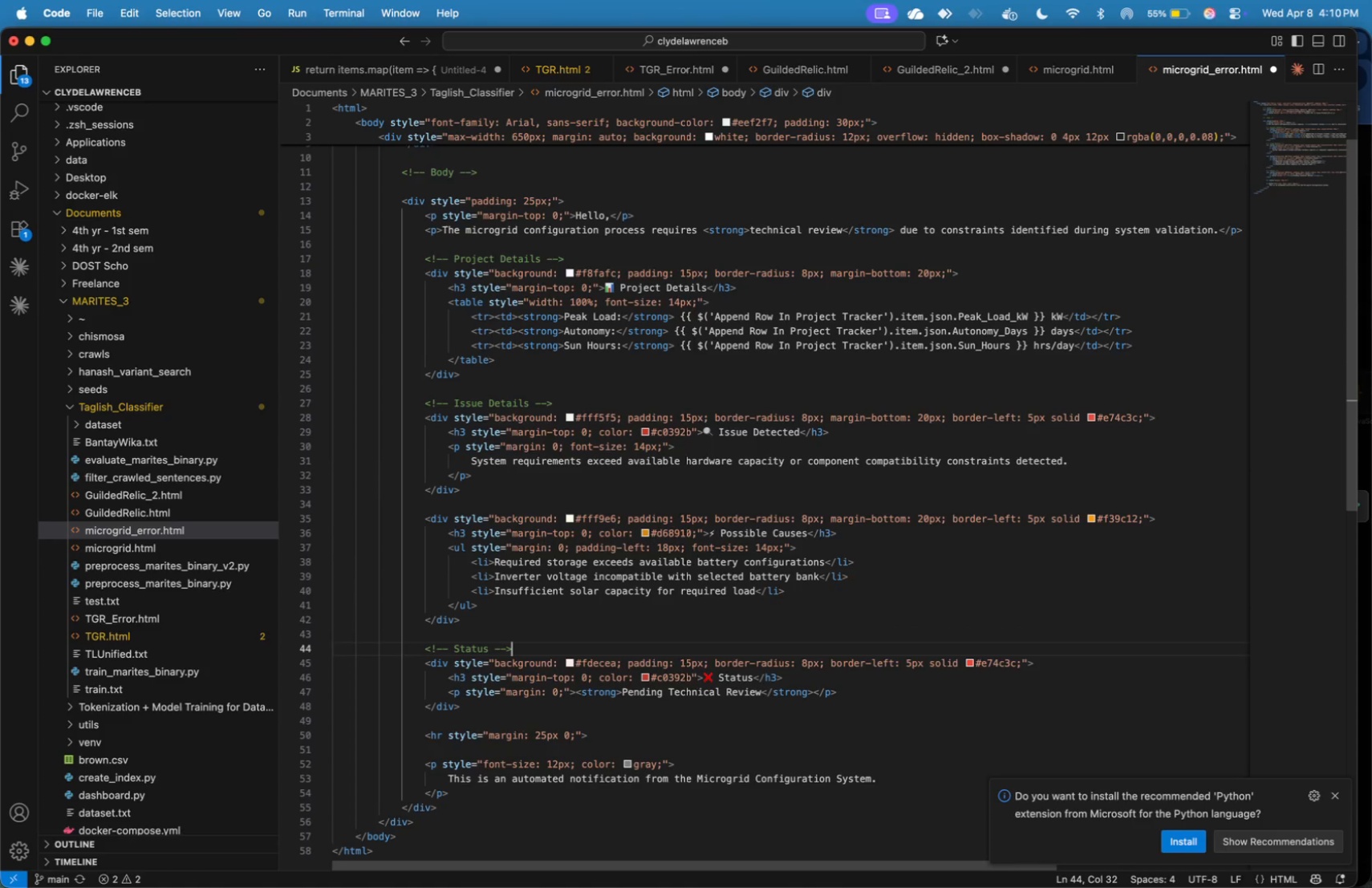 
key(ArrowDown)
 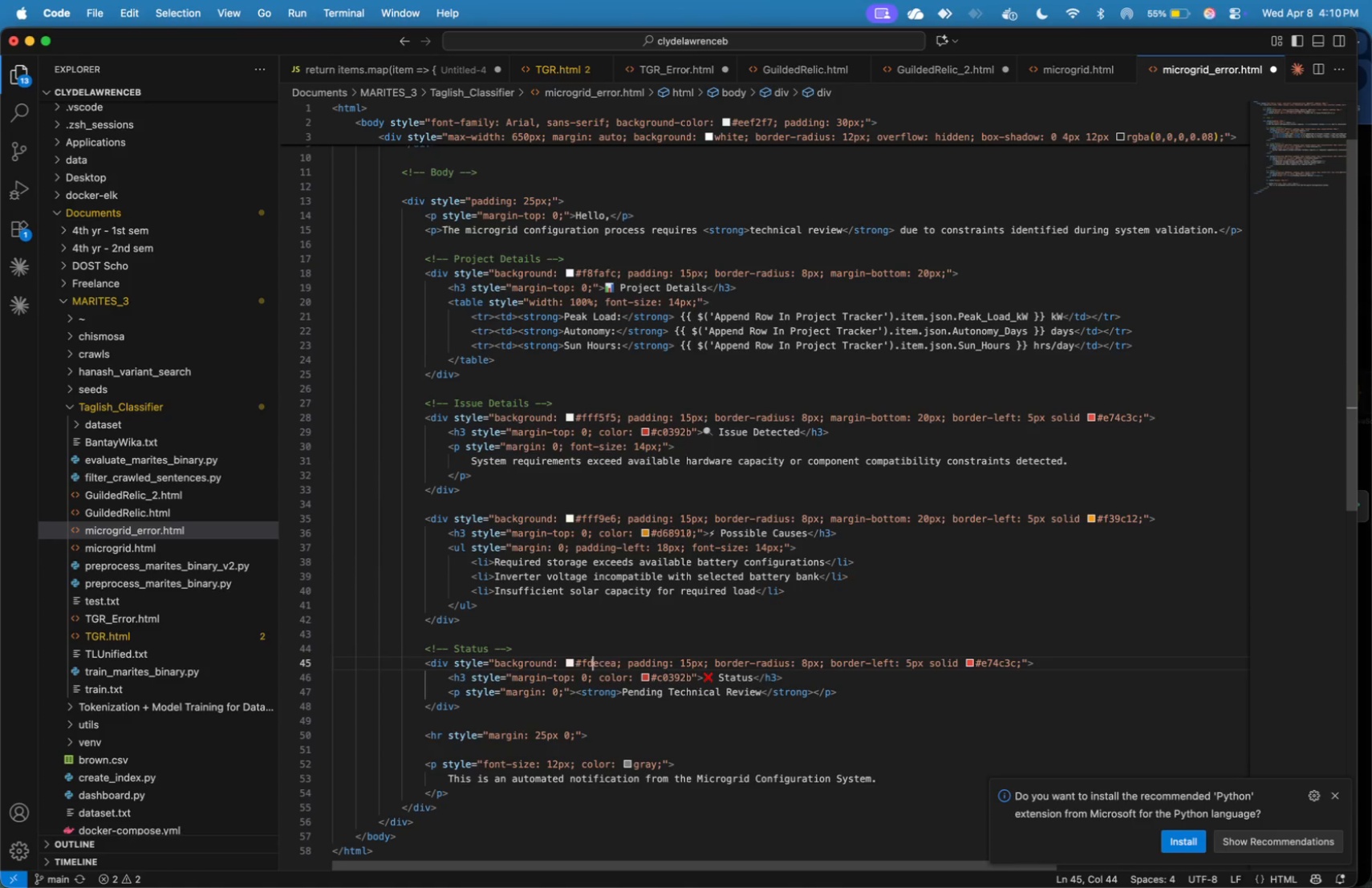 
key(ArrowDown)
 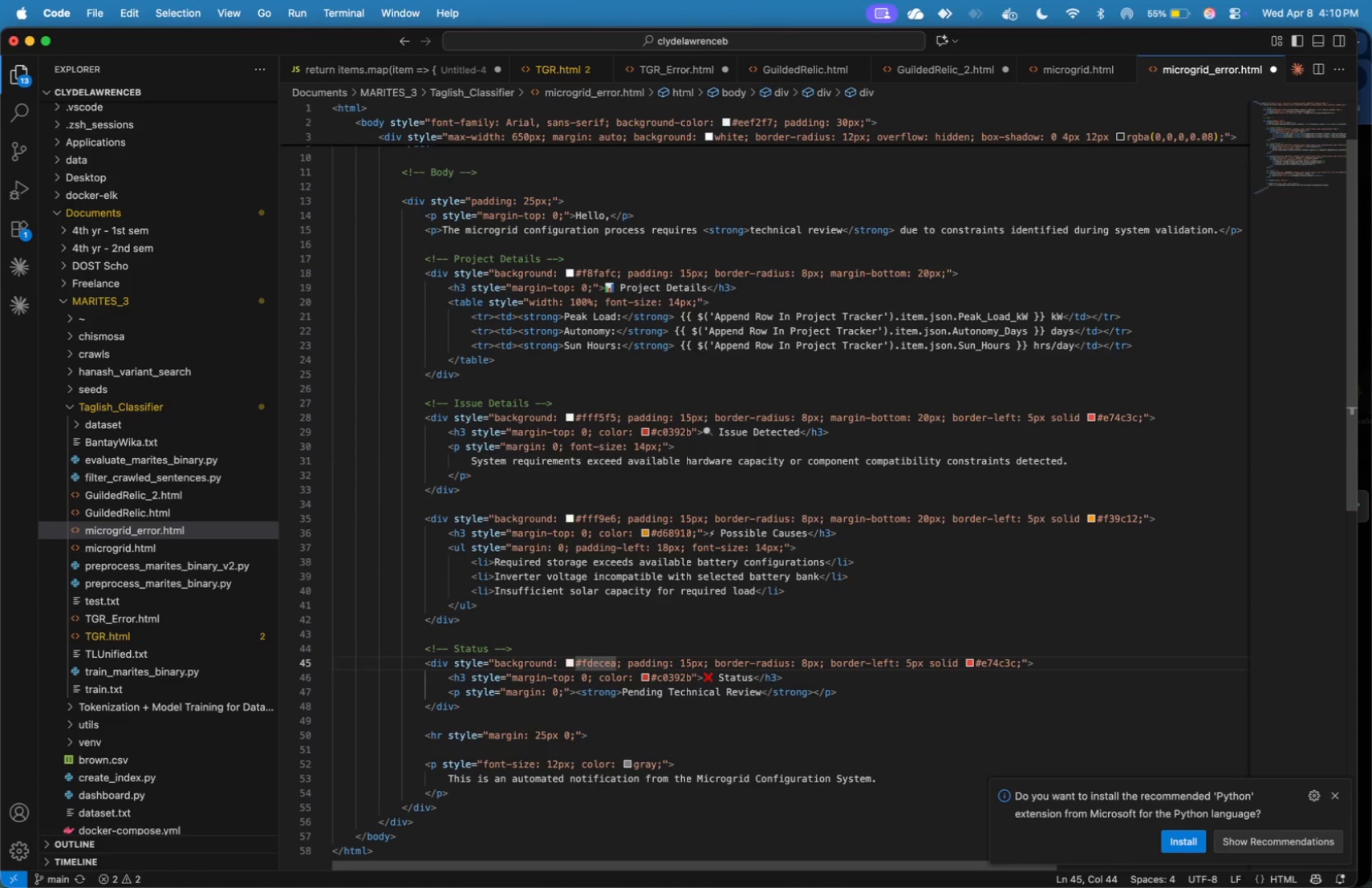 
key(ArrowDown)
 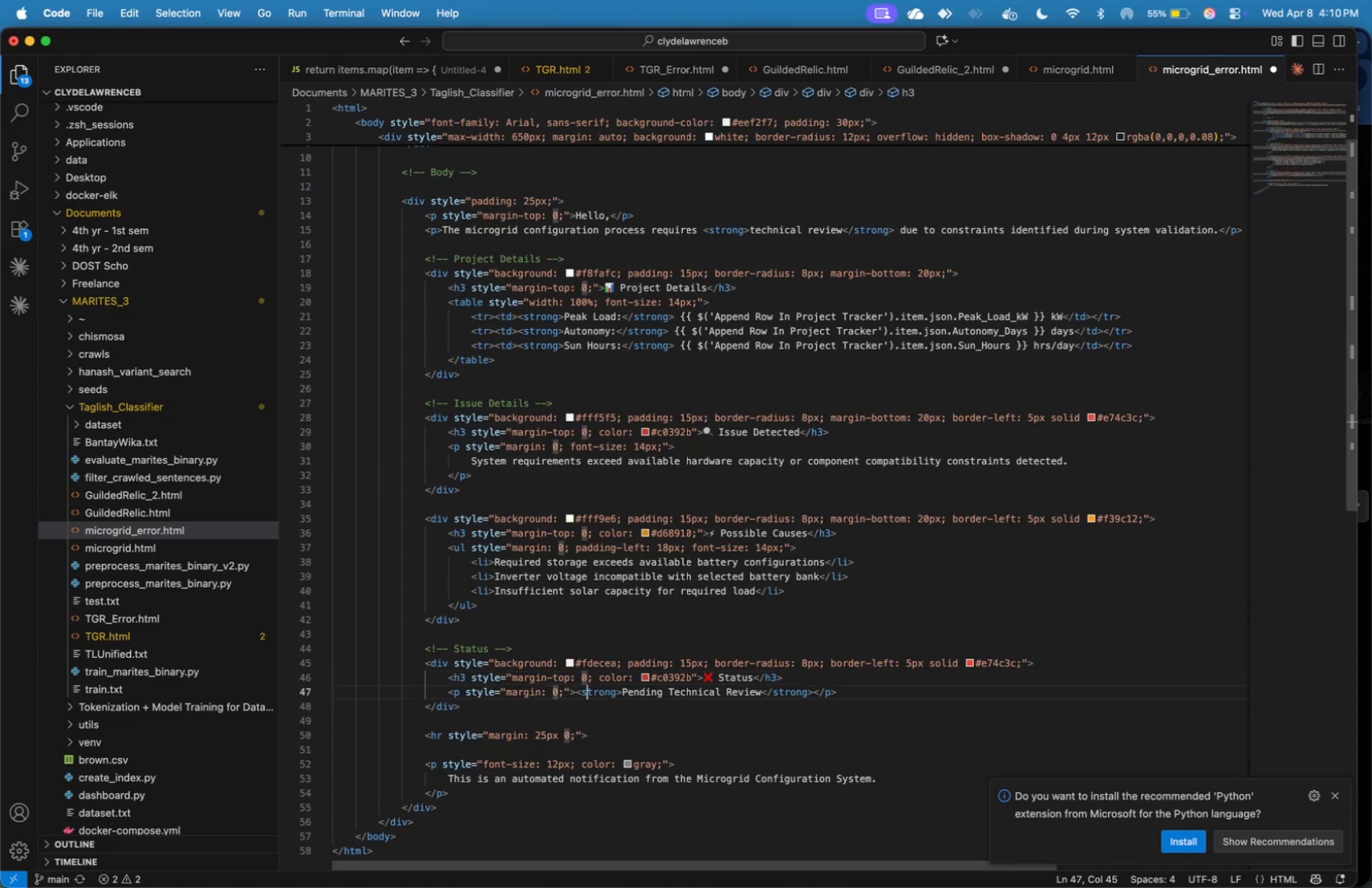 
key(ArrowDown)
 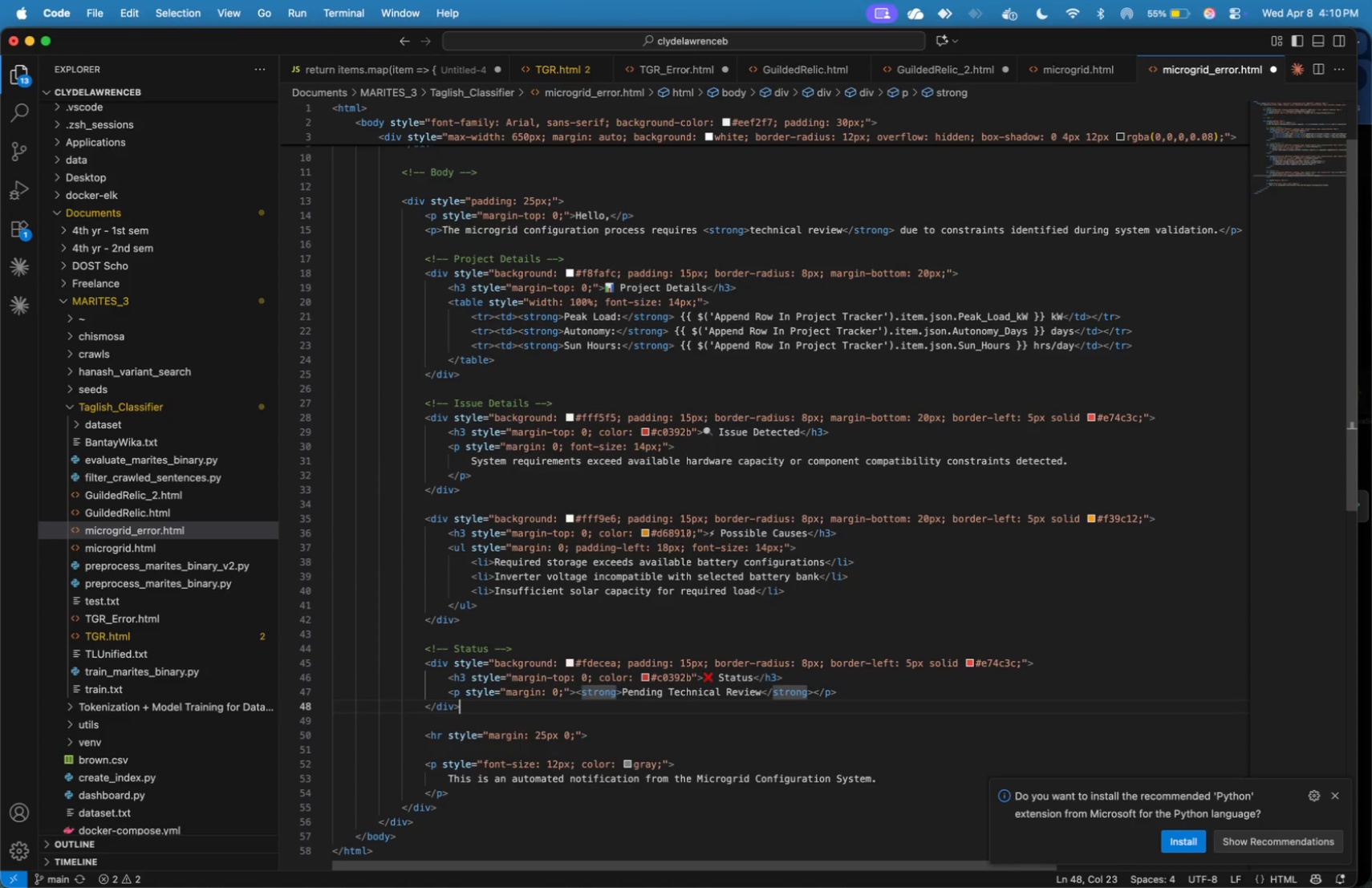 
key(ArrowDown)
 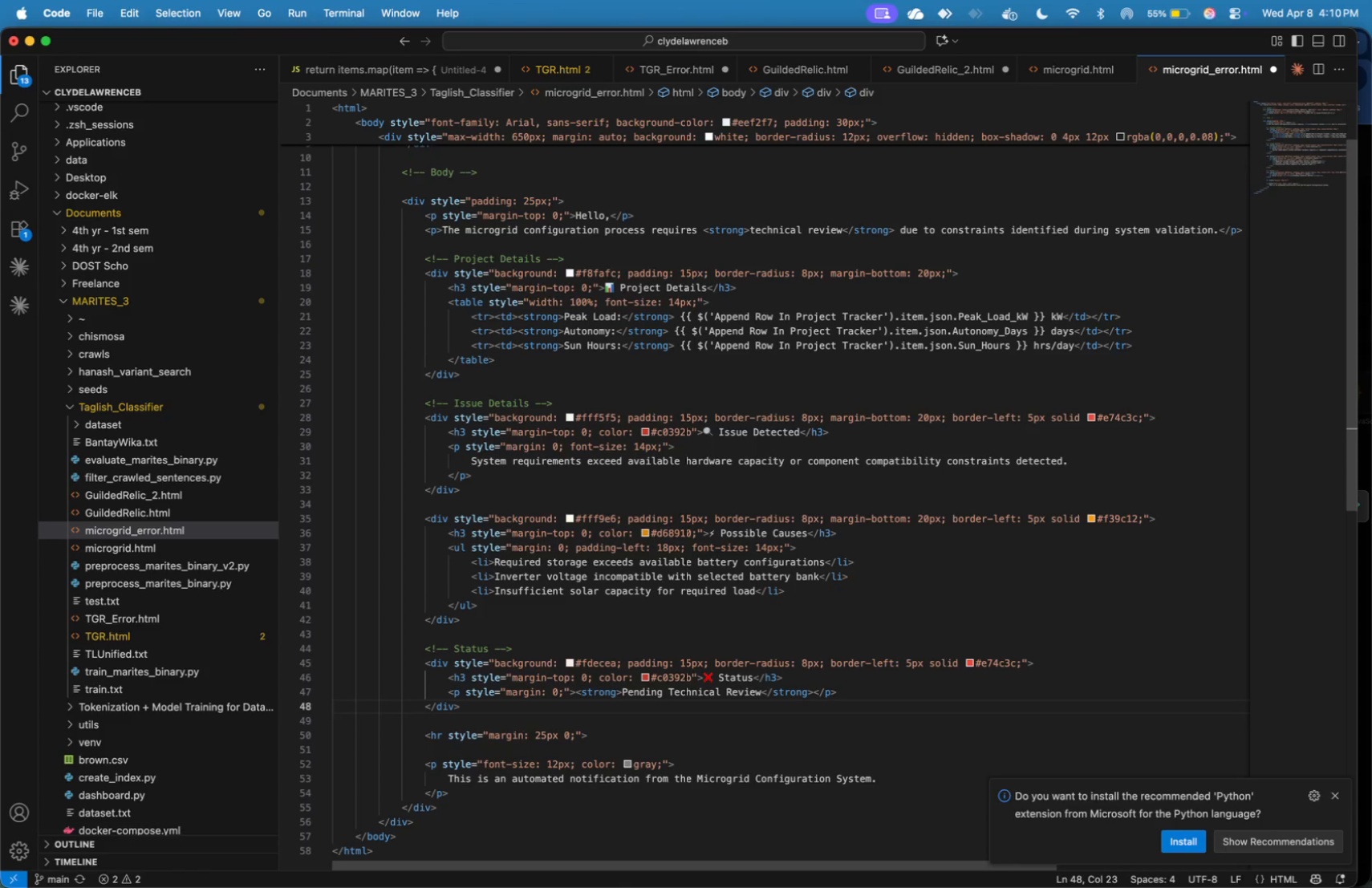 
key(ArrowUp)
 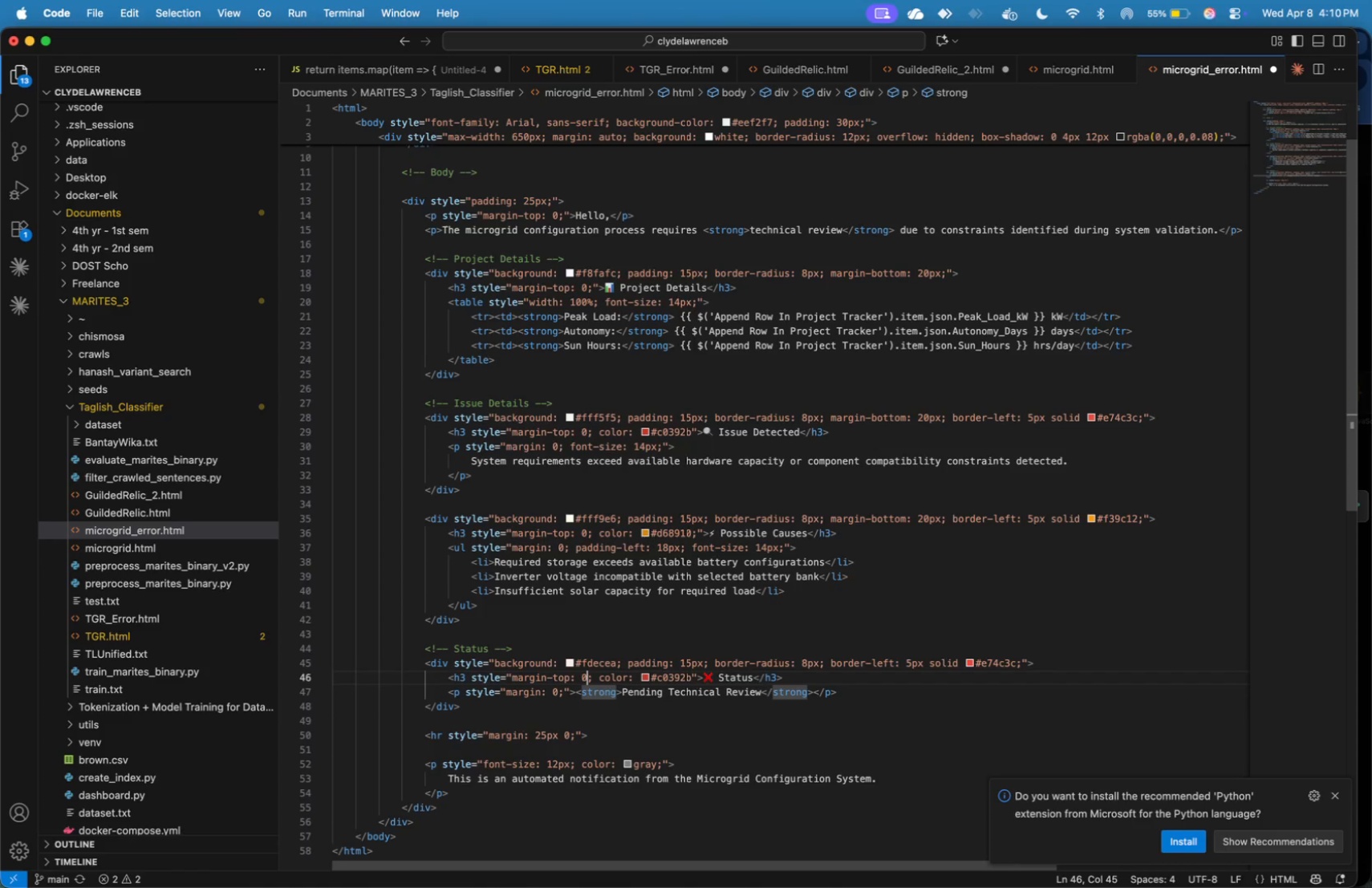 
key(ArrowUp)
 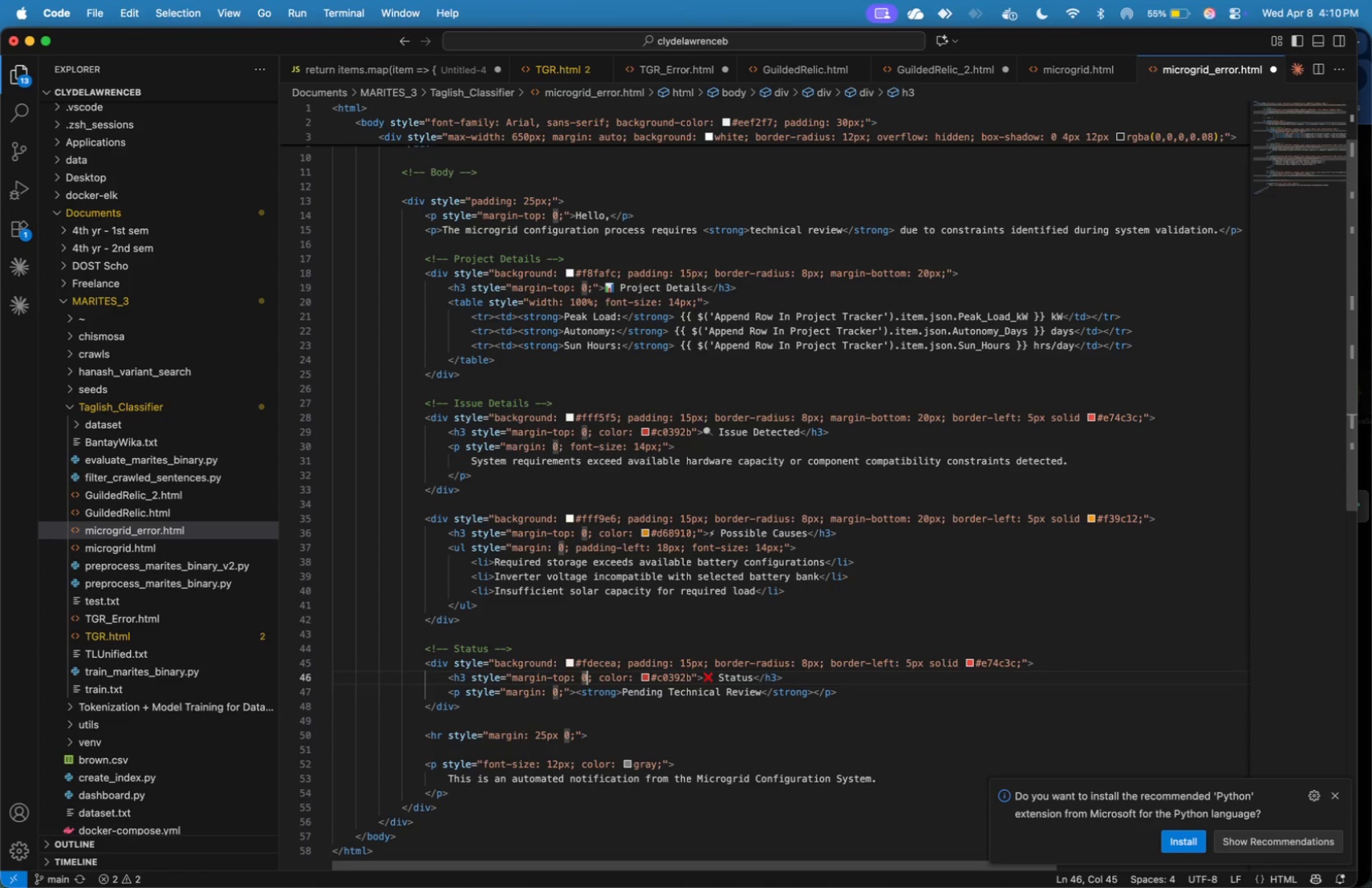 
key(ArrowUp)
 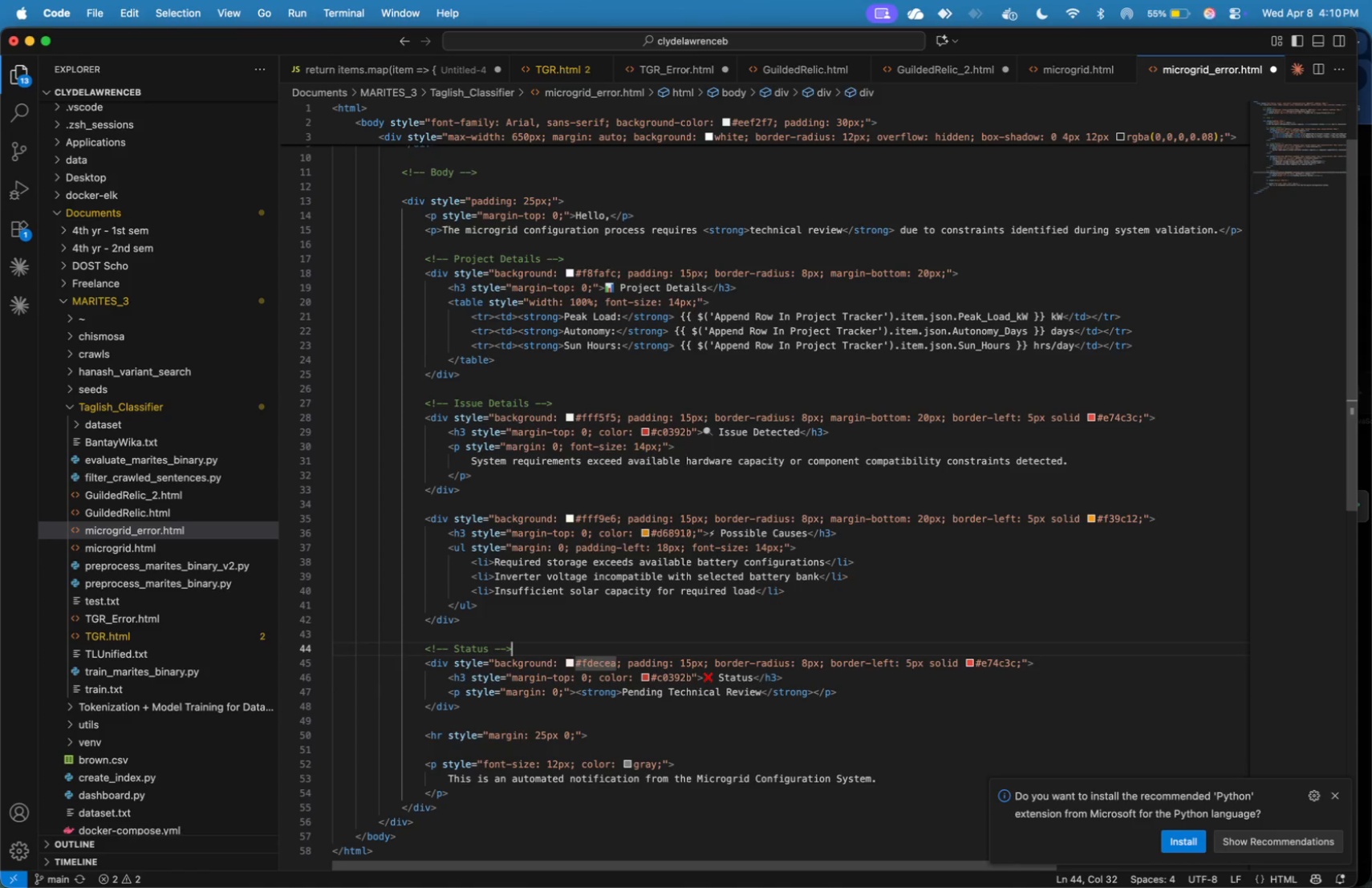 
key(ArrowUp)
 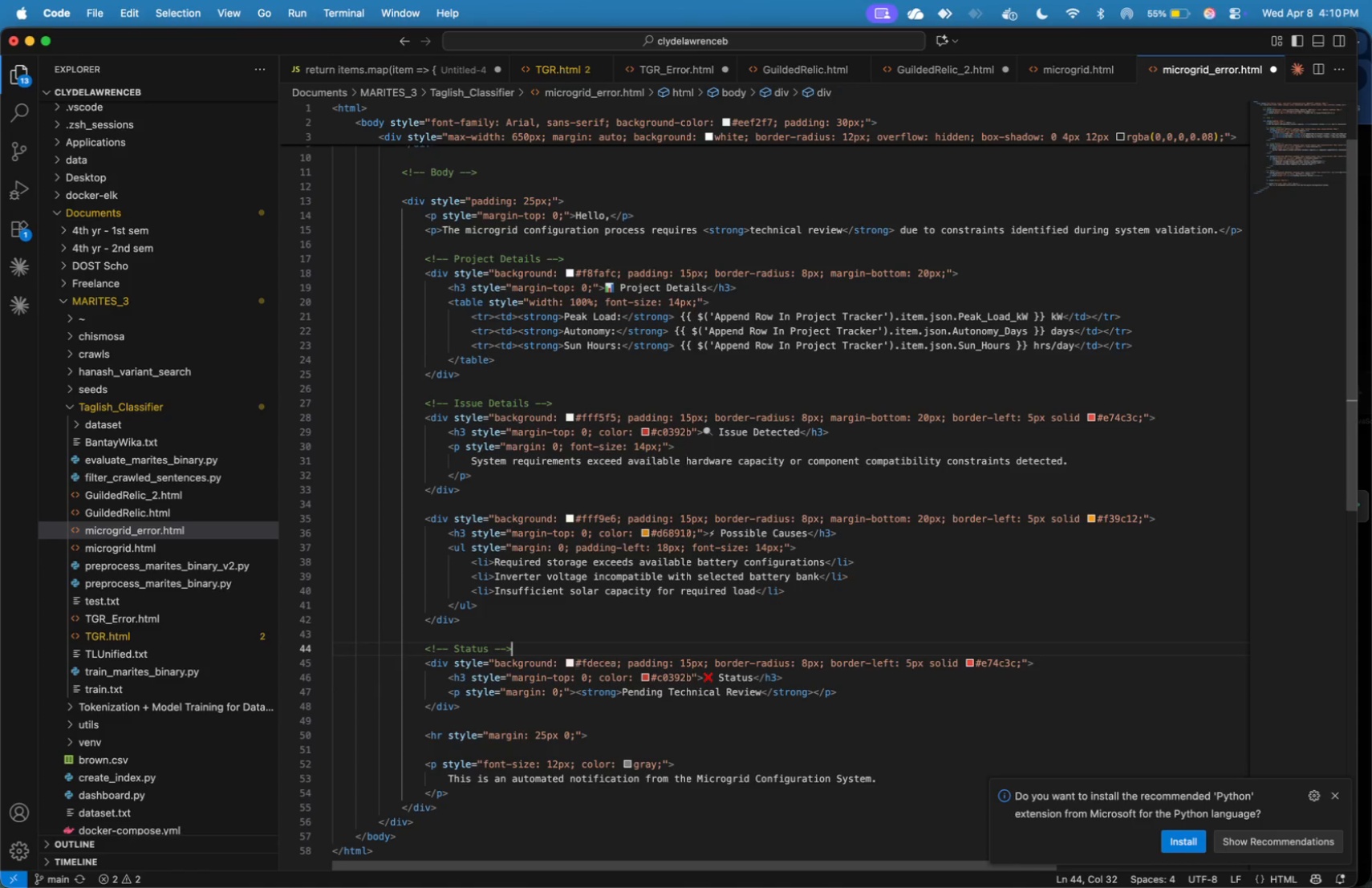 
key(ArrowUp)
 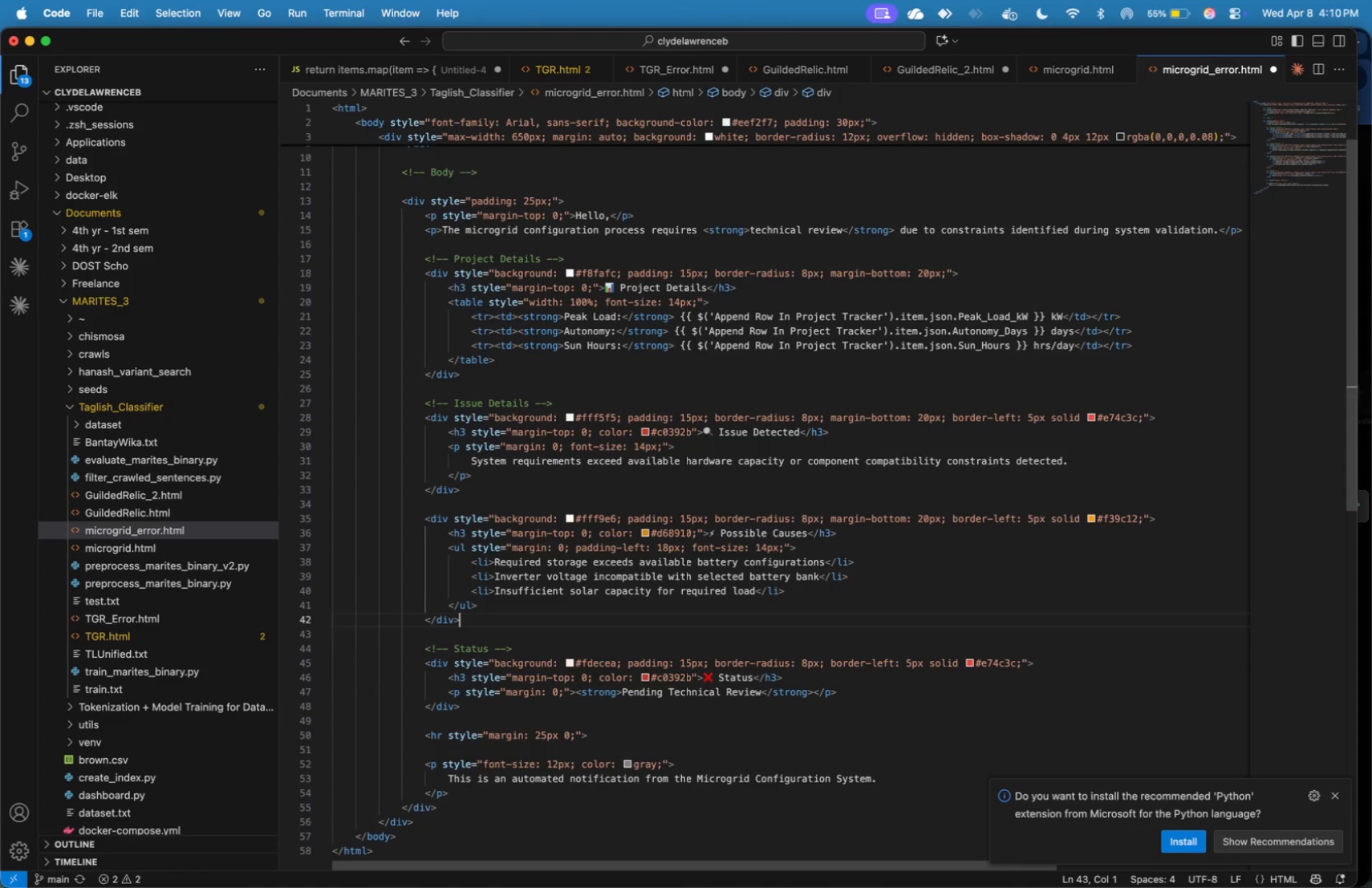 
key(ArrowUp)
 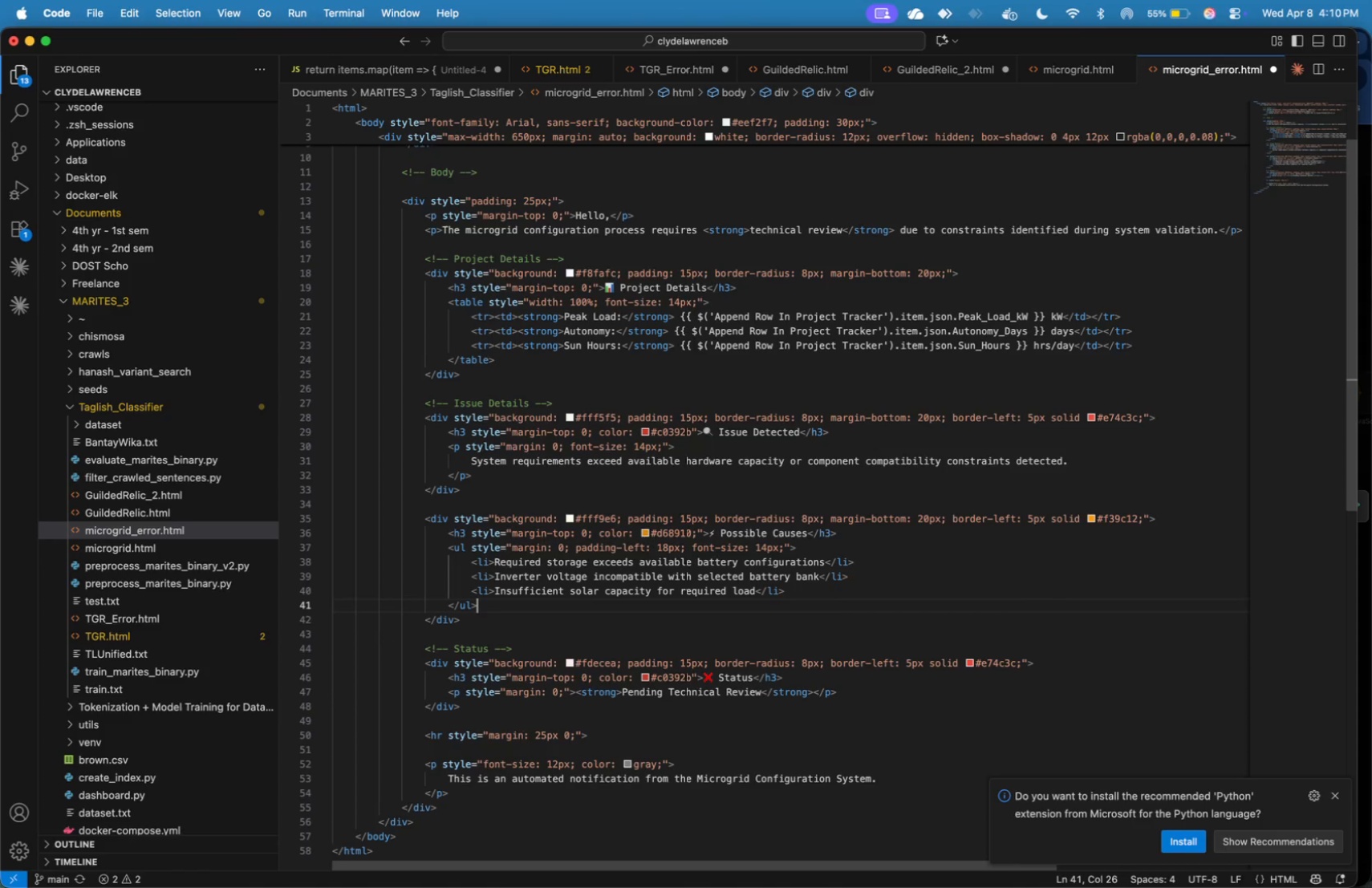 
key(ArrowUp)
 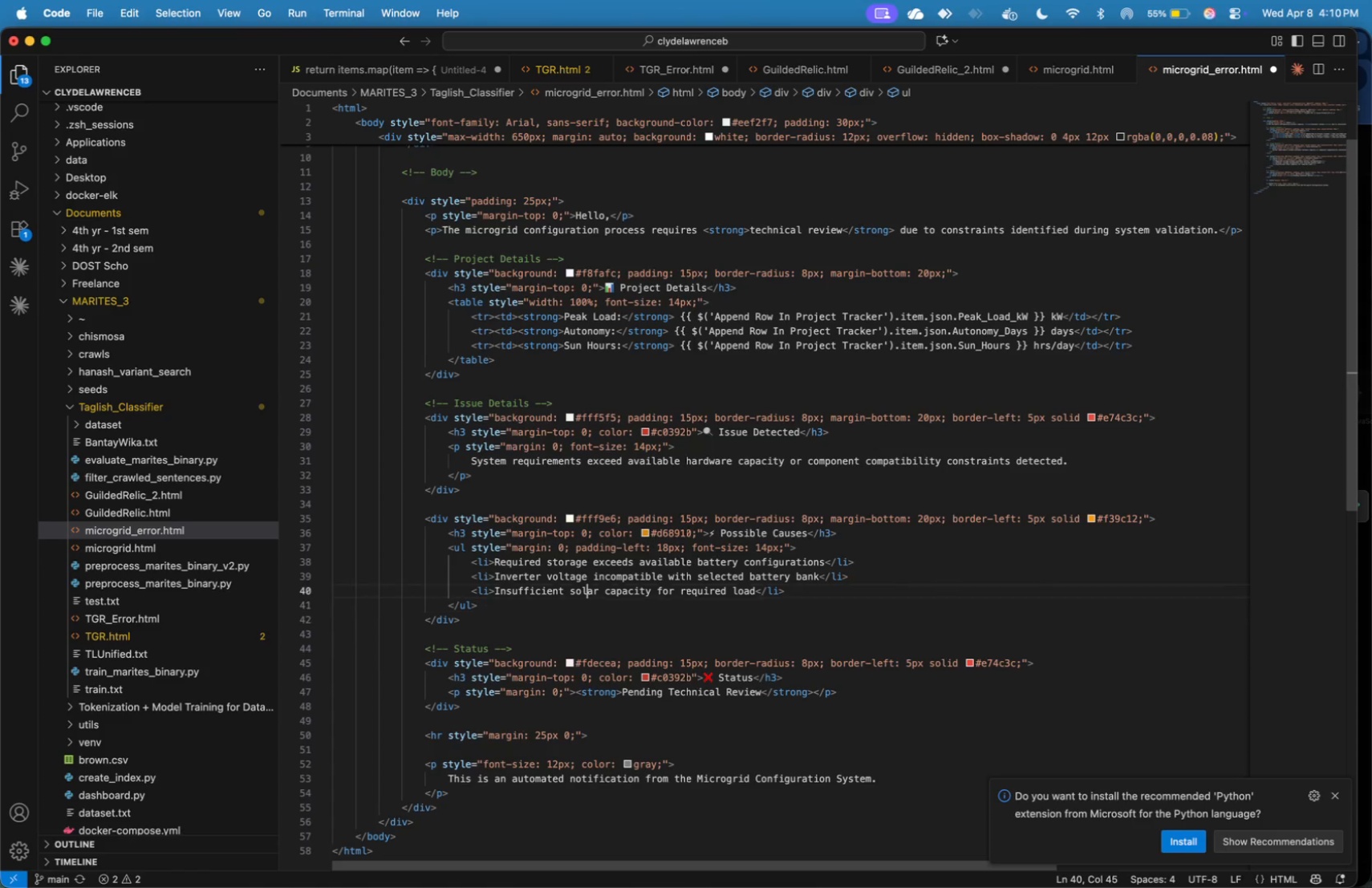 
key(ArrowUp)
 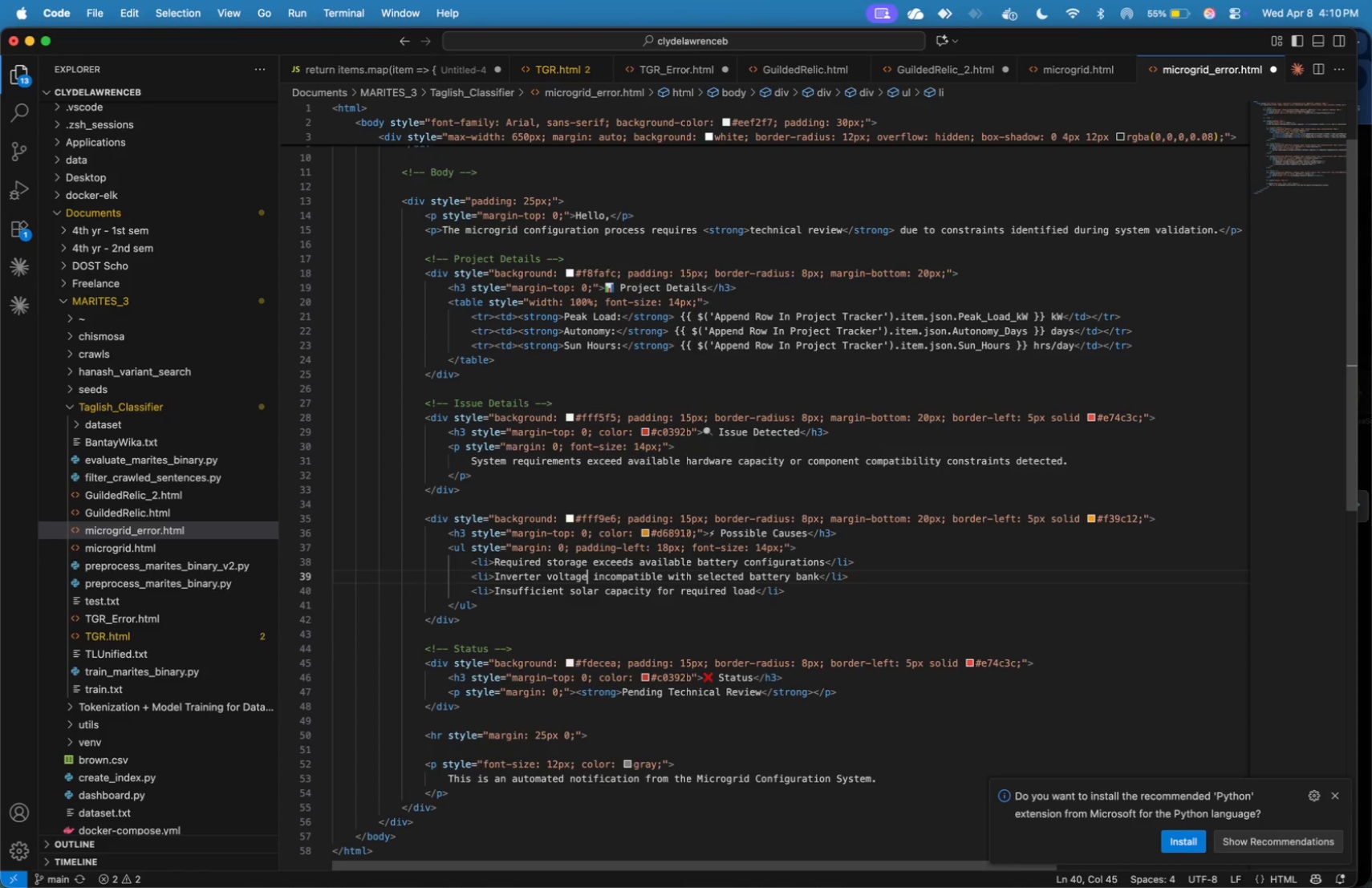 
key(ArrowUp)
 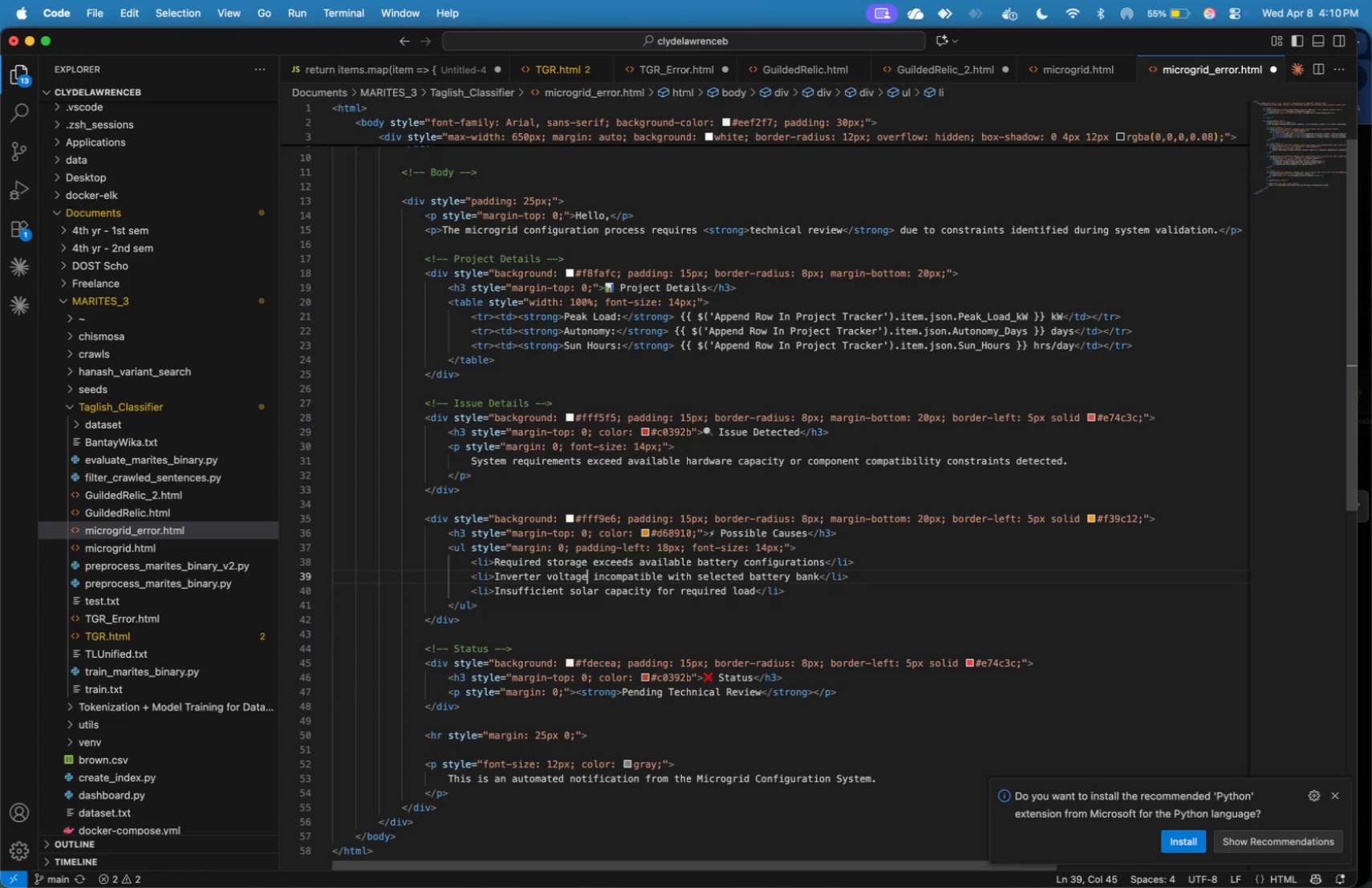 
key(ArrowUp)
 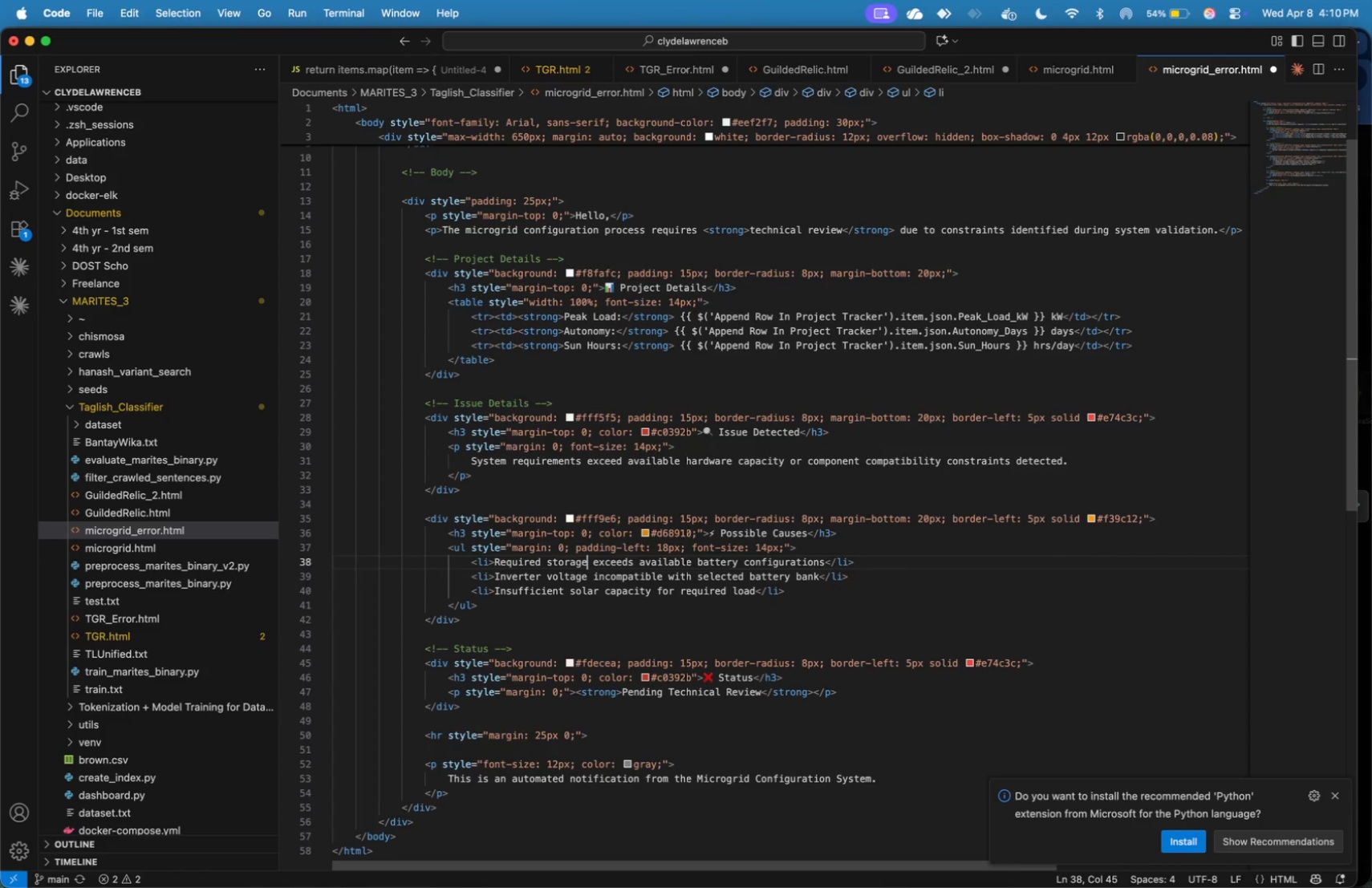 
key(ArrowUp)
 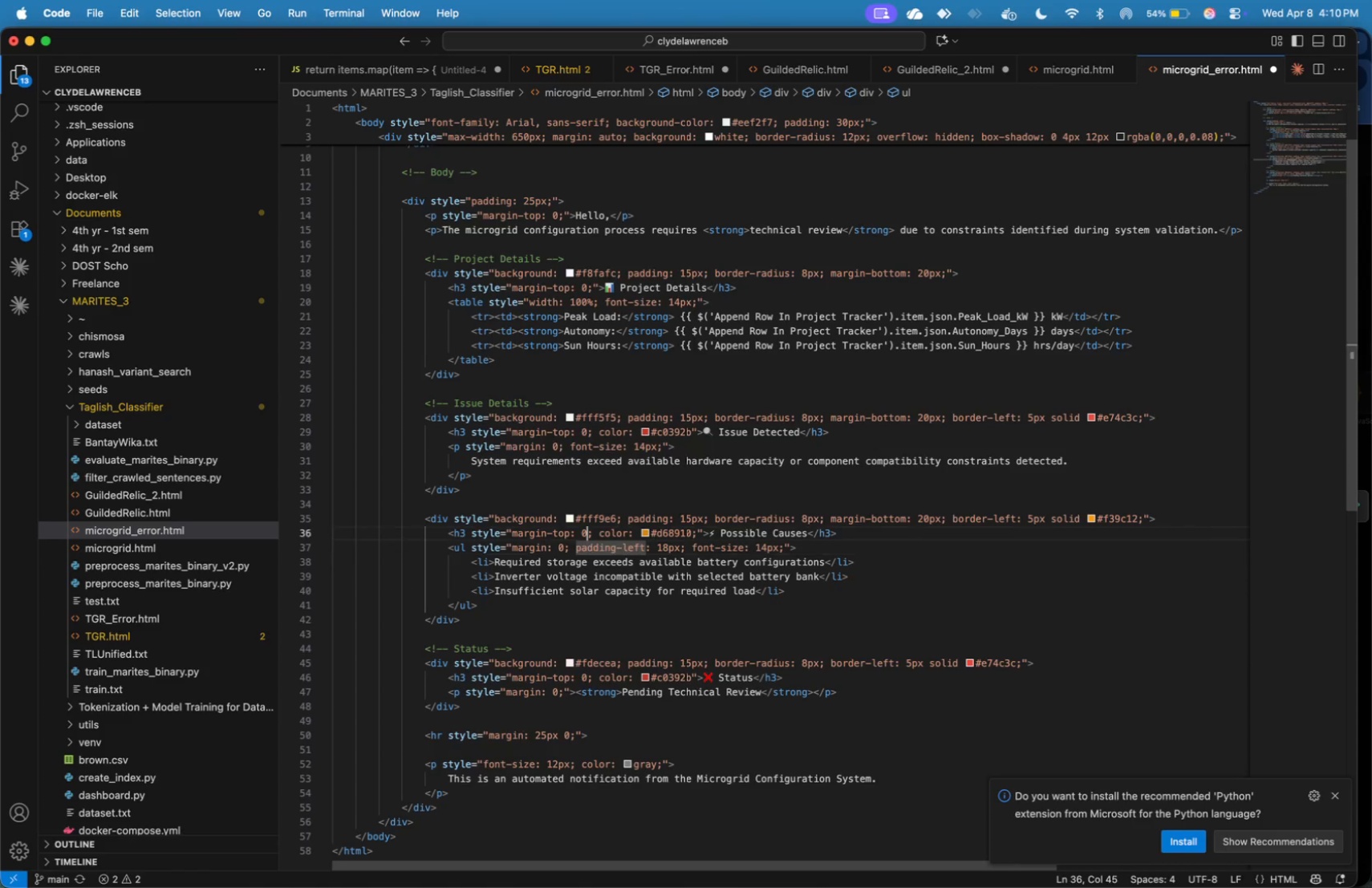 
key(ArrowUp)
 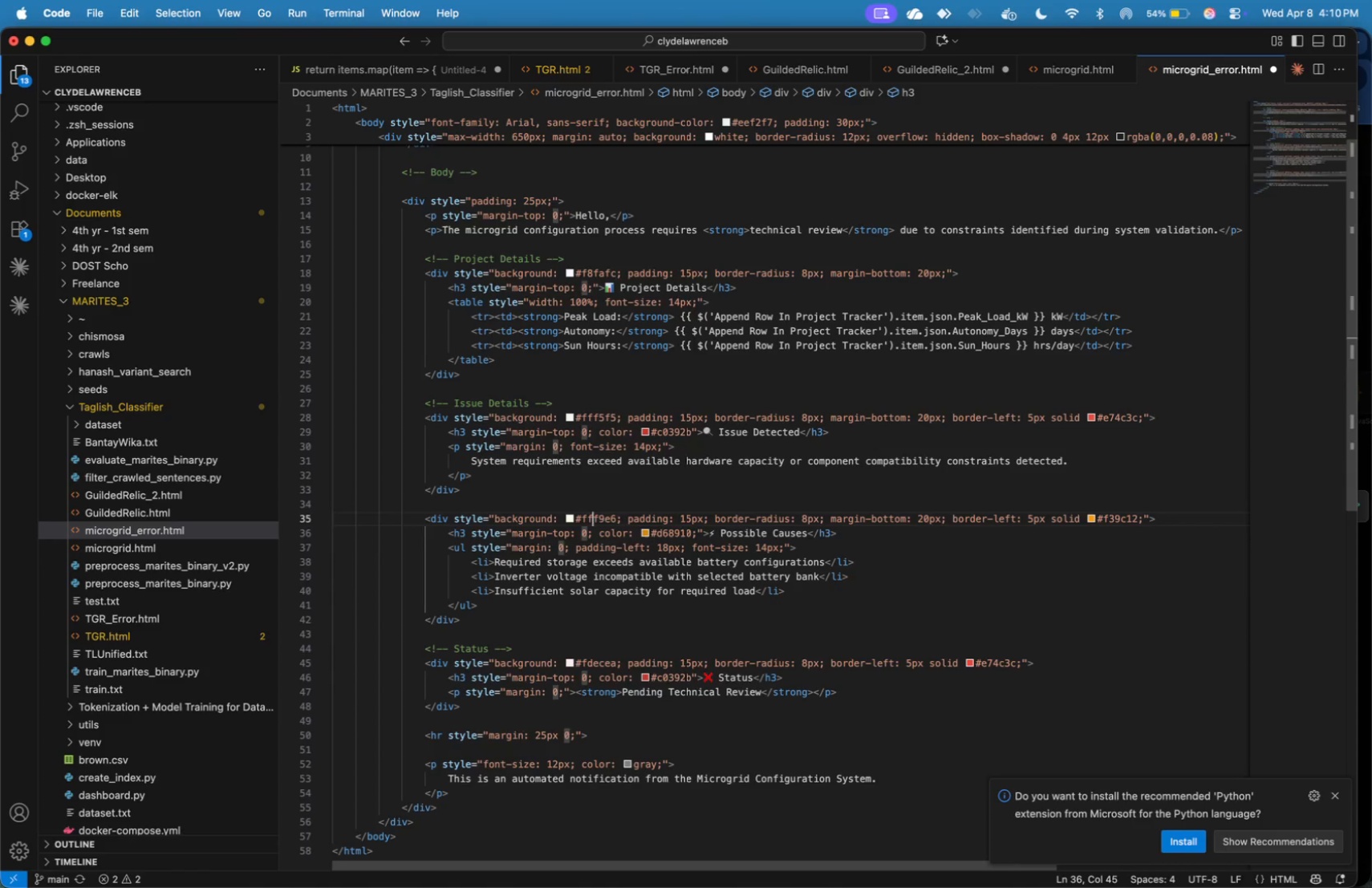 
key(ArrowUp)
 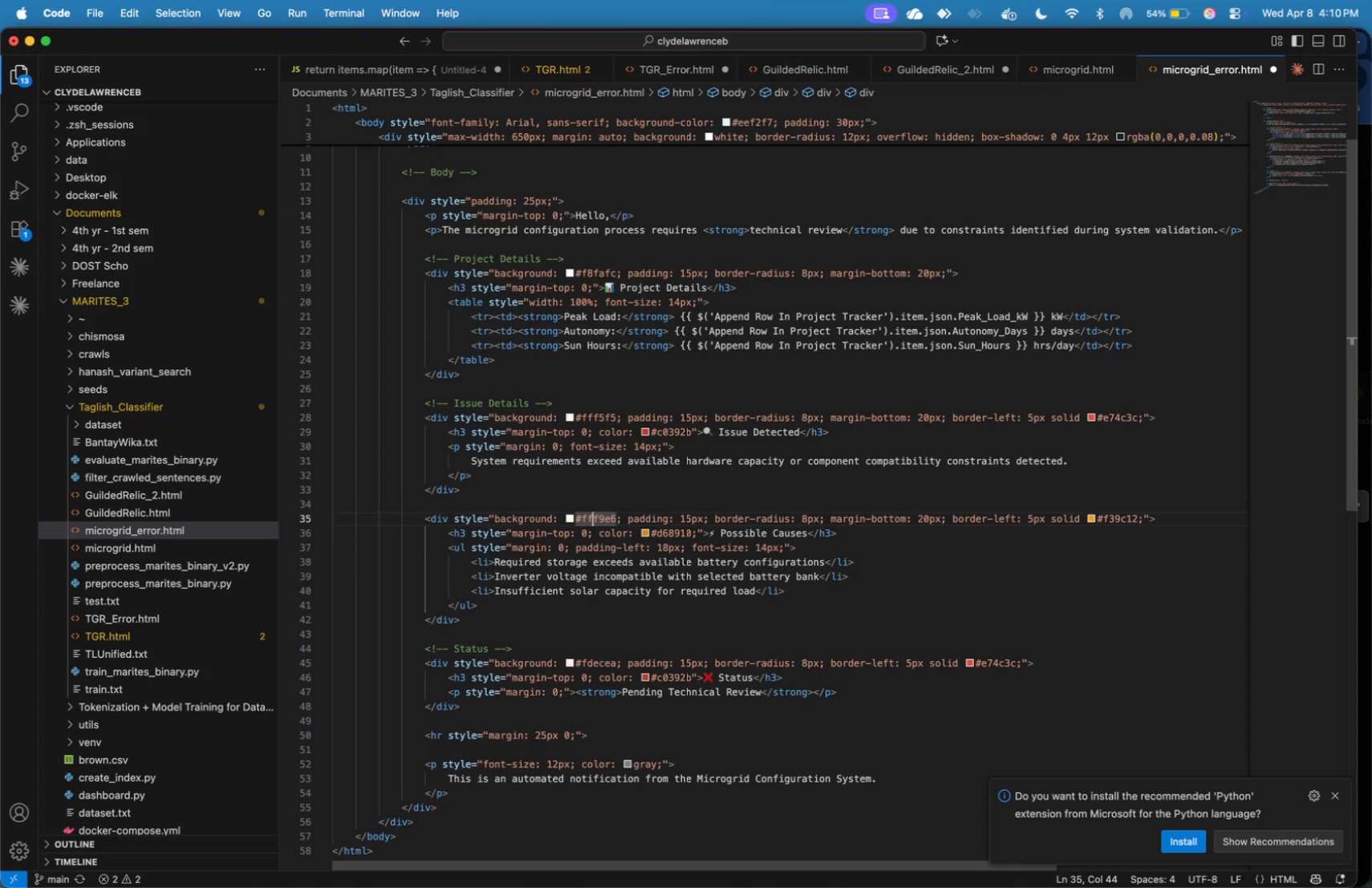 
key(ArrowUp)
 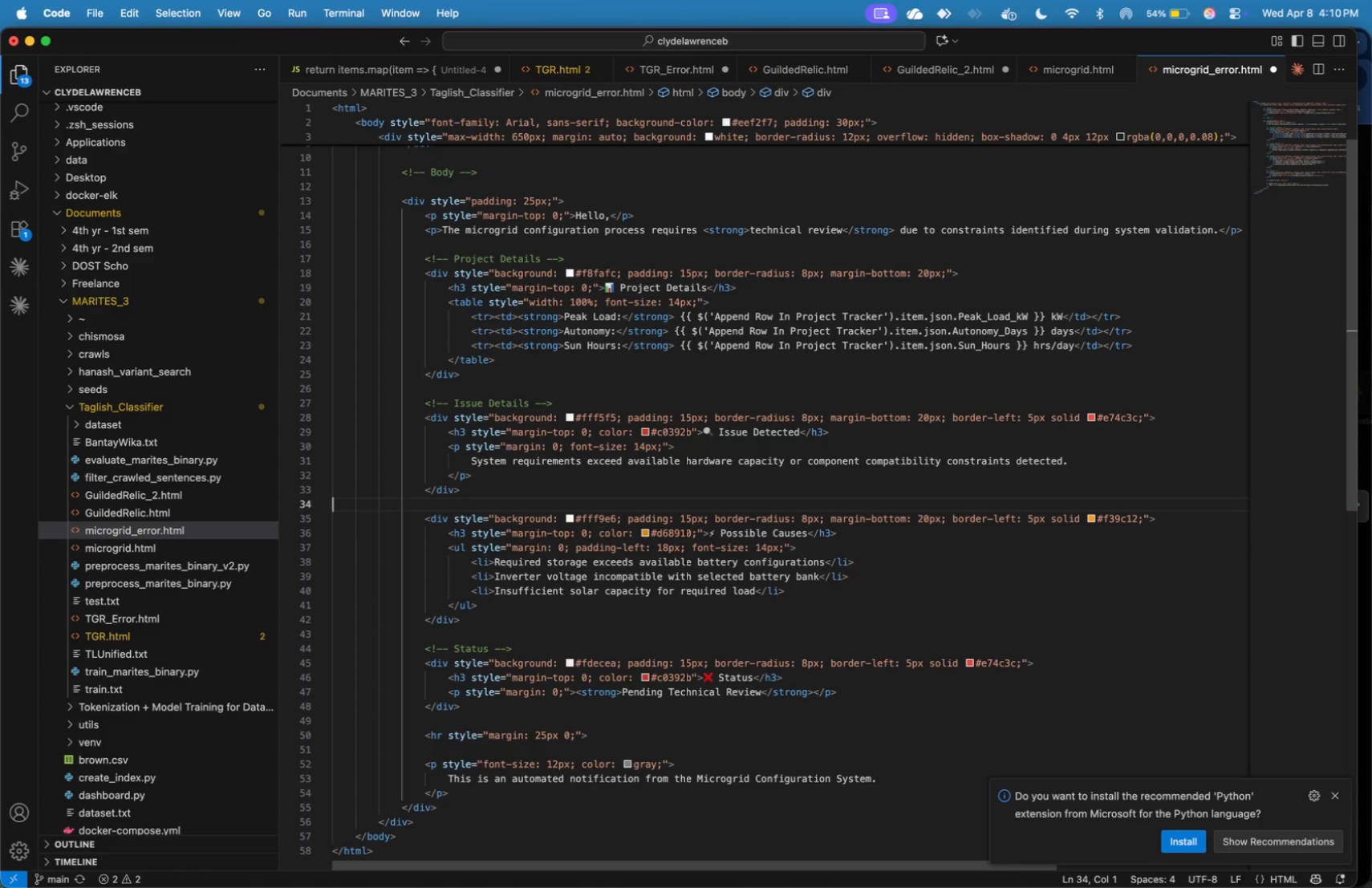 
key(ArrowUp)
 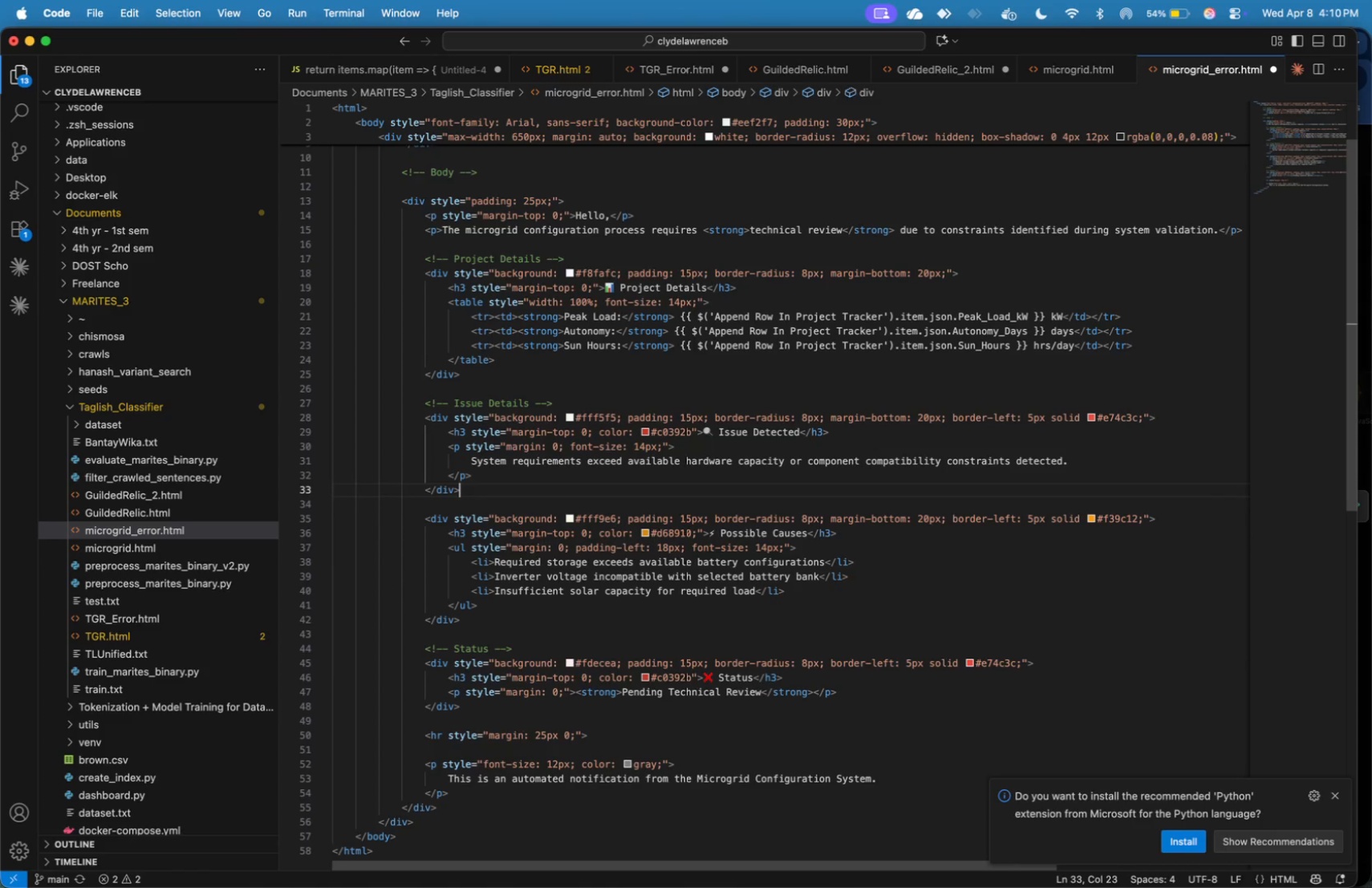 
key(ArrowUp)
 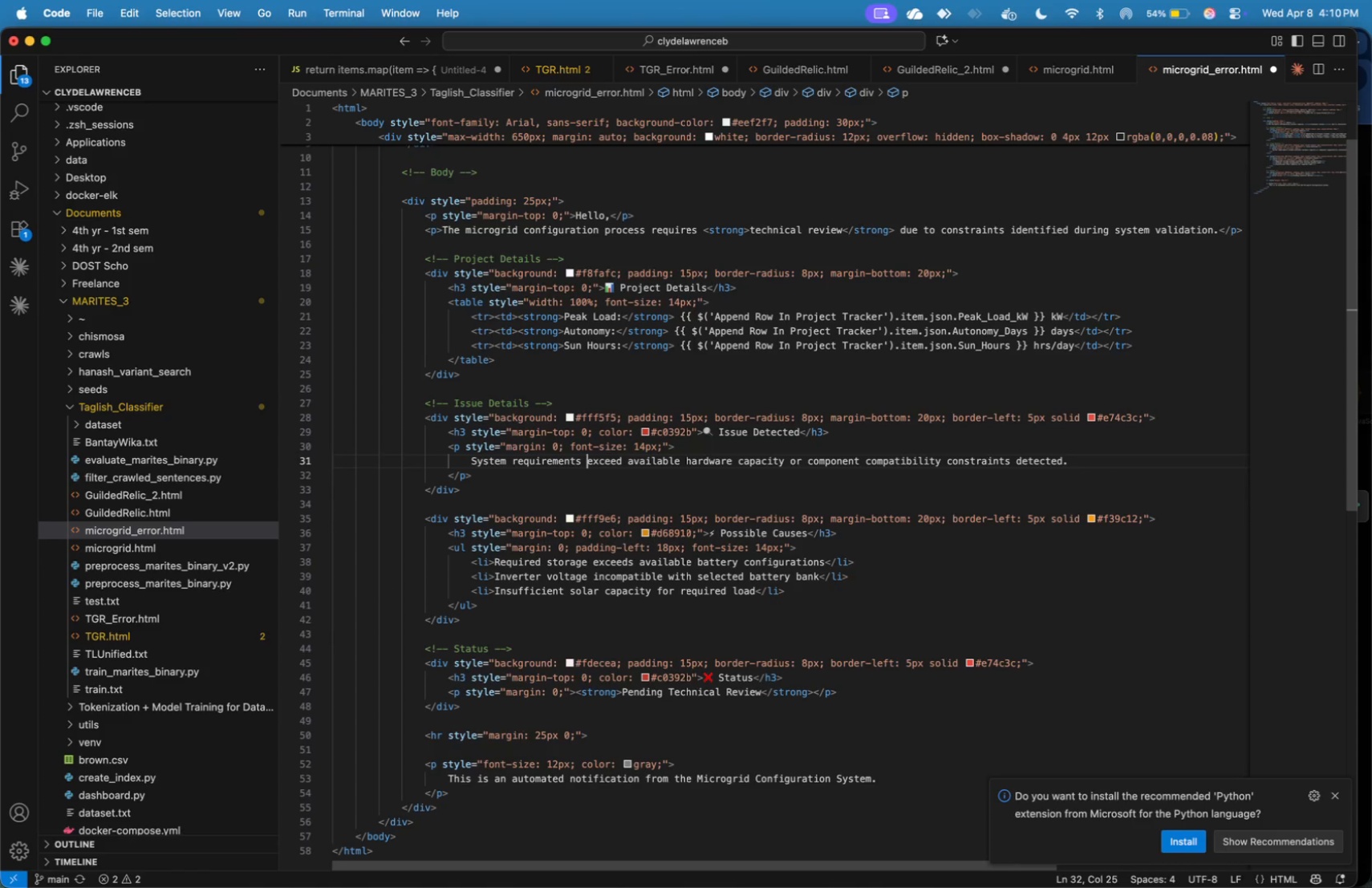 
key(ArrowUp)
 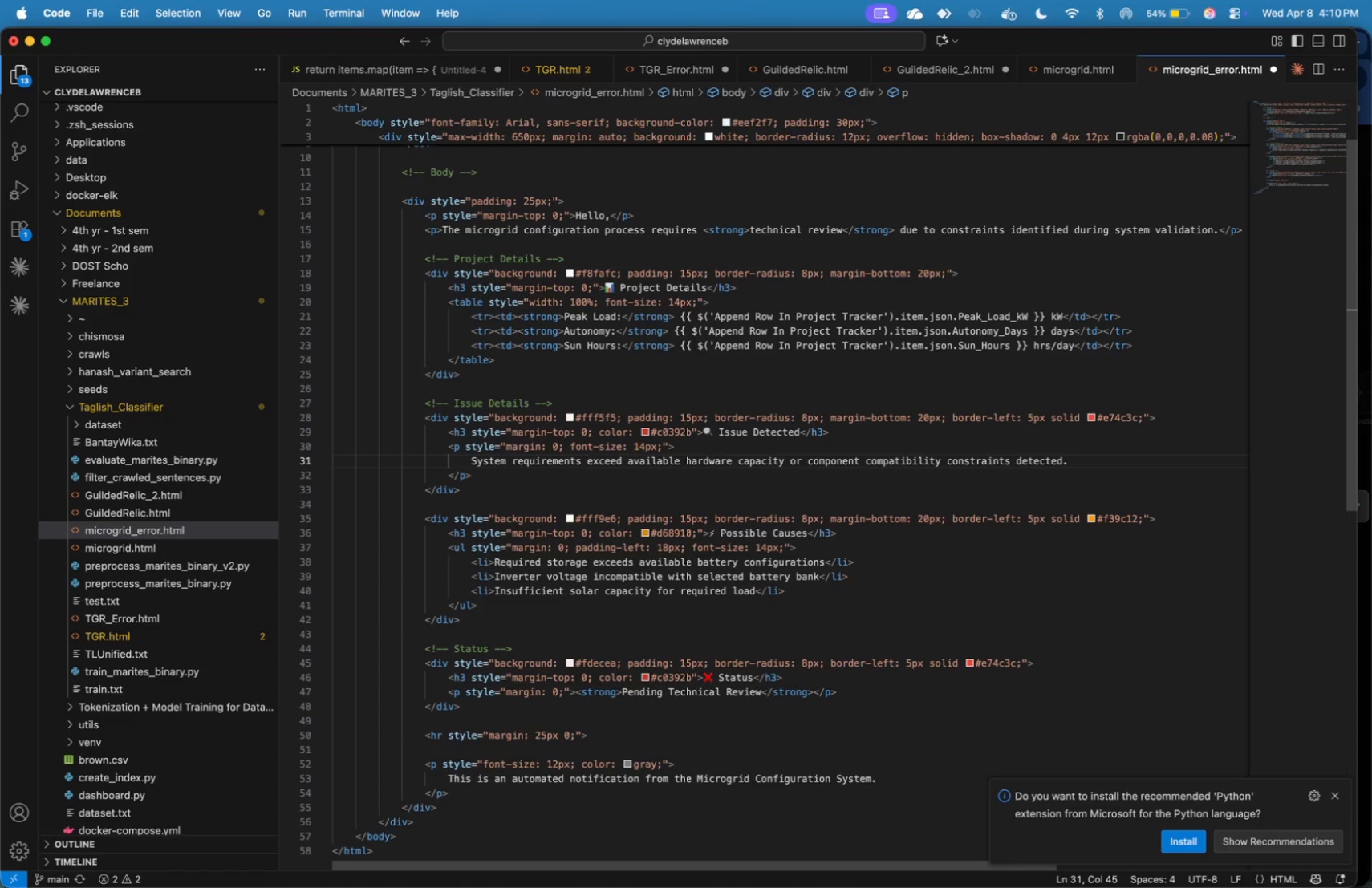 
wait(9.38)
 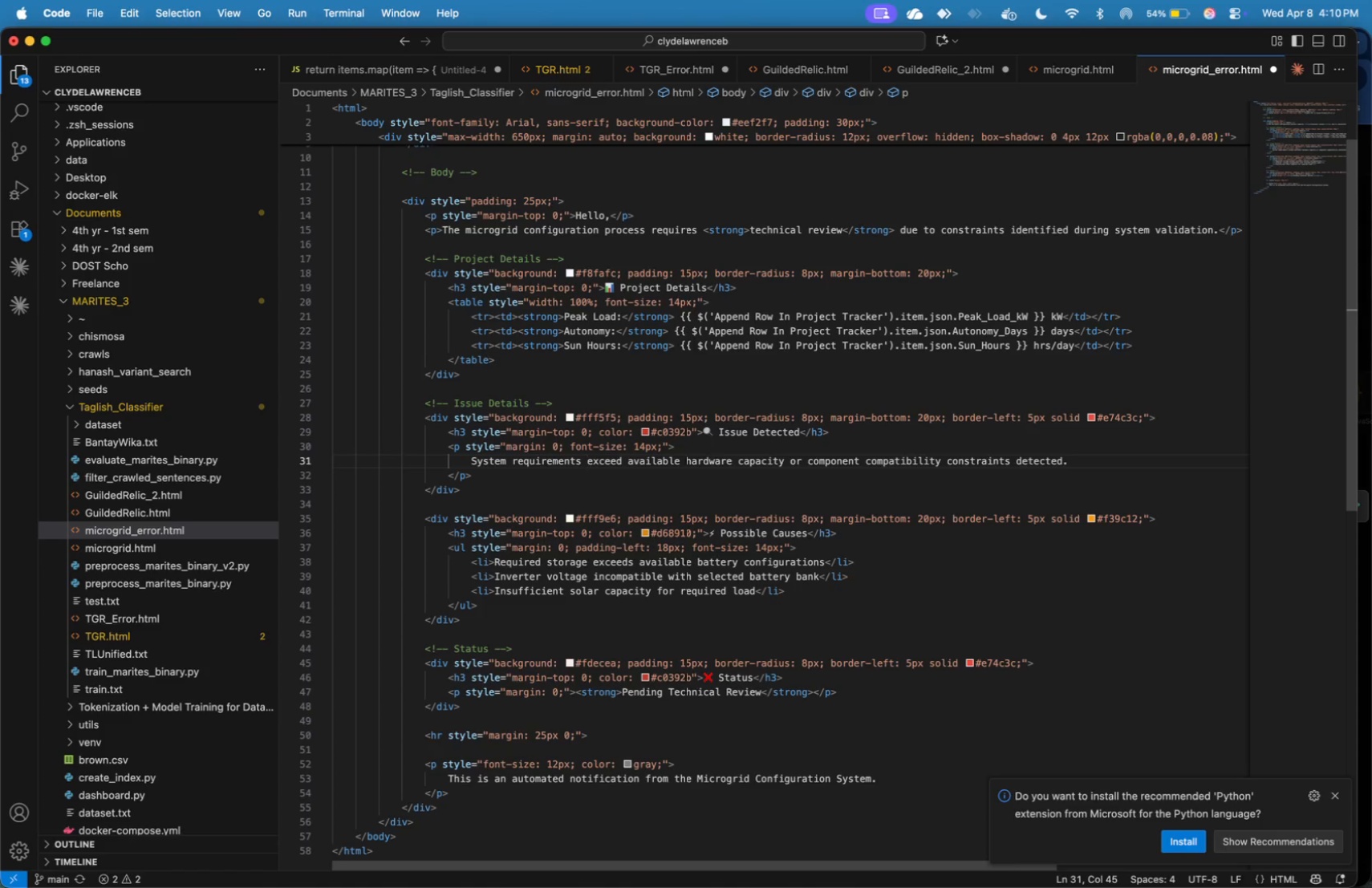 
key(ArrowUp)
 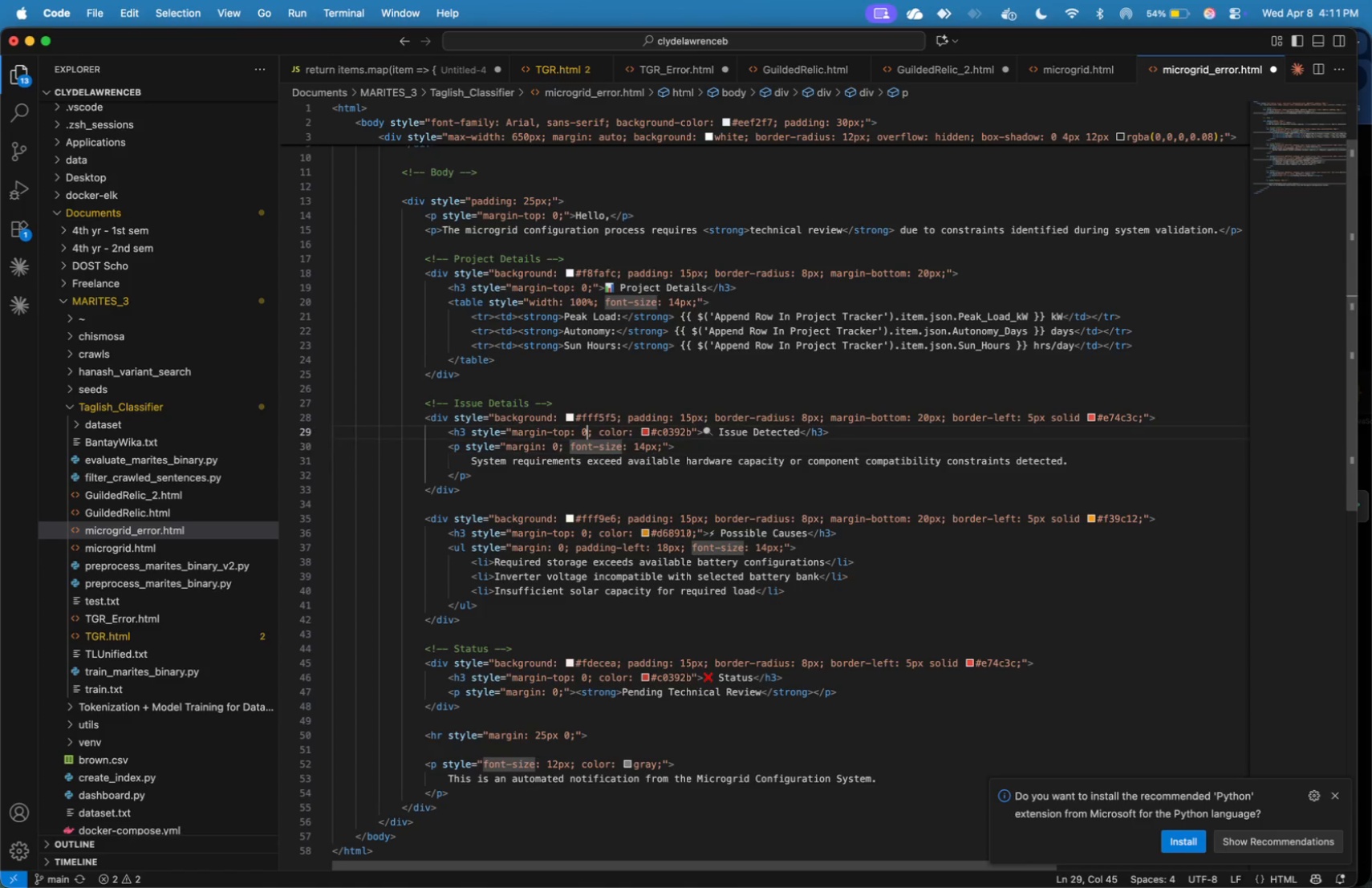 
key(ArrowUp)
 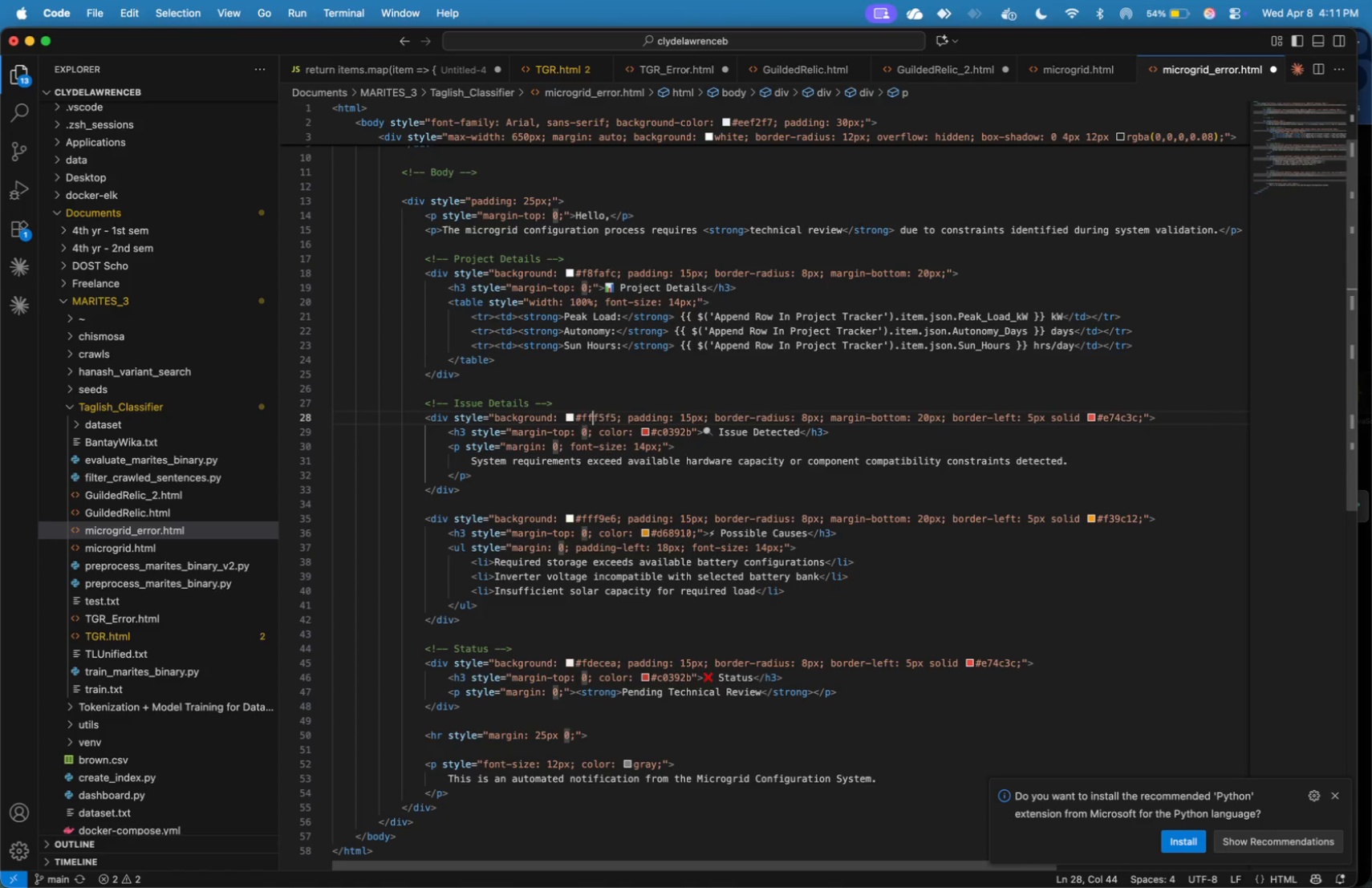 
key(ArrowUp)
 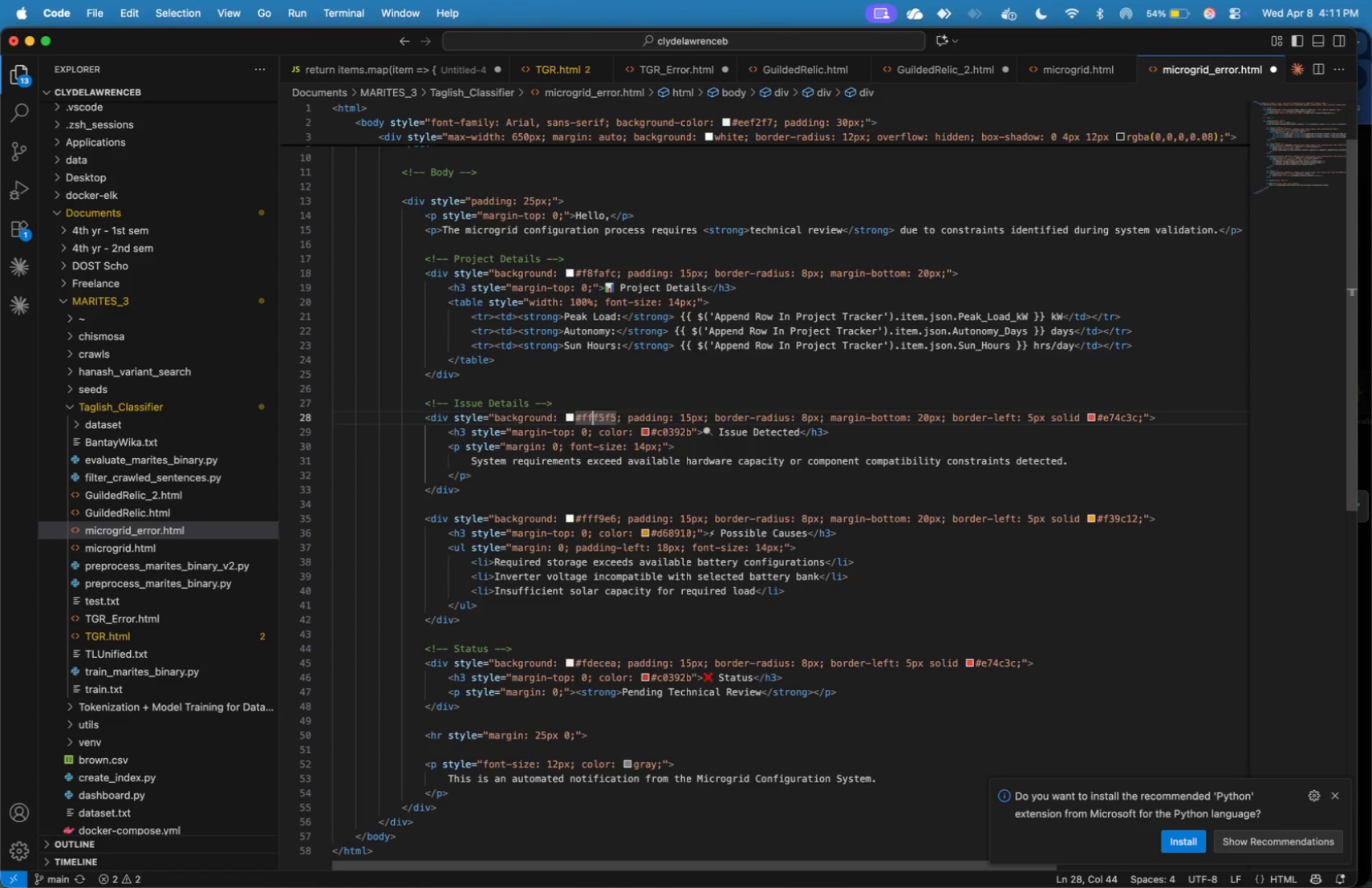 
key(ArrowDown)
 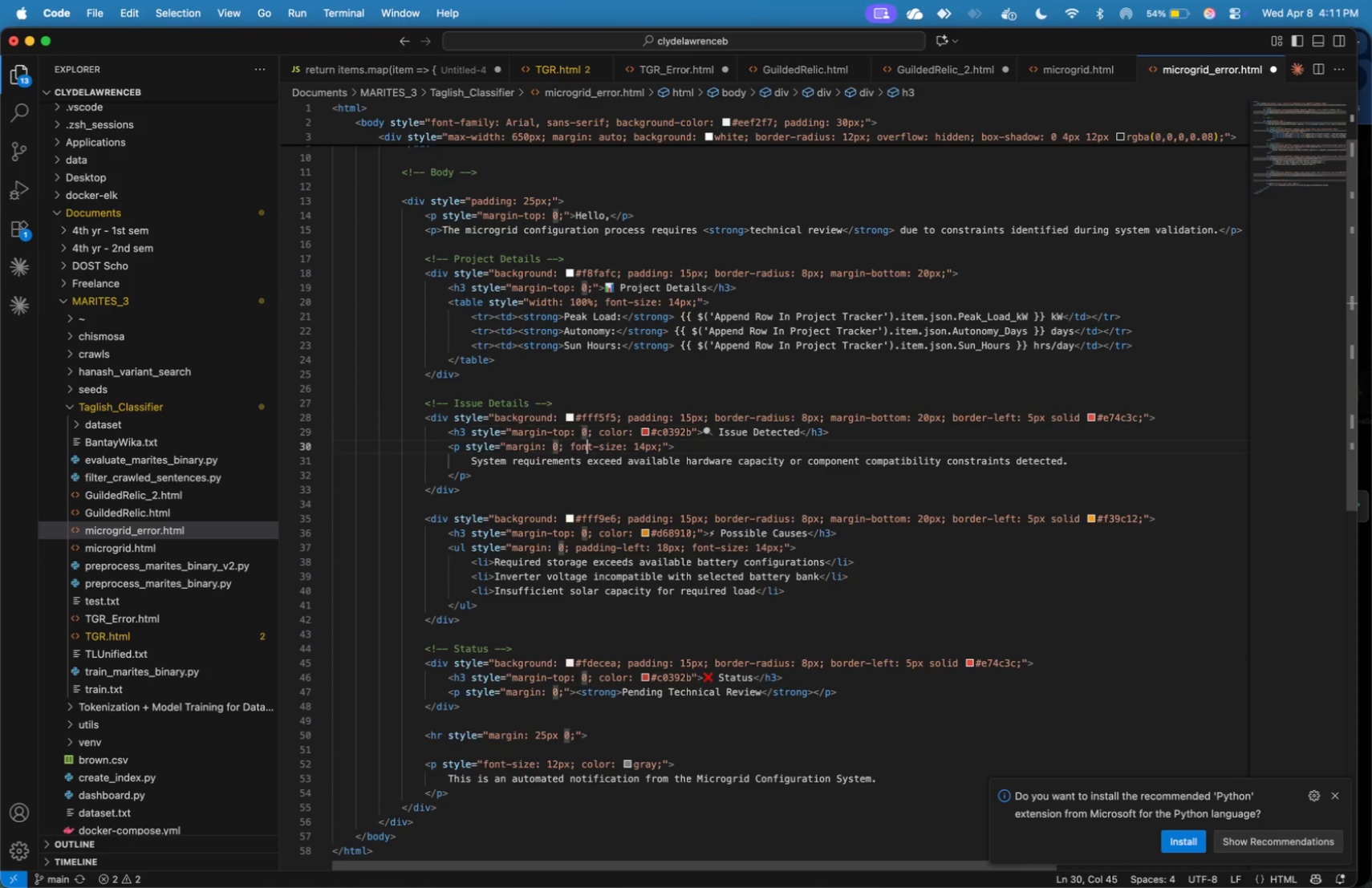 
key(ArrowDown)
 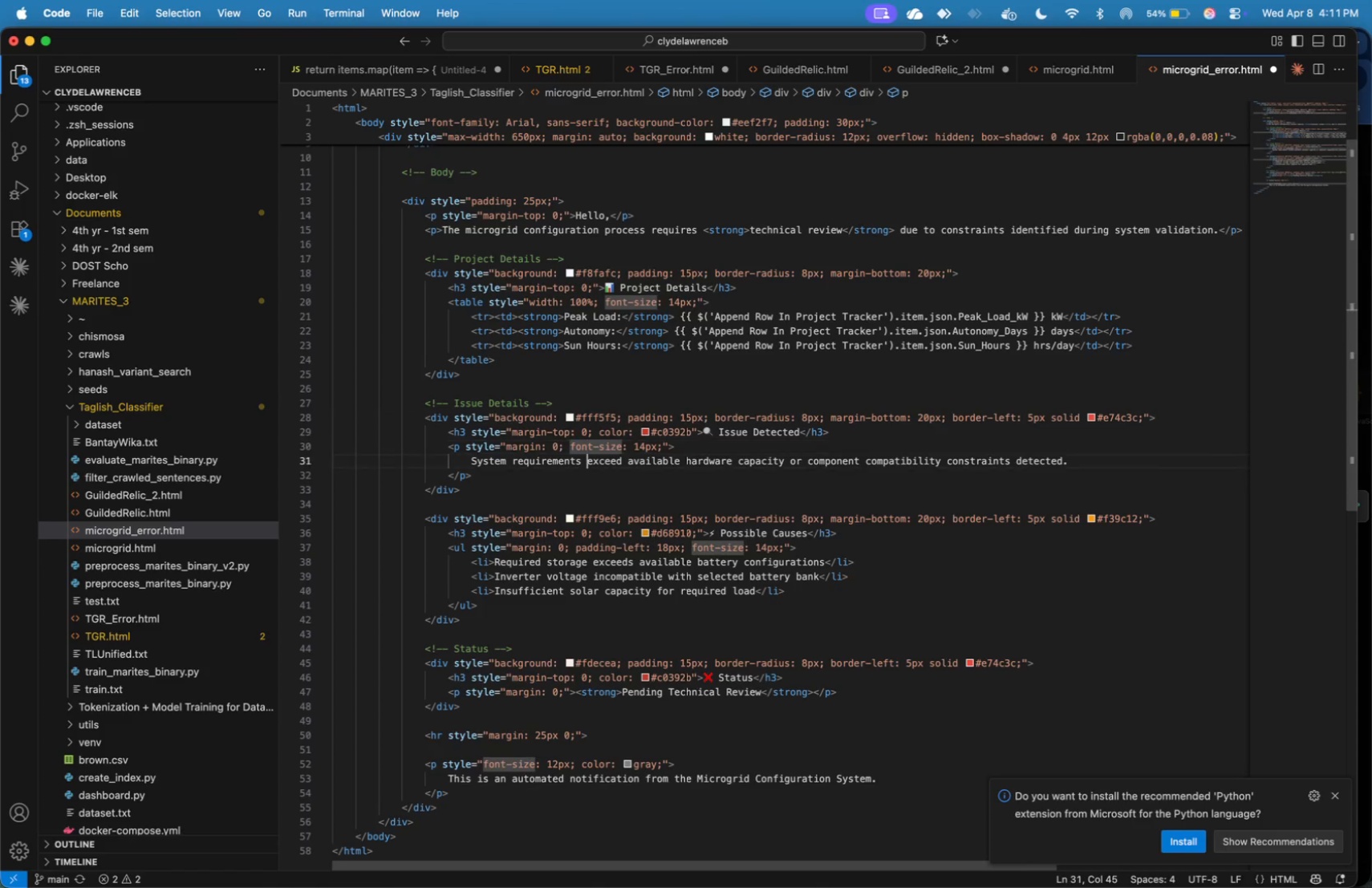 
key(ArrowDown)
 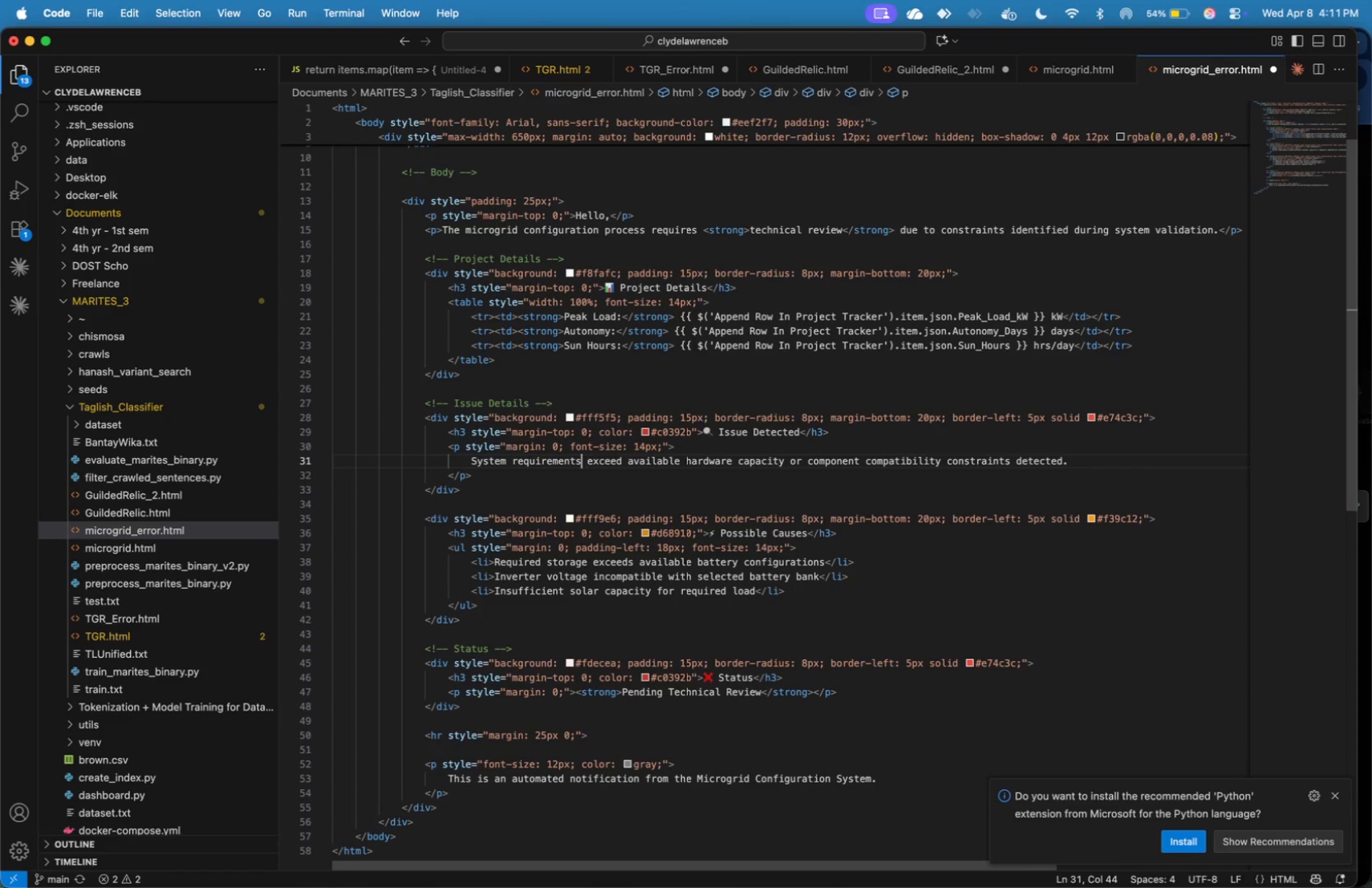 
hold_key(key=ArrowLeft, duration=1.5)
 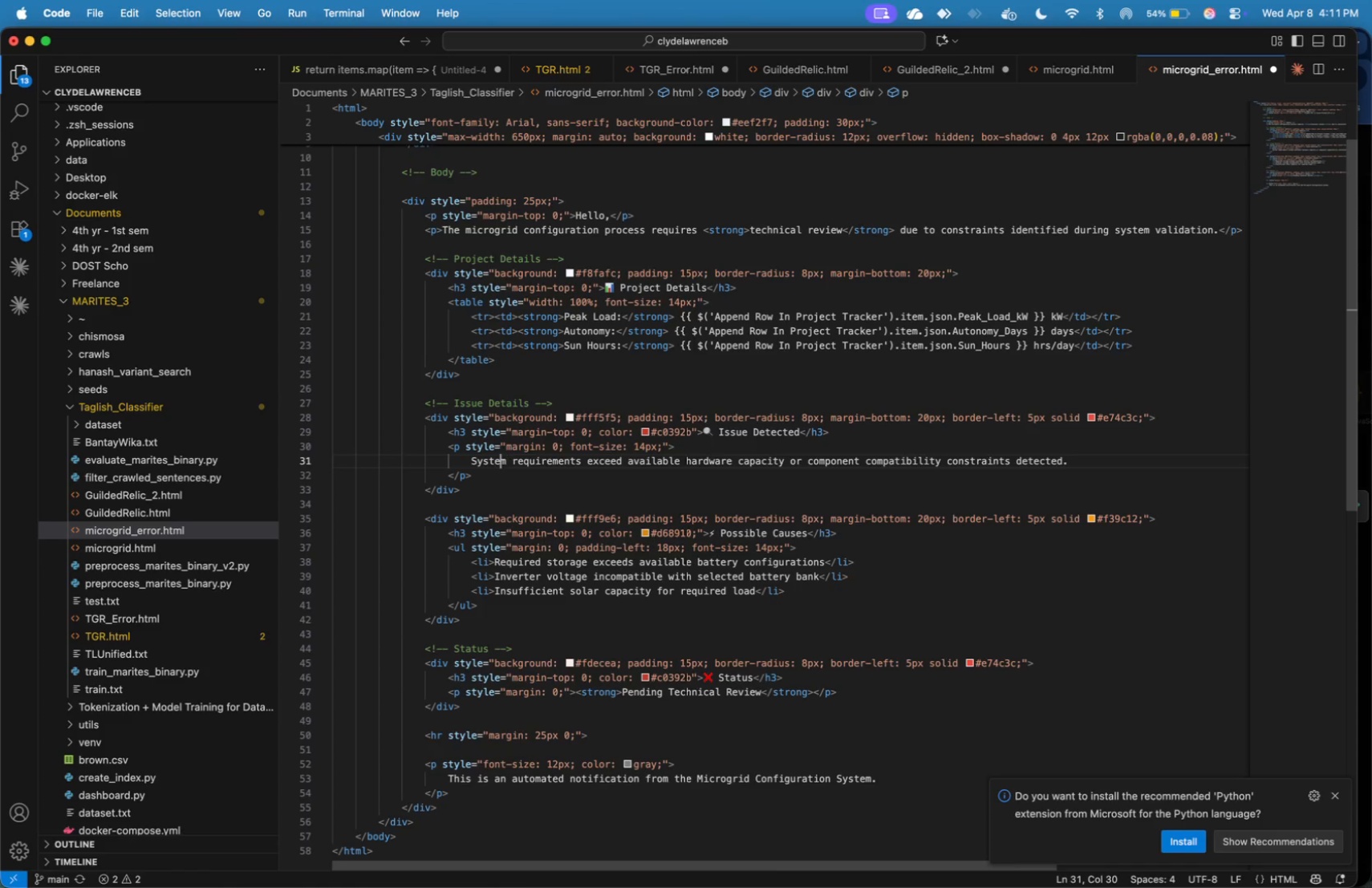 
key(ArrowLeft)
 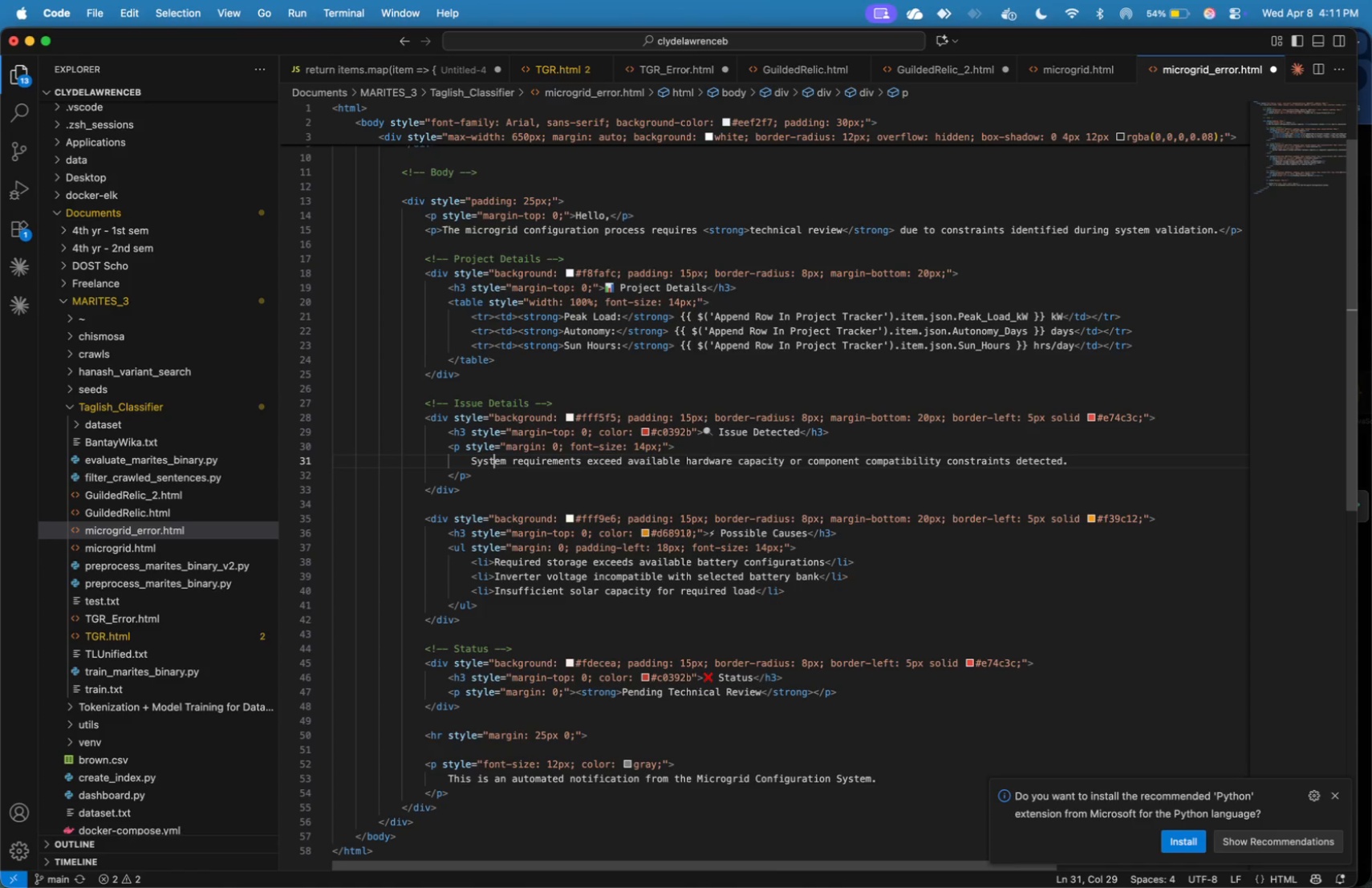 
key(ArrowLeft)
 